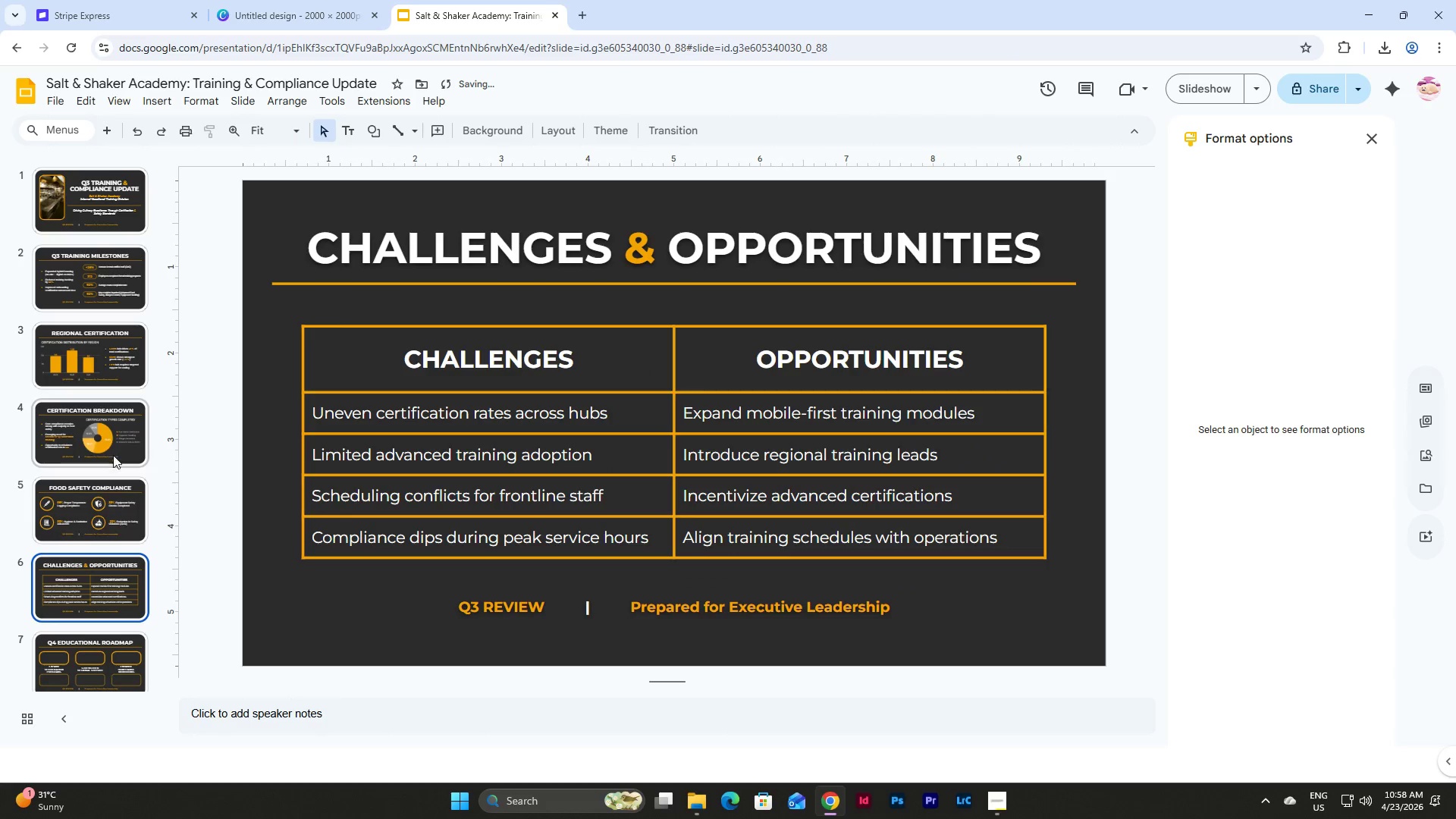 
left_click([112, 497])
 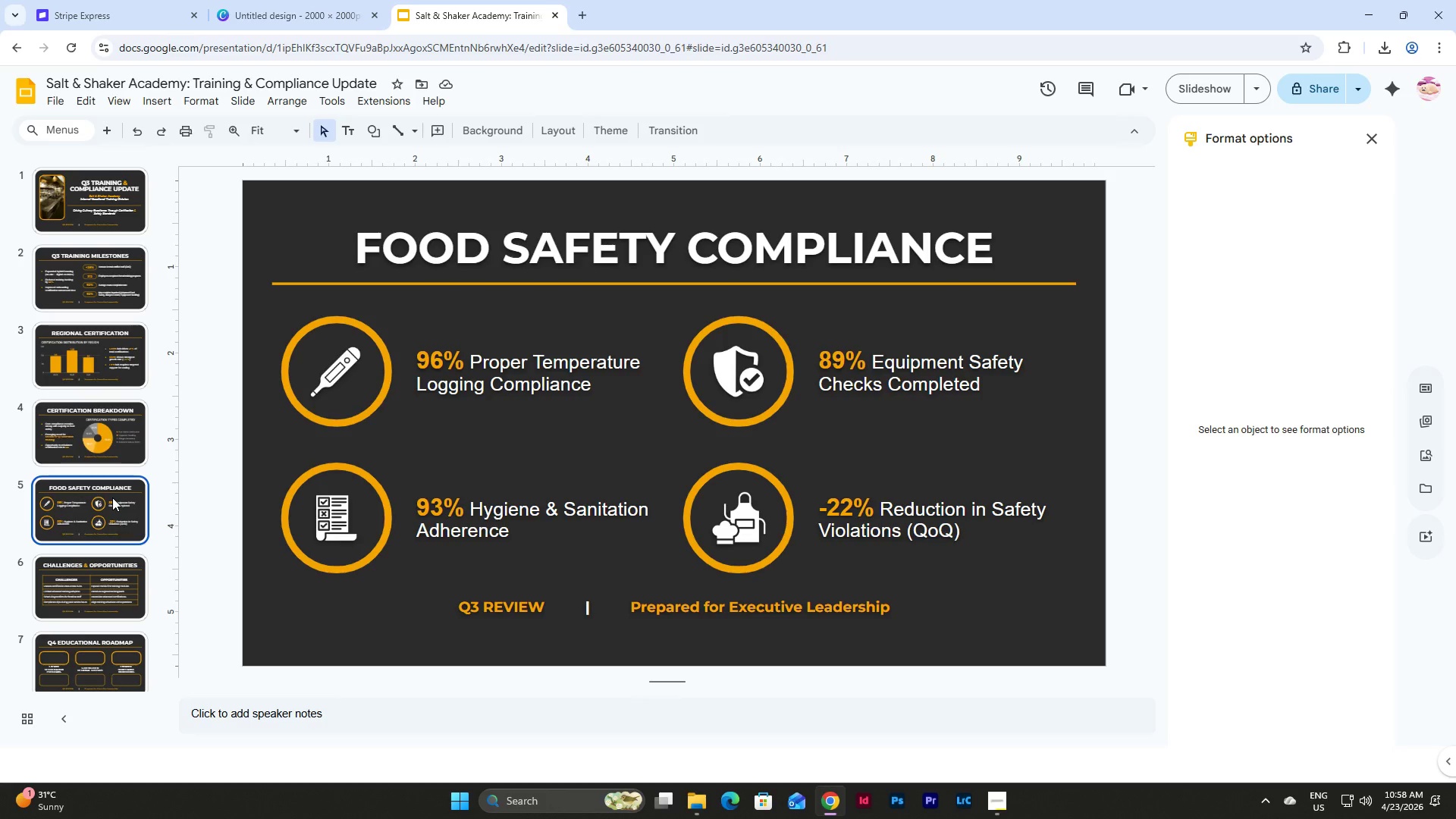 
wait(6.39)
 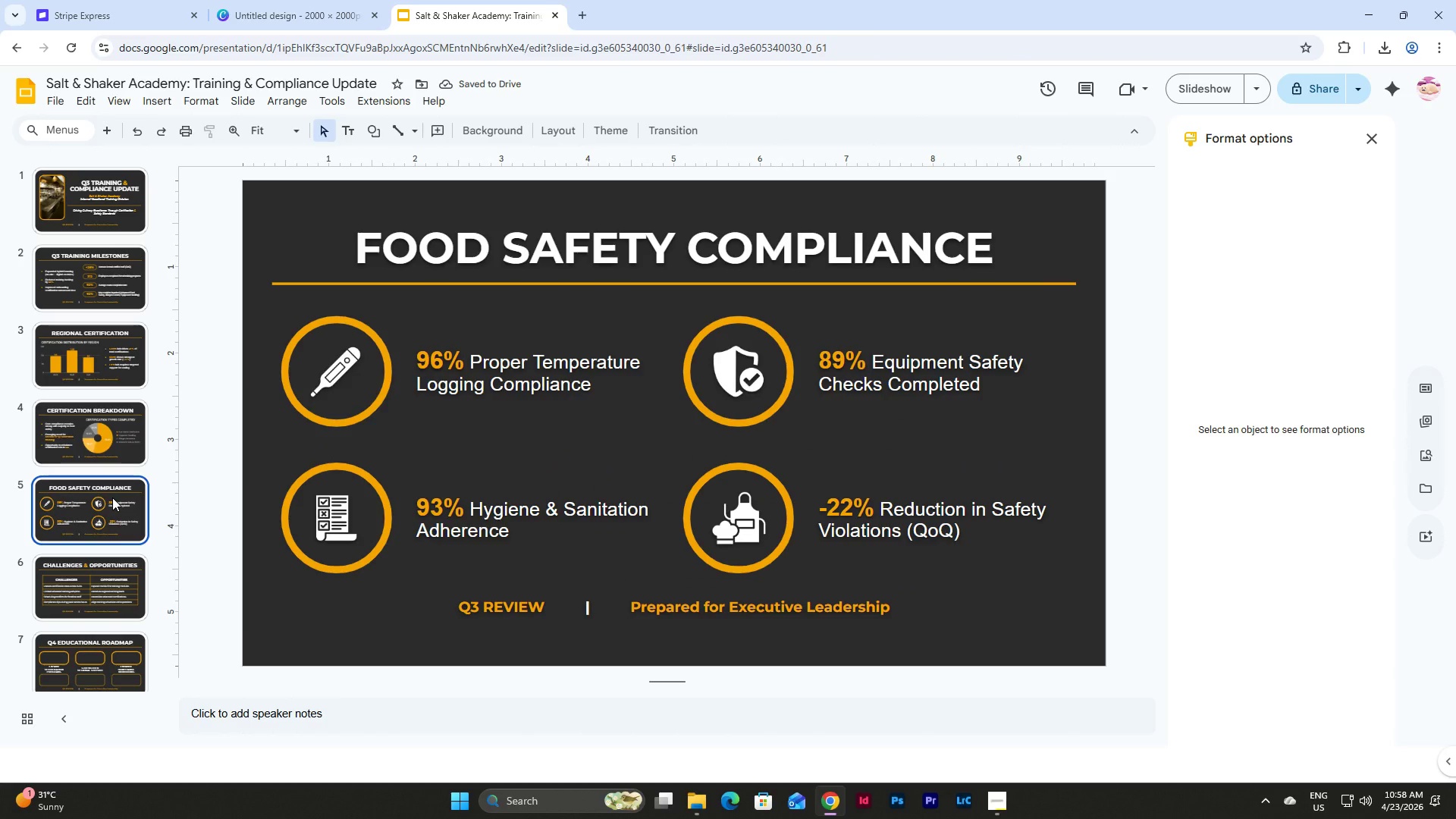 
left_click([79, 271])
 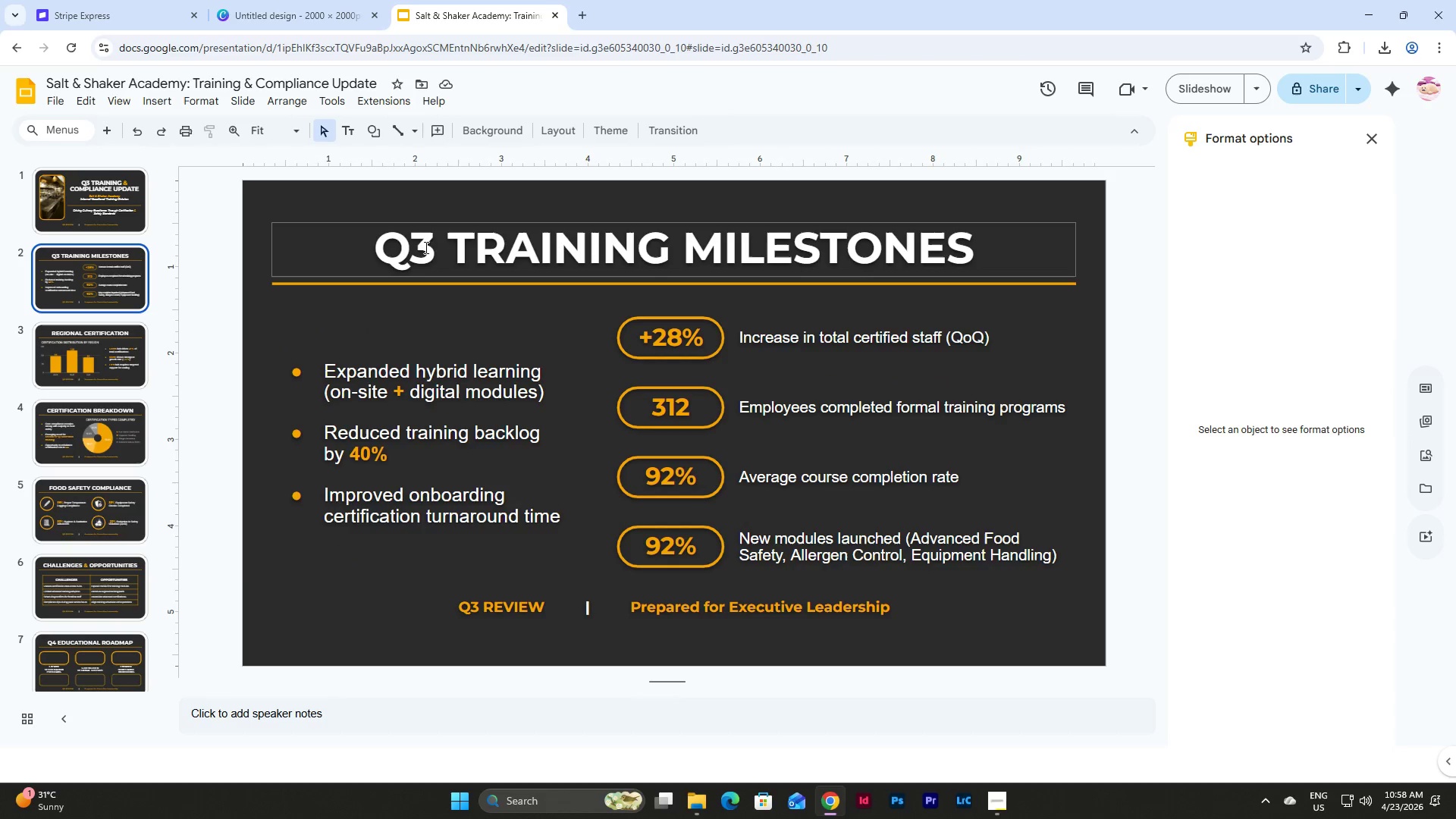 
left_click_drag(start_coordinate=[417, 245], to_coordinate=[428, 244])
 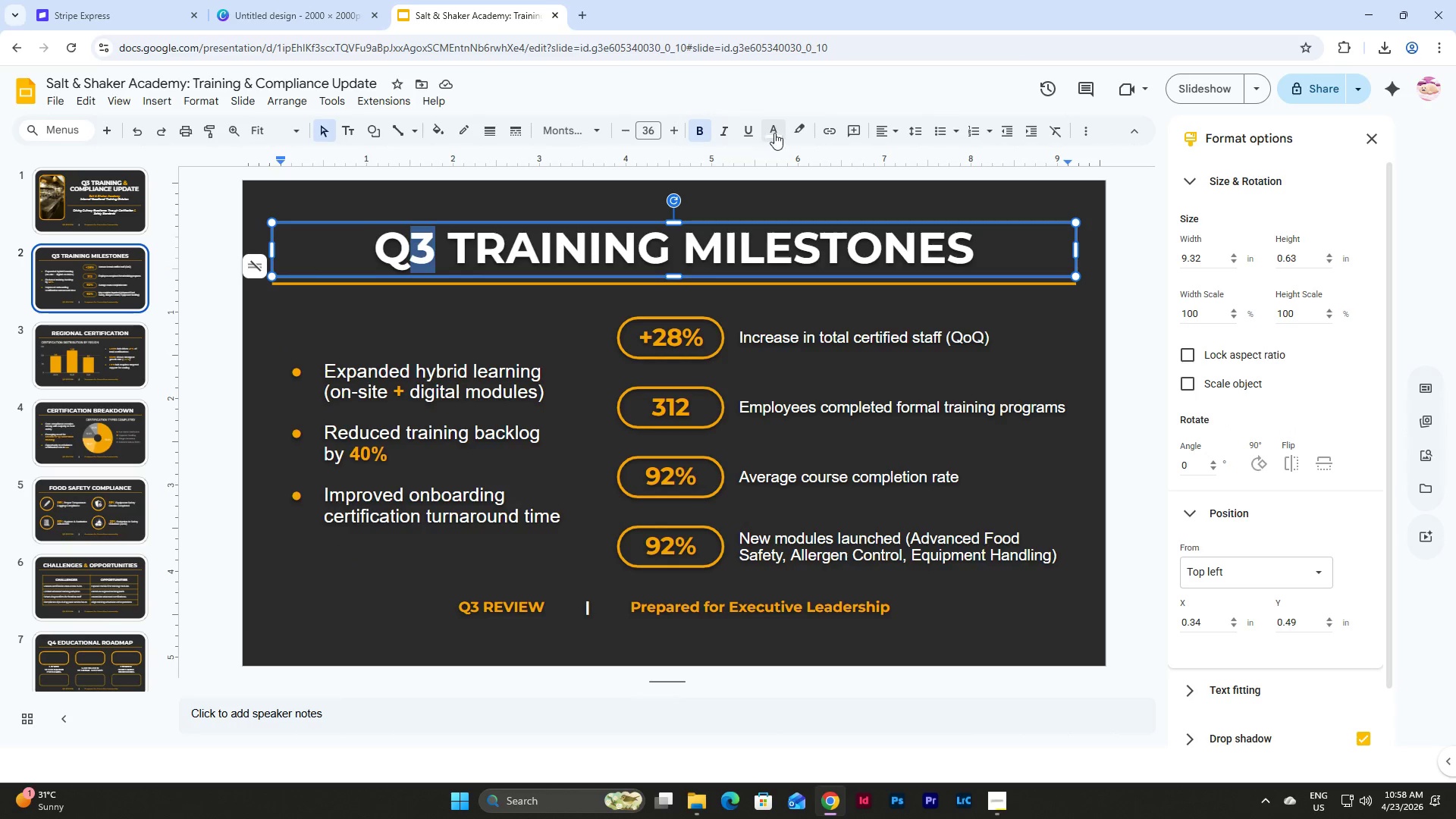 
left_click([774, 133])
 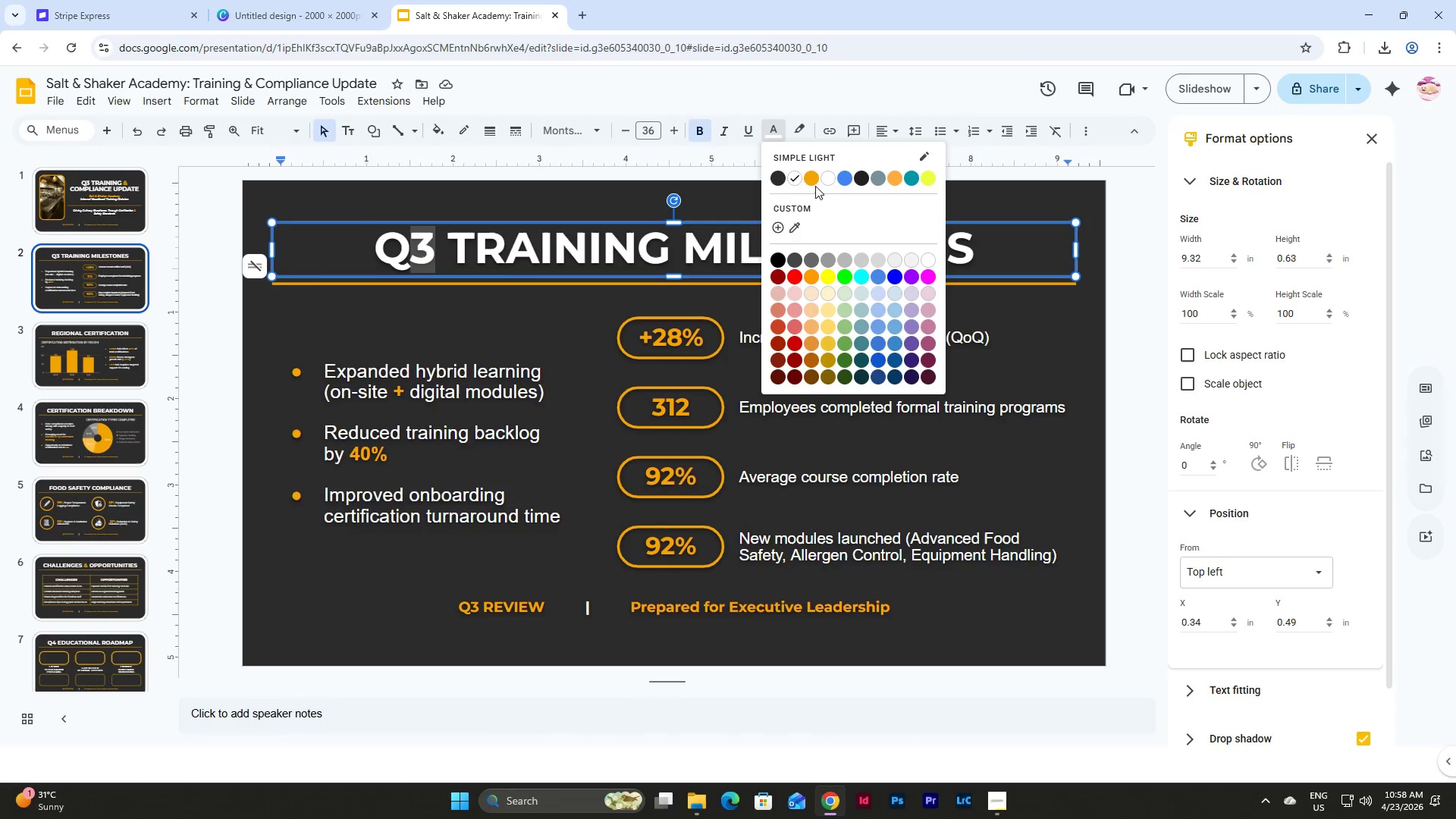 
left_click([812, 175])
 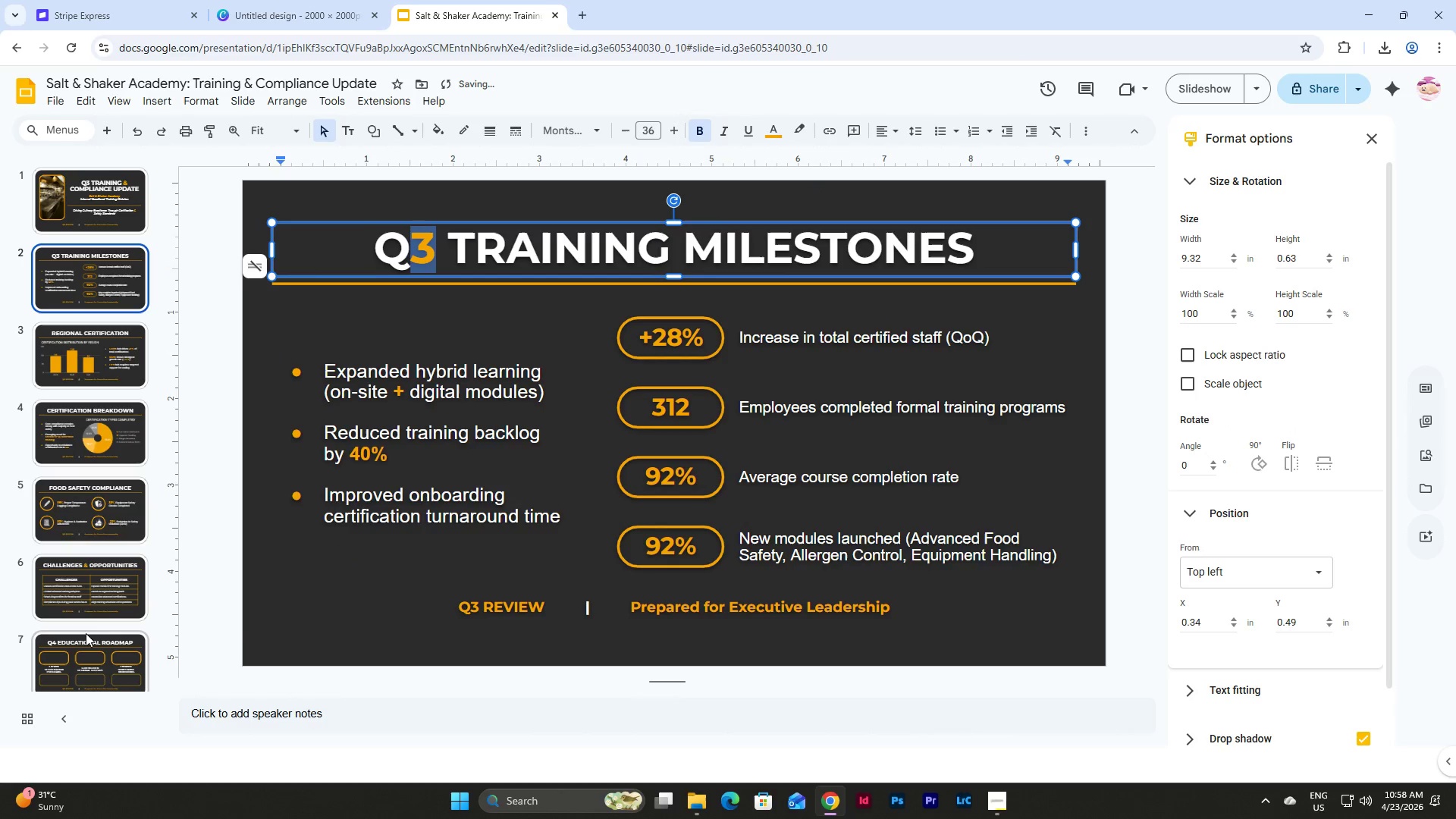 
left_click([81, 659])
 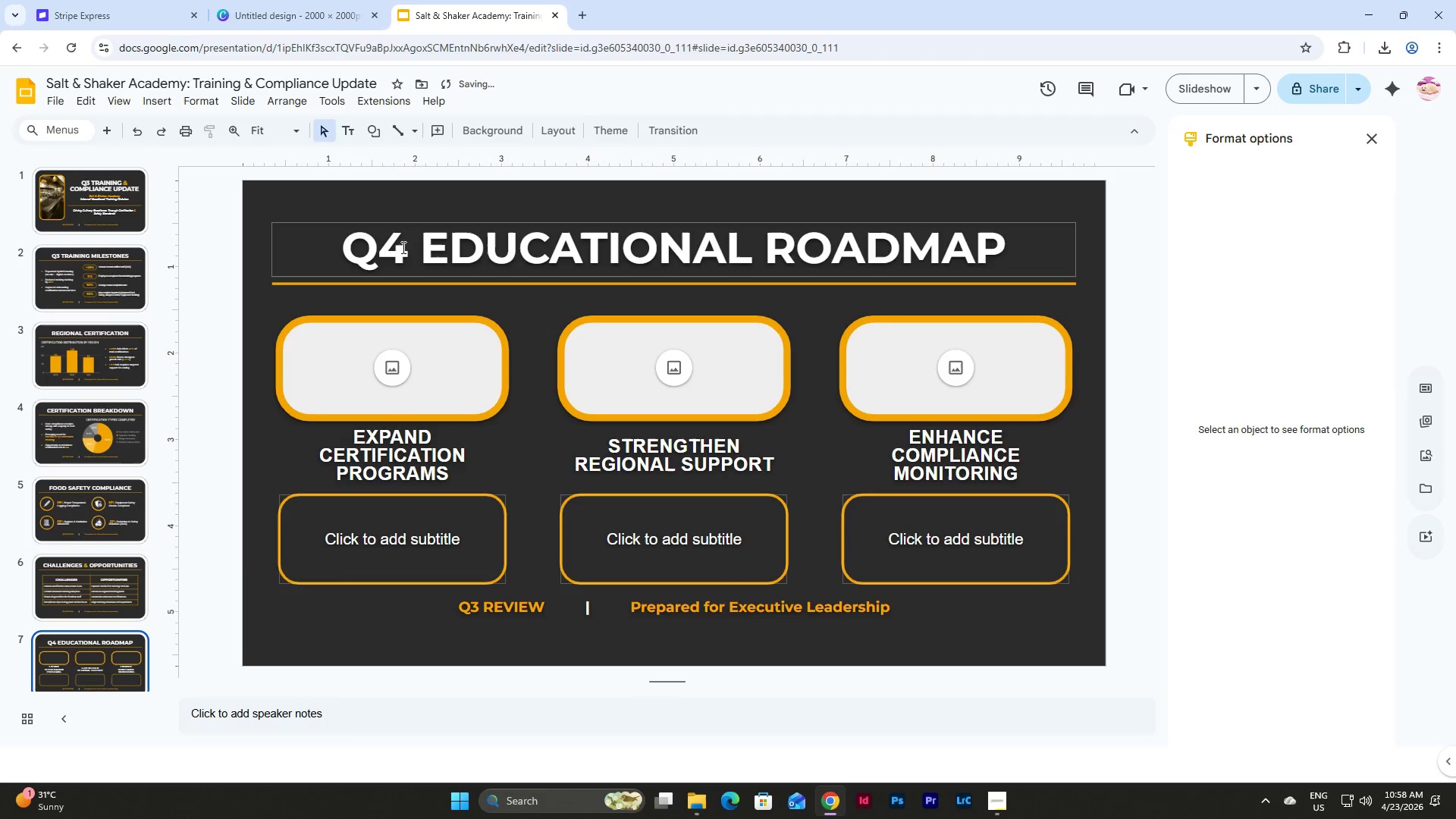 
left_click_drag(start_coordinate=[388, 247], to_coordinate=[402, 246])
 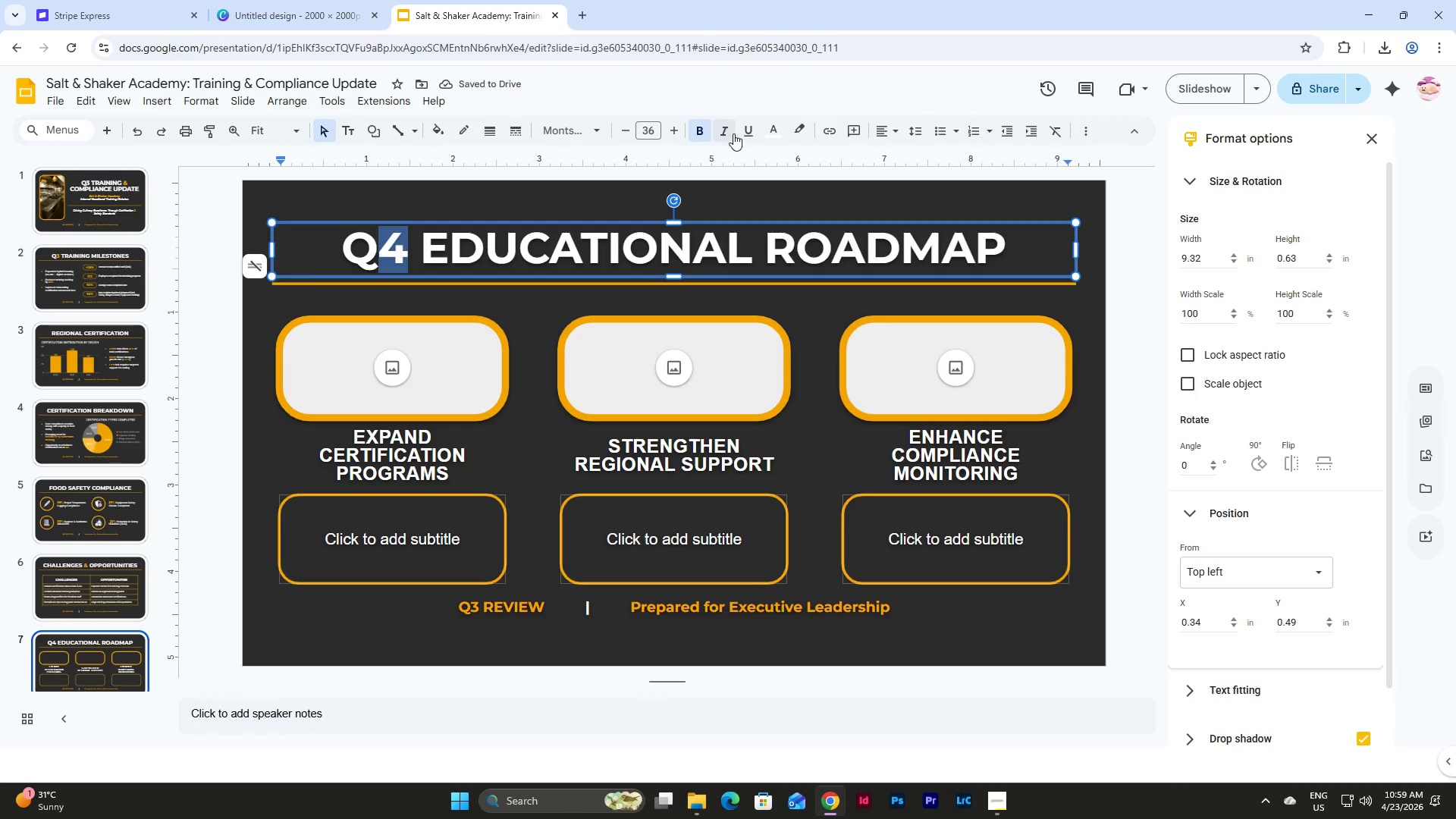 
left_click([767, 133])
 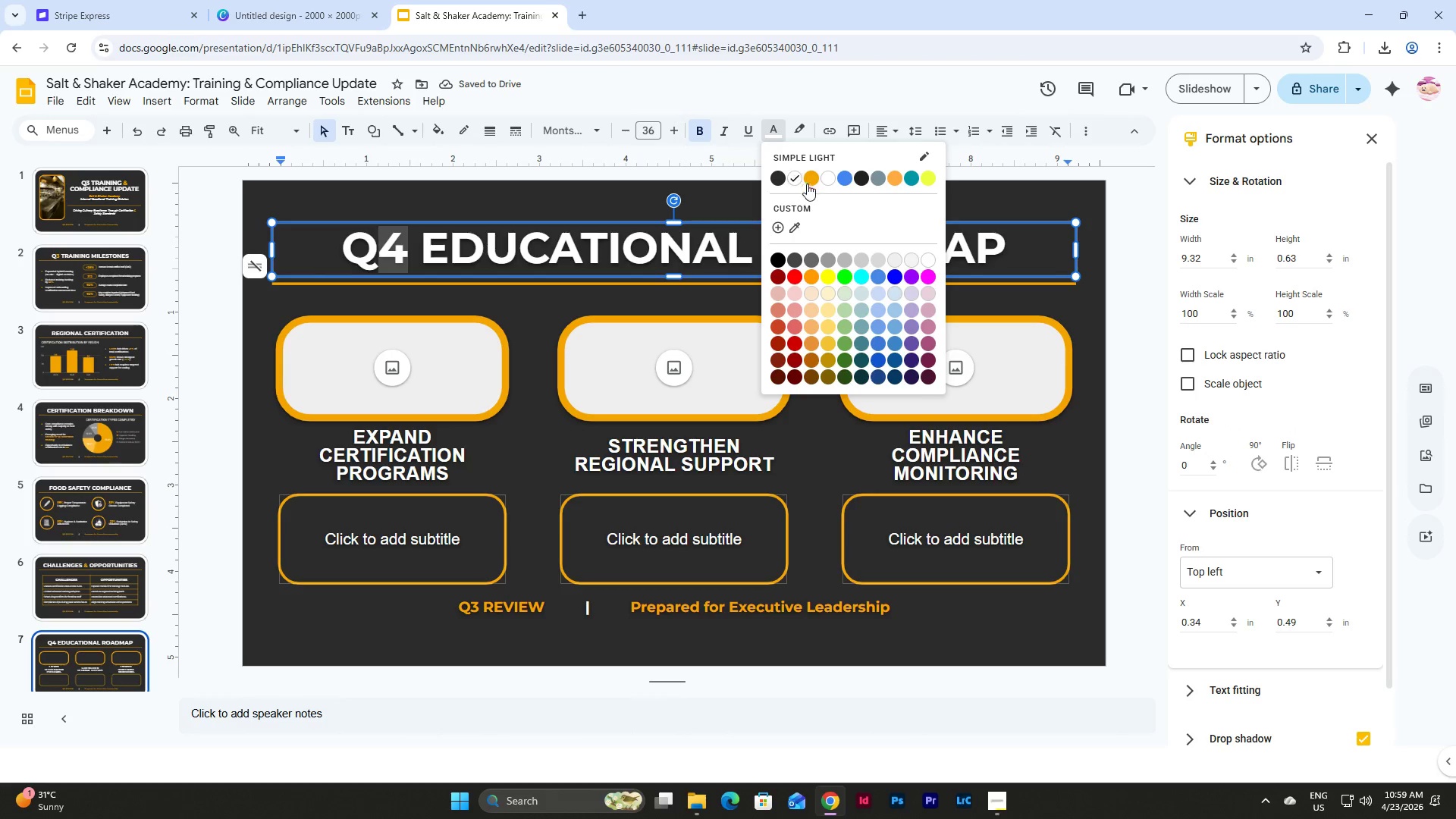 
left_click([814, 179])
 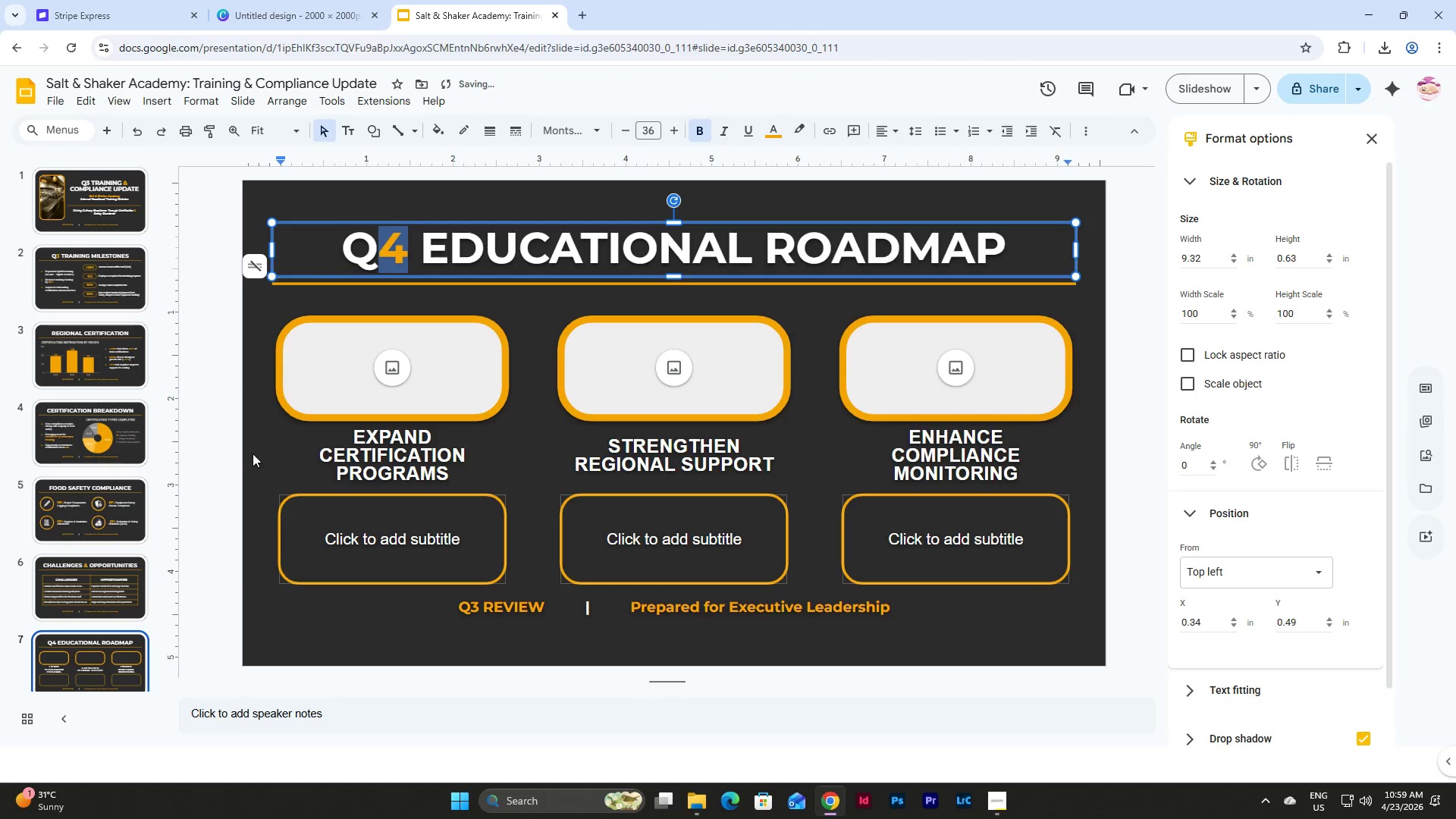 
left_click([248, 451])
 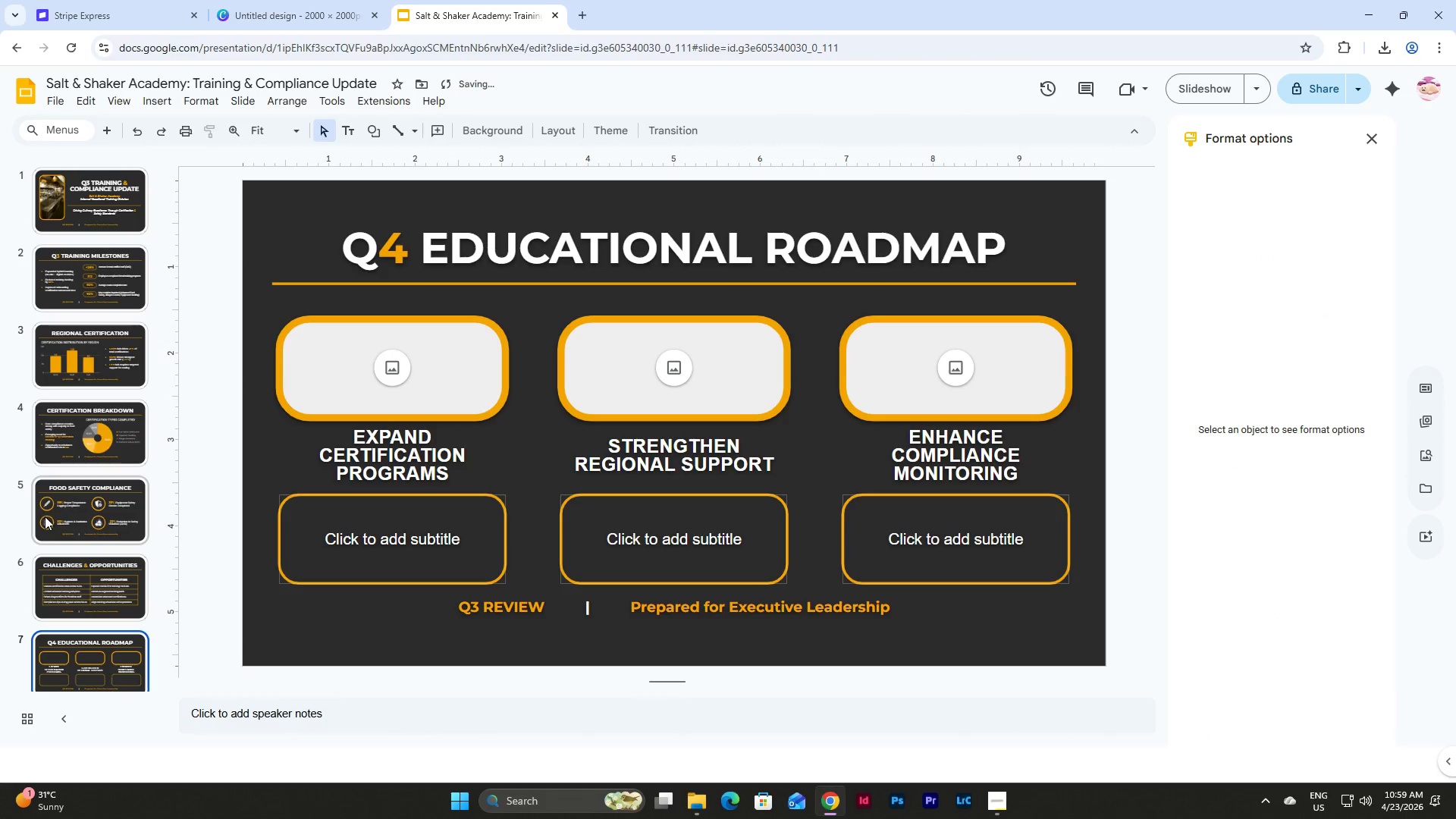 
scroll: coordinate [36, 454], scroll_direction: down, amount: 3.0
 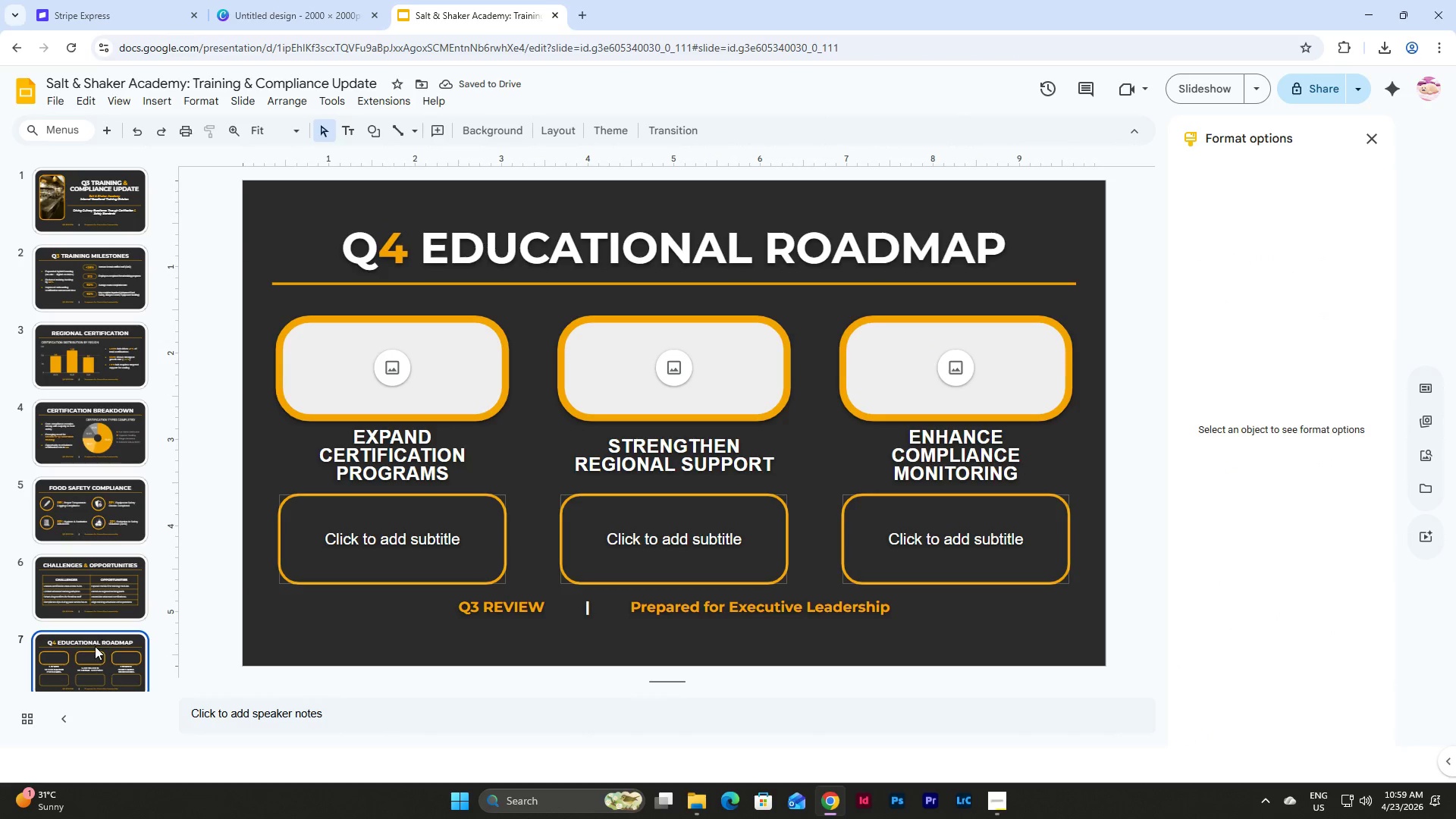 
left_click([92, 657])
 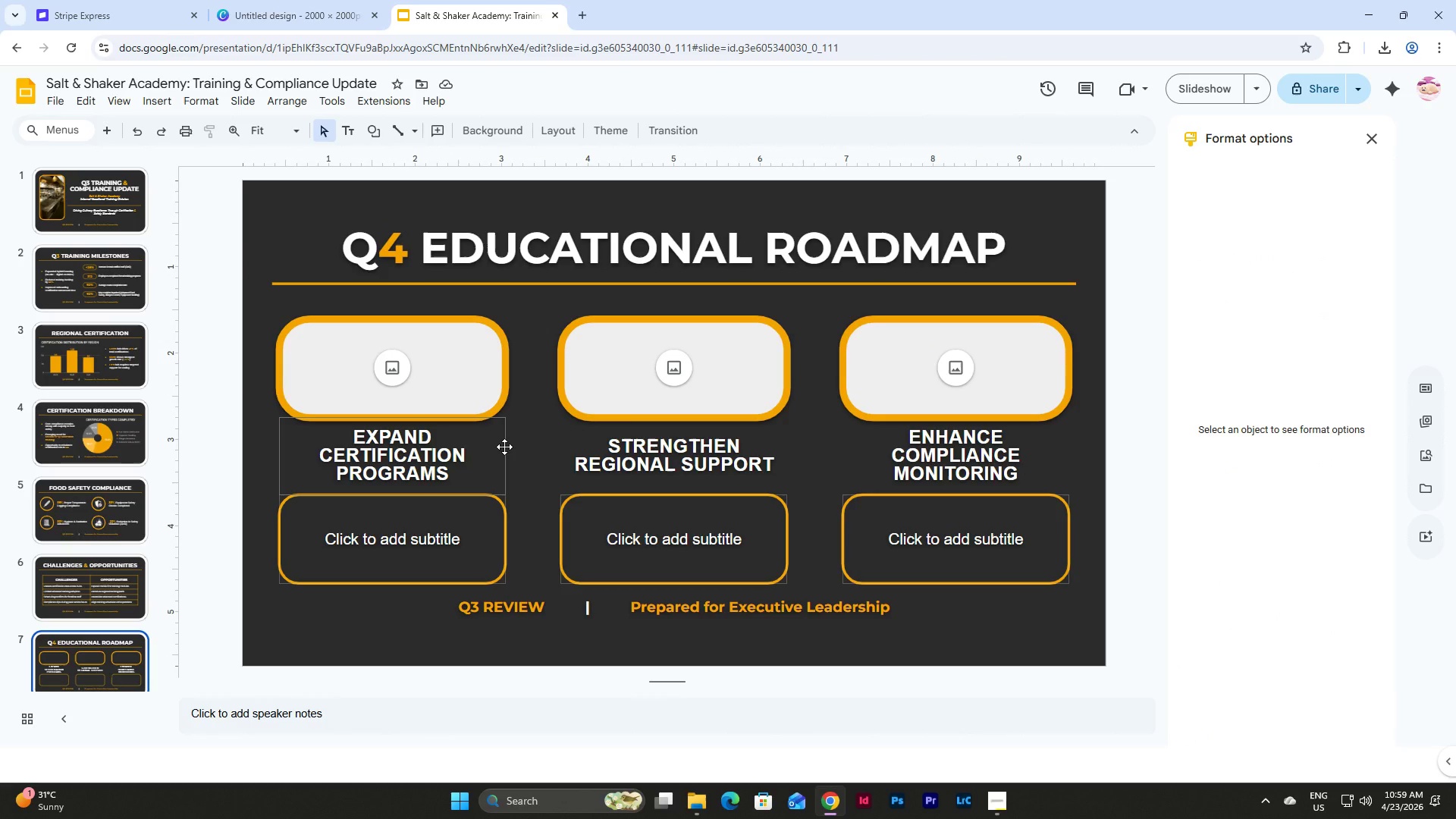 
wait(7.42)
 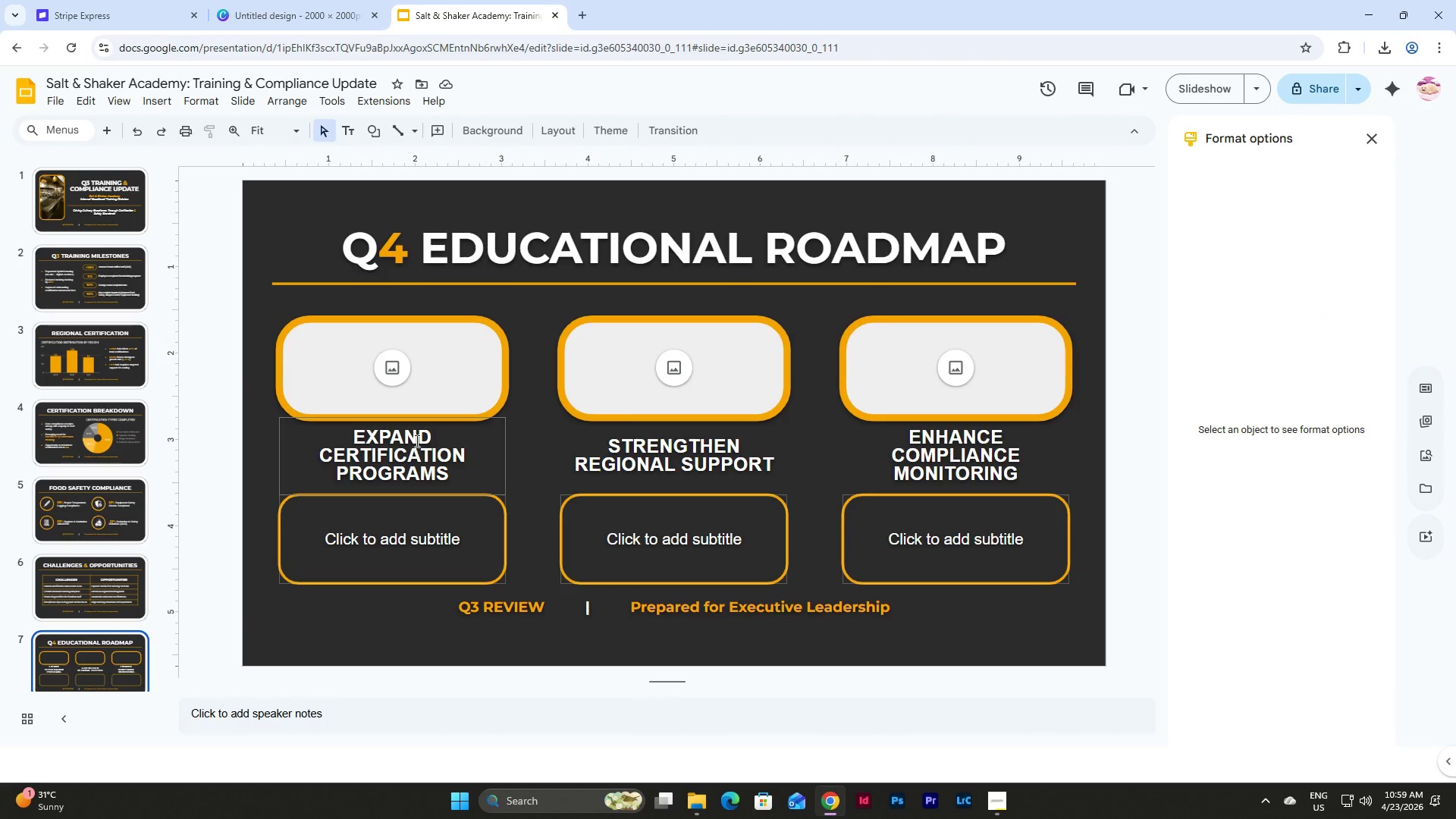 
left_click([504, 447])
 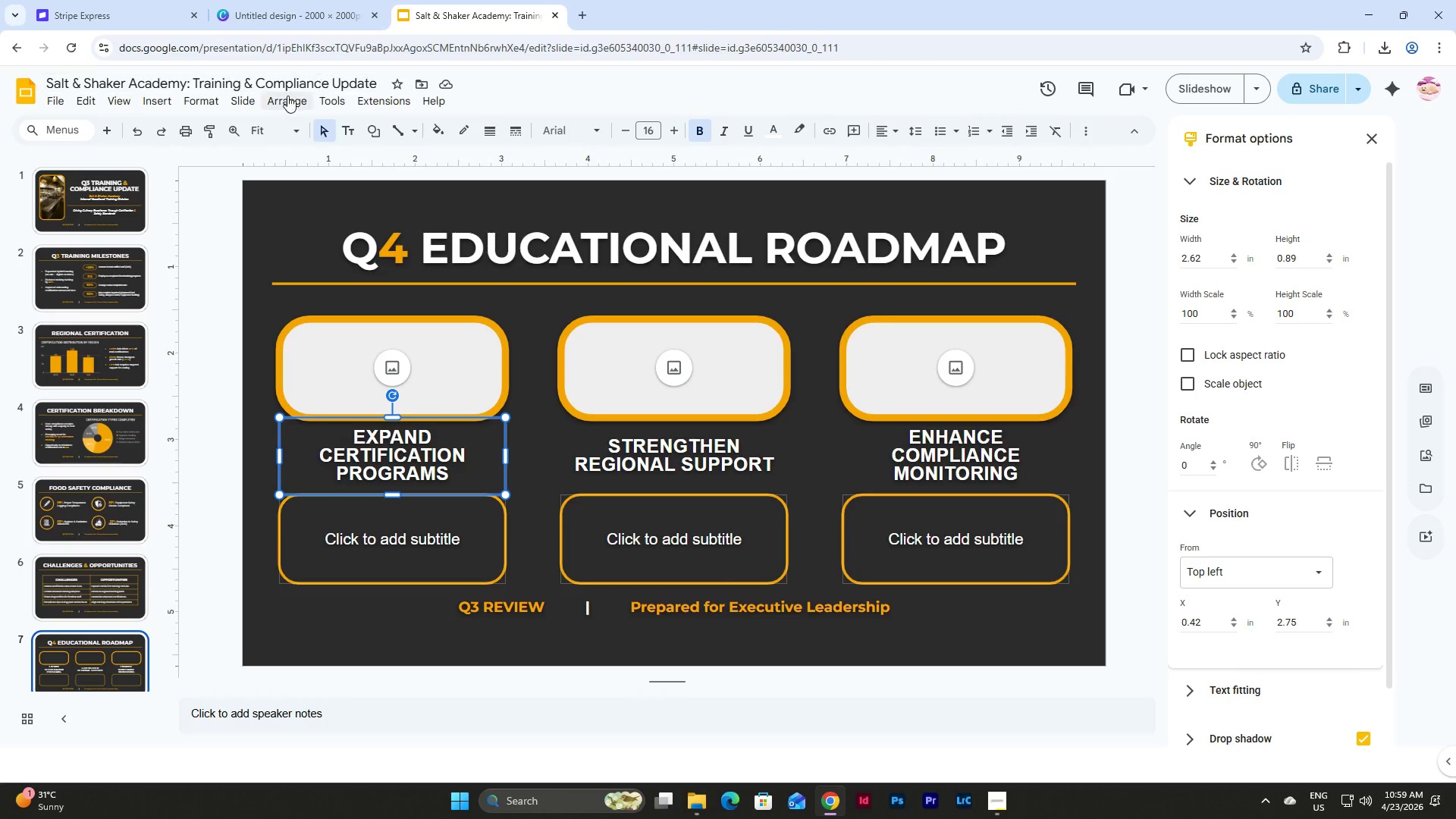 
left_click([234, 105])
 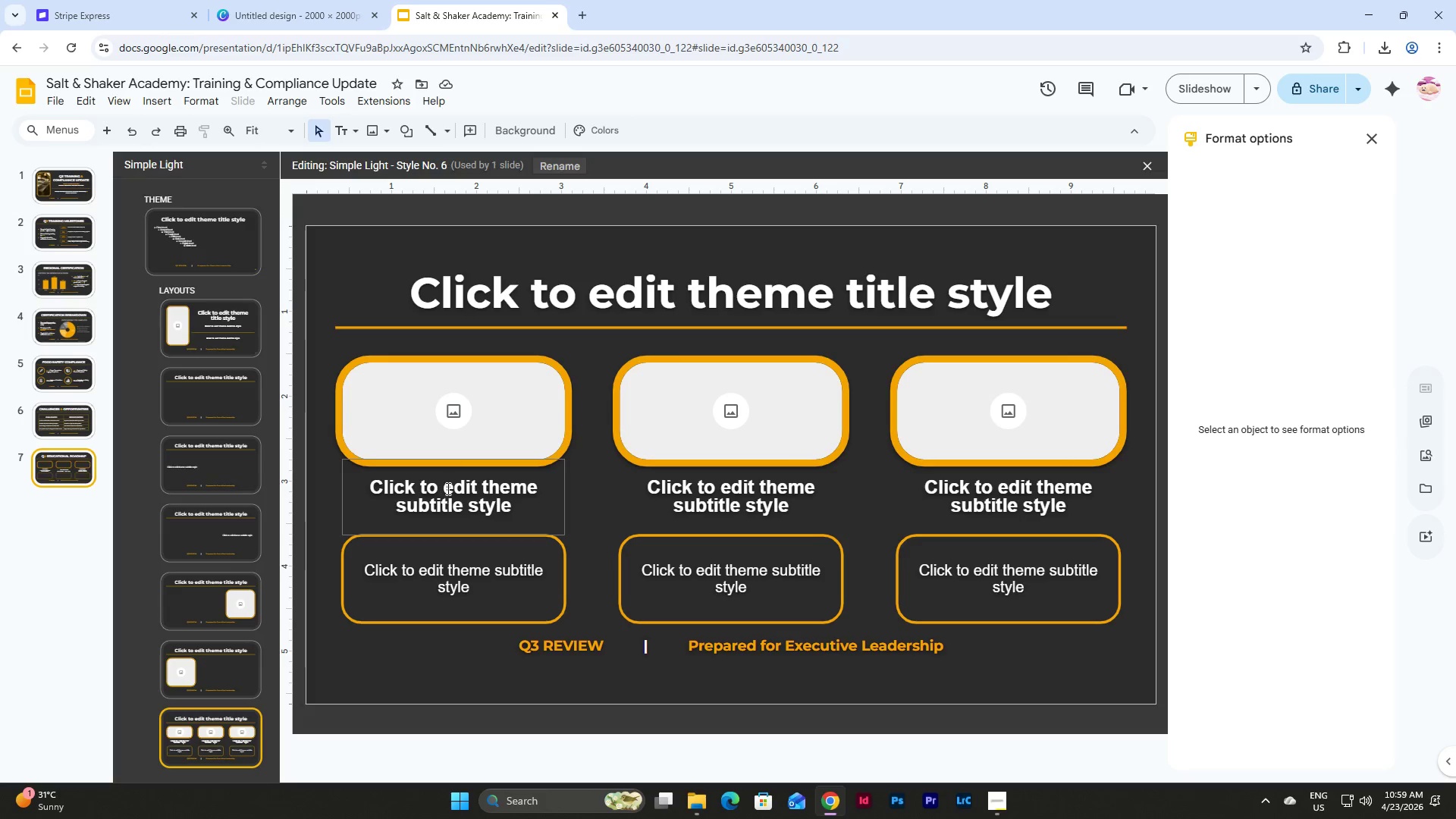 
left_click([491, 473])
 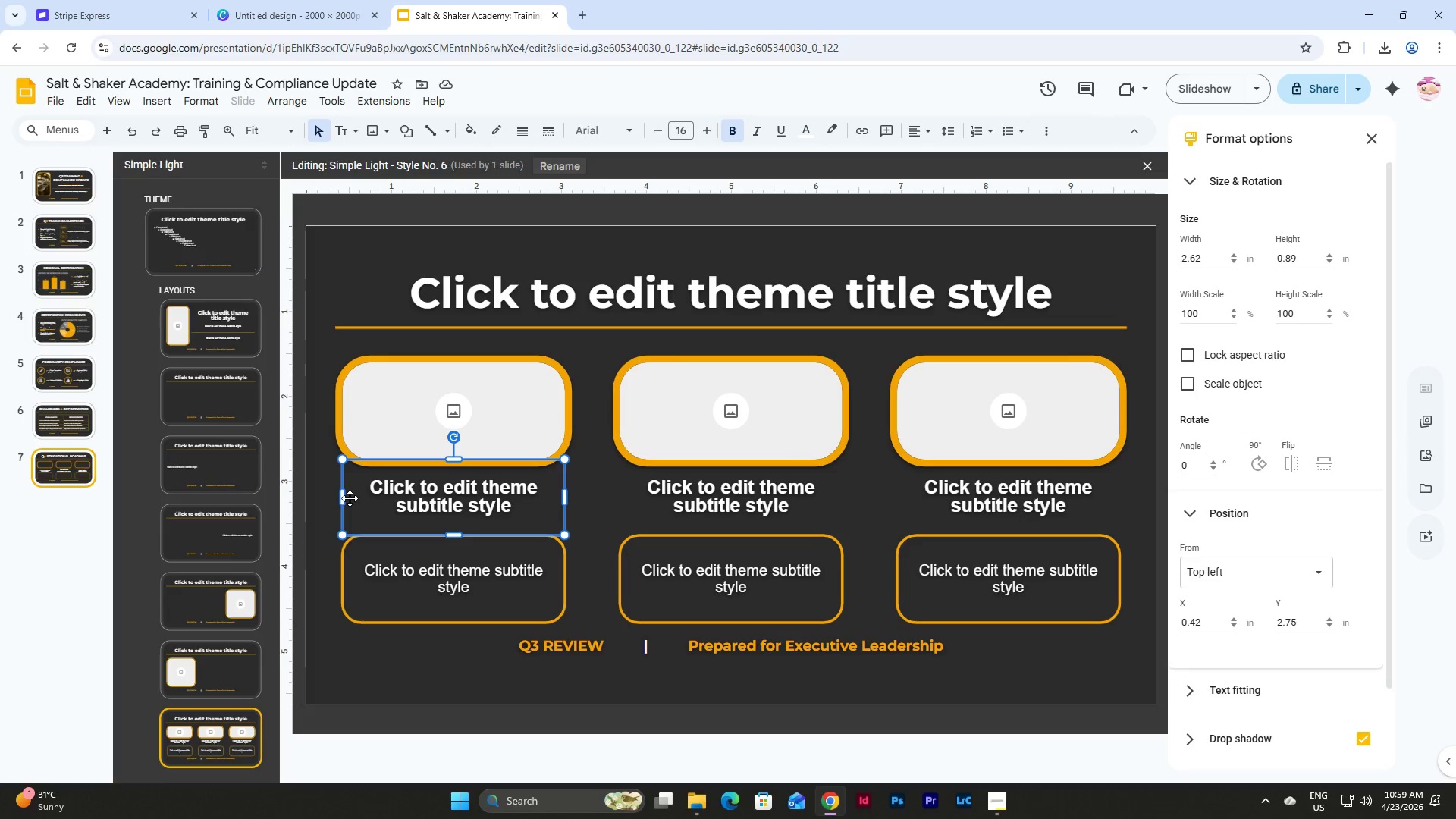 
left_click_drag(start_coordinate=[343, 497], to_coordinate=[322, 493])
 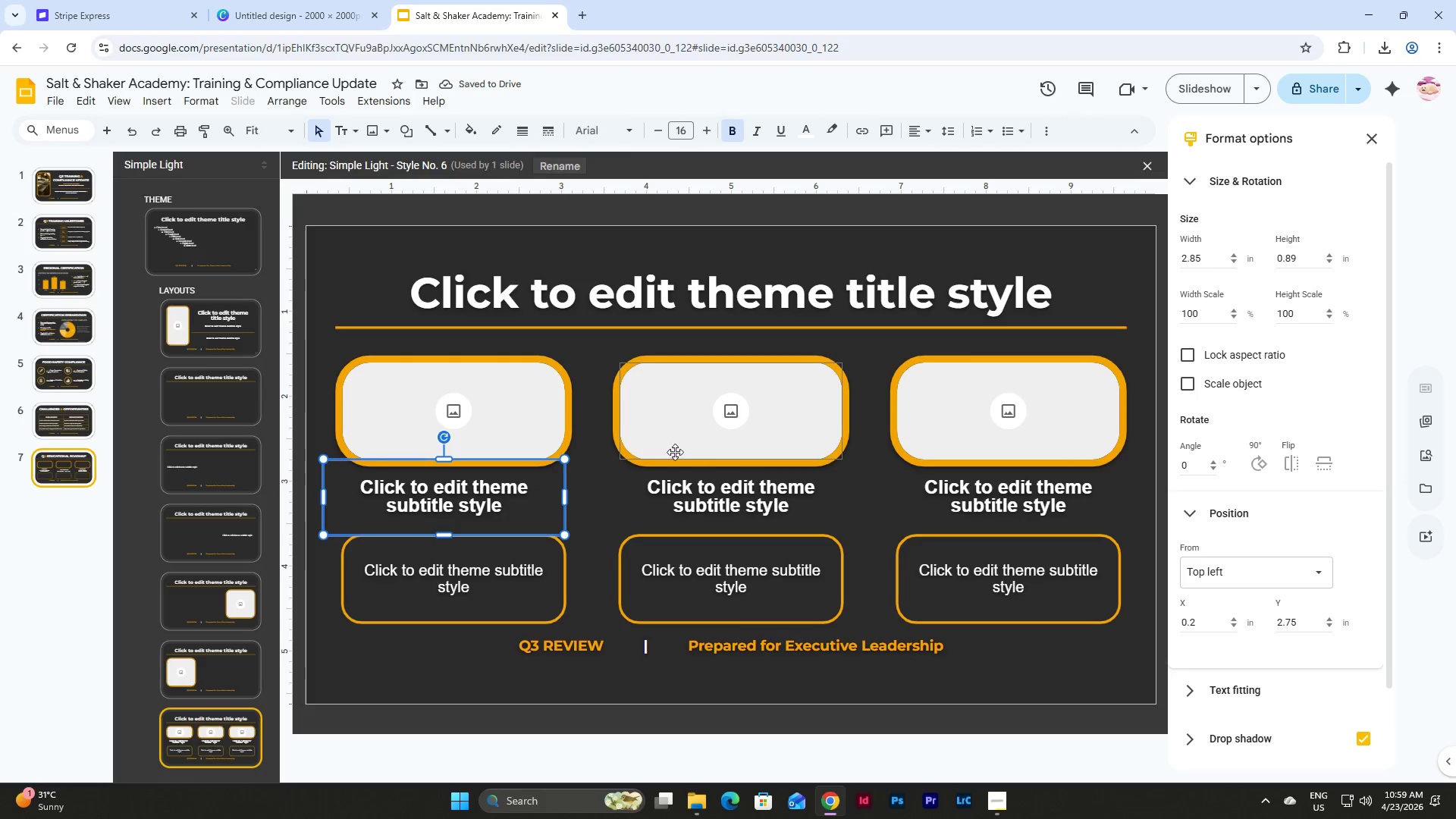 
left_click_drag(start_coordinate=[566, 514], to_coordinate=[575, 514])
 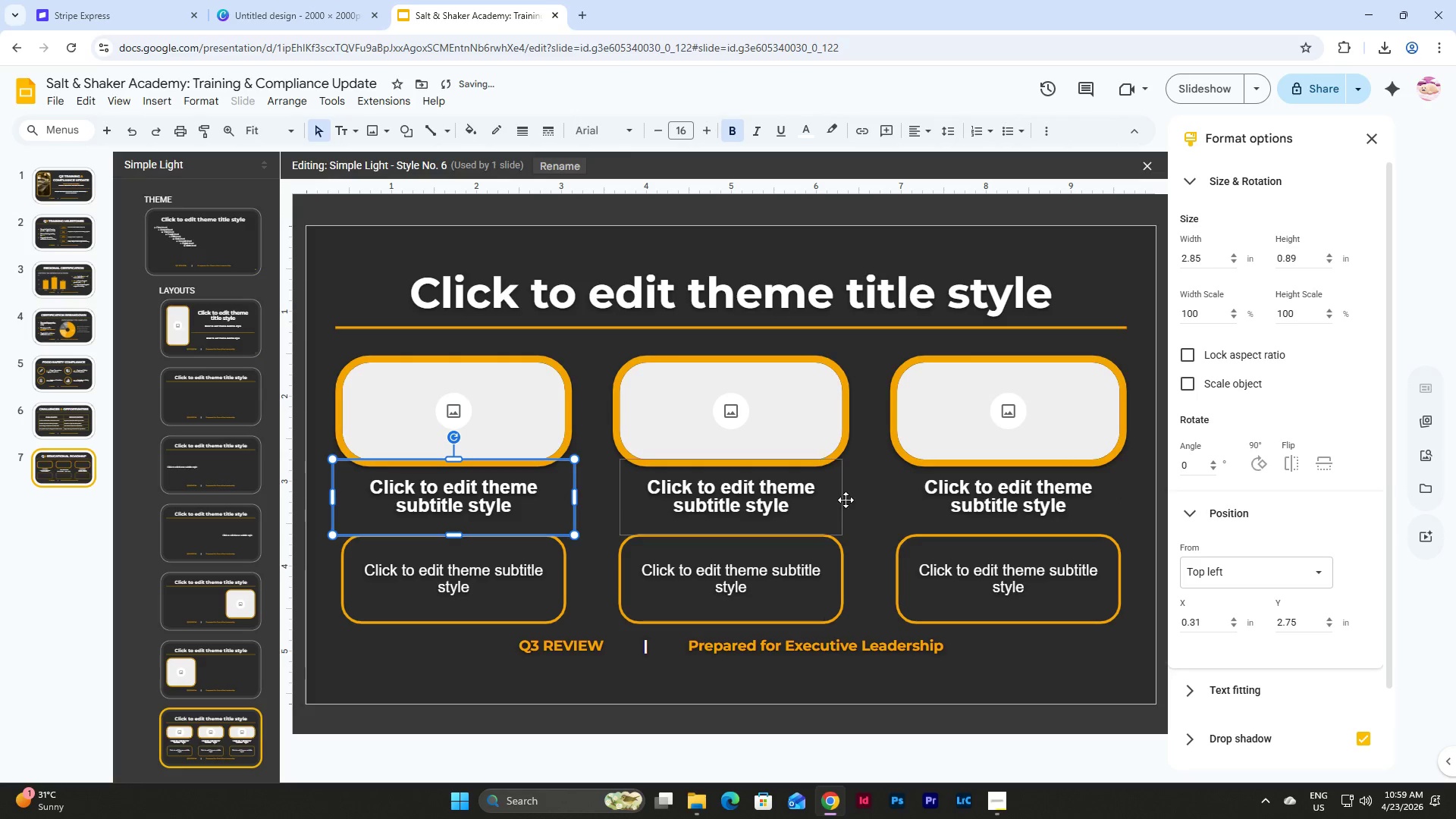 
left_click([841, 502])
 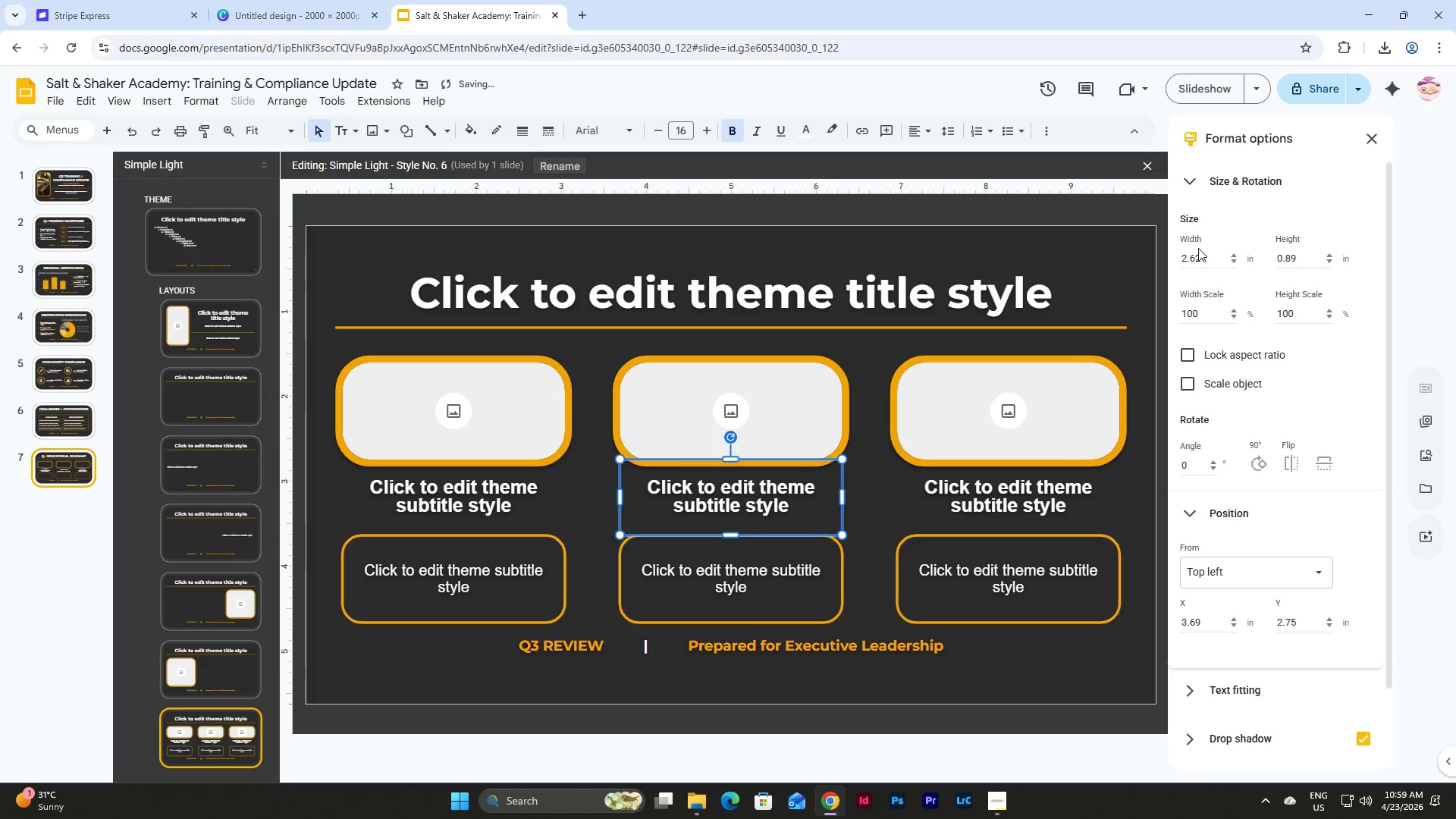 
left_click_drag(start_coordinate=[1200, 256], to_coordinate=[1156, 260])
 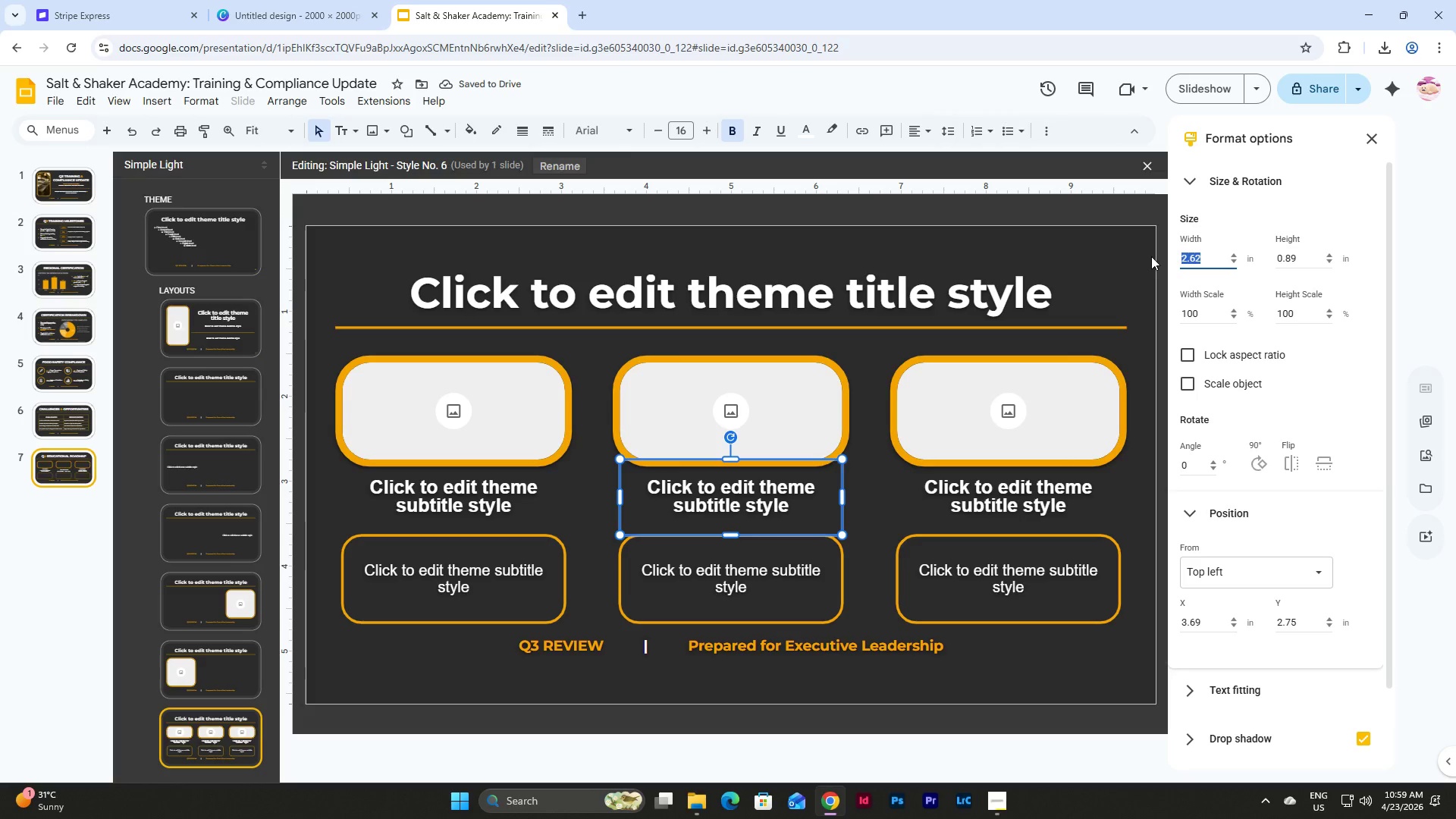 
key(Numpad2)
 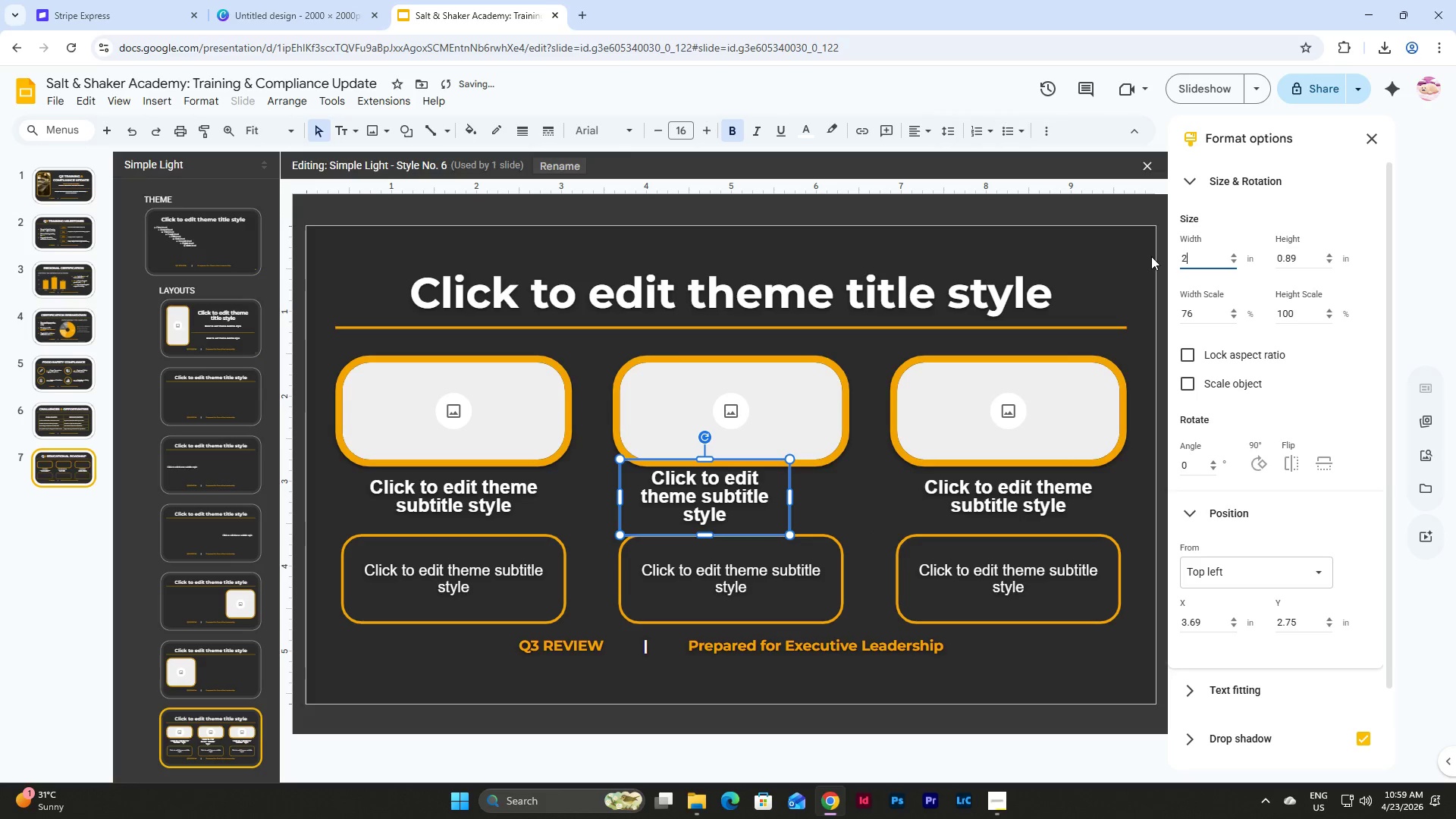 
key(Numpad8)
 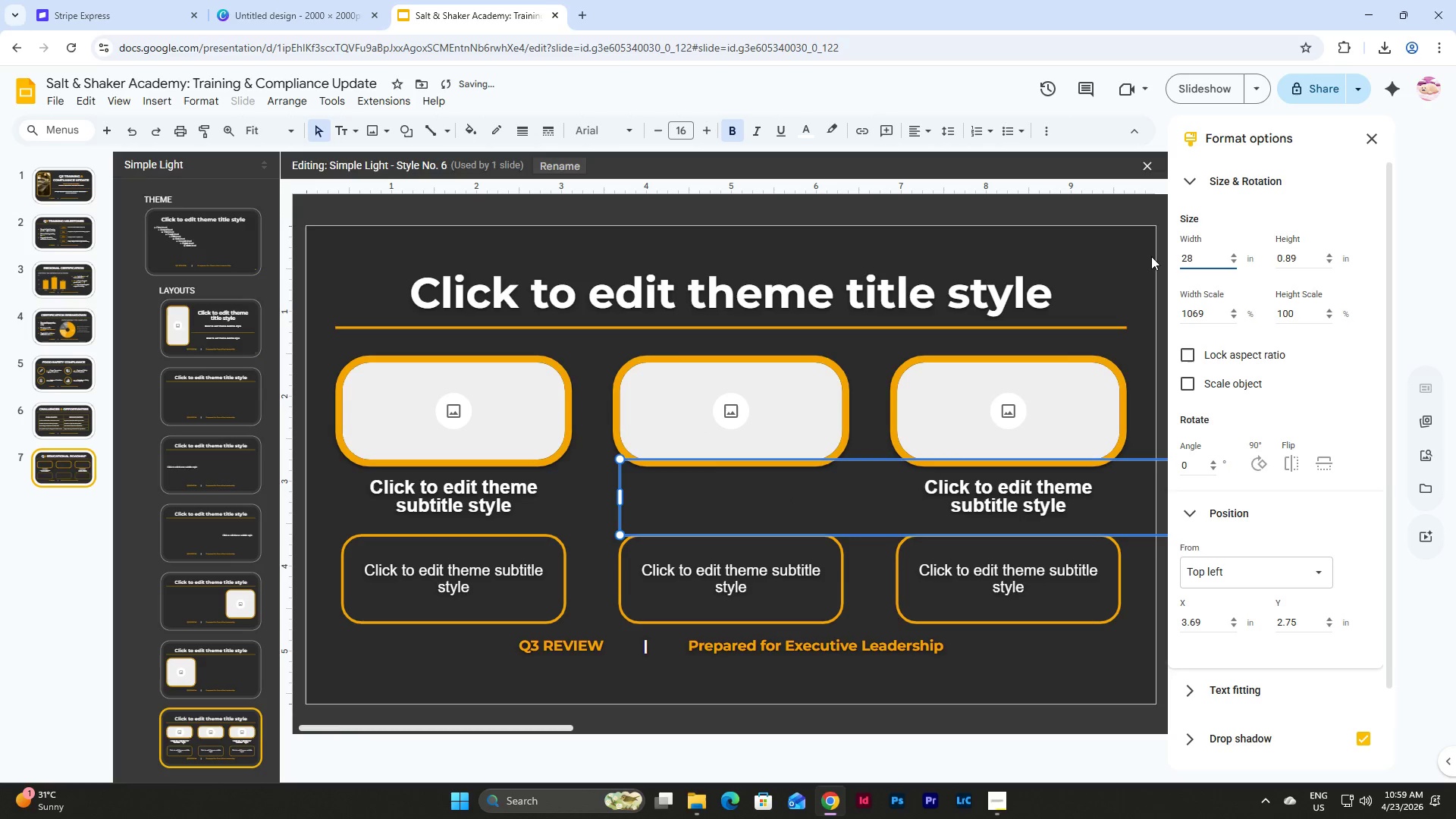 
key(Backspace)
 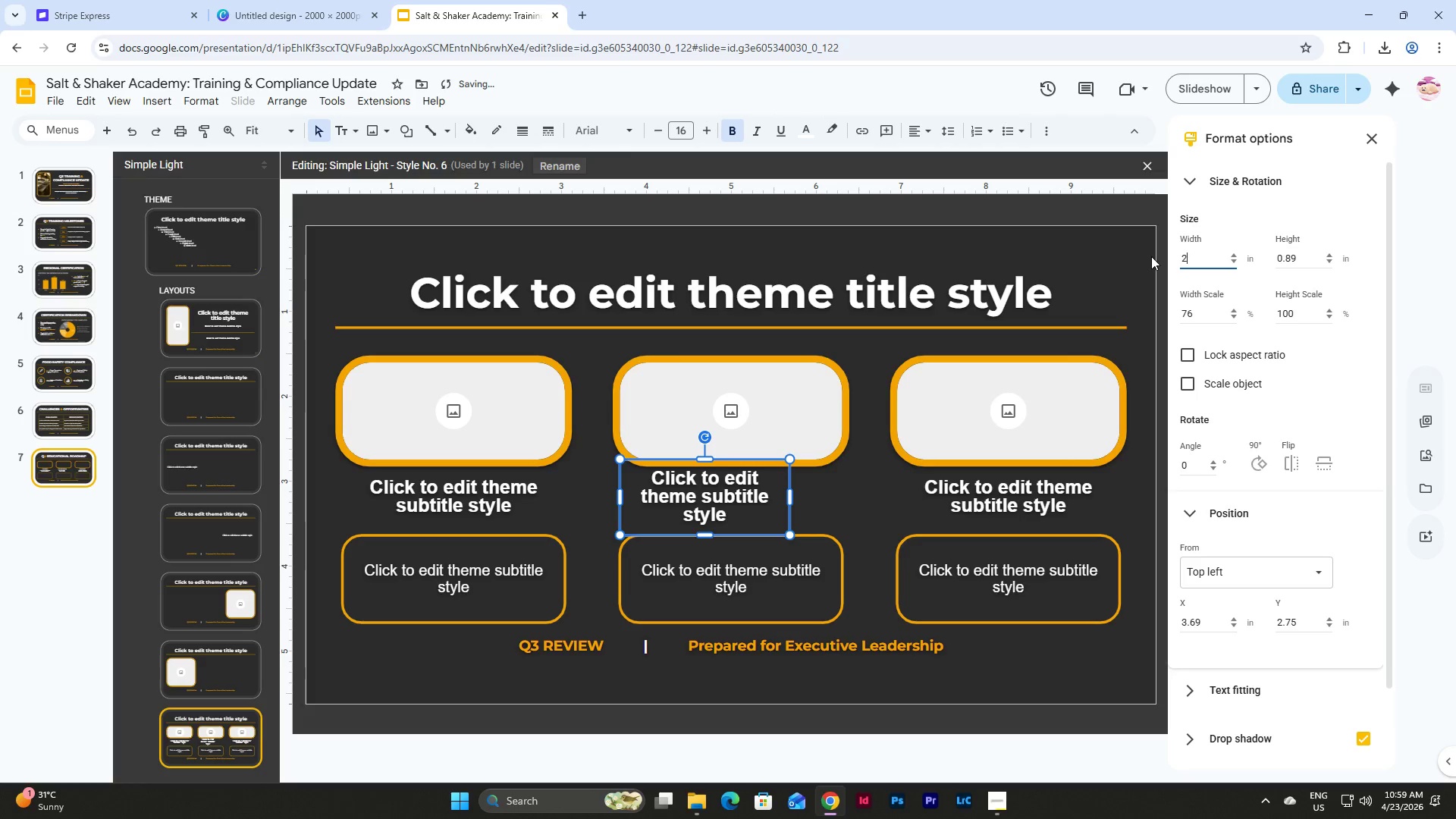 
key(NumpadDecimal)
 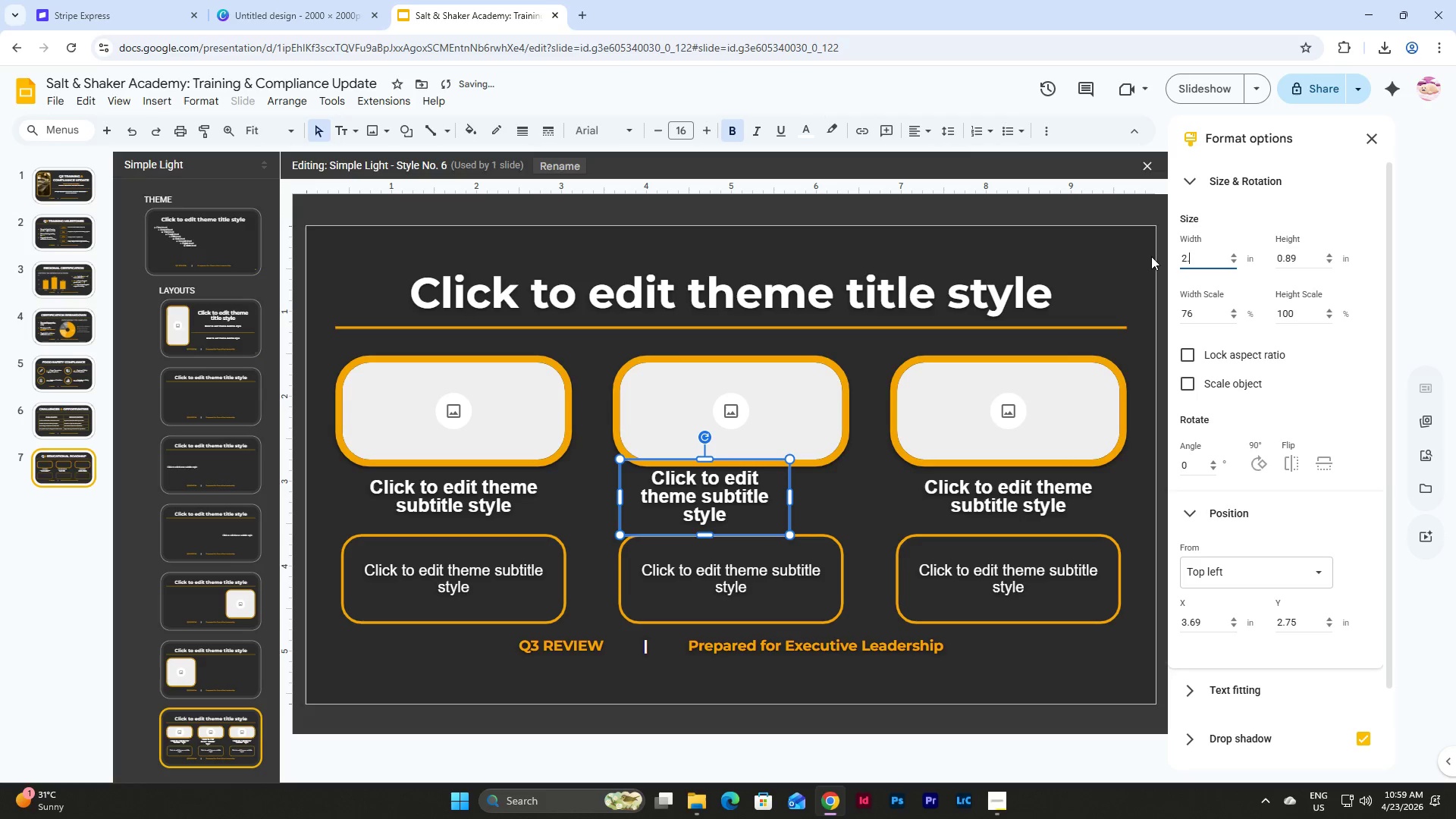 
key(Numpad8)
 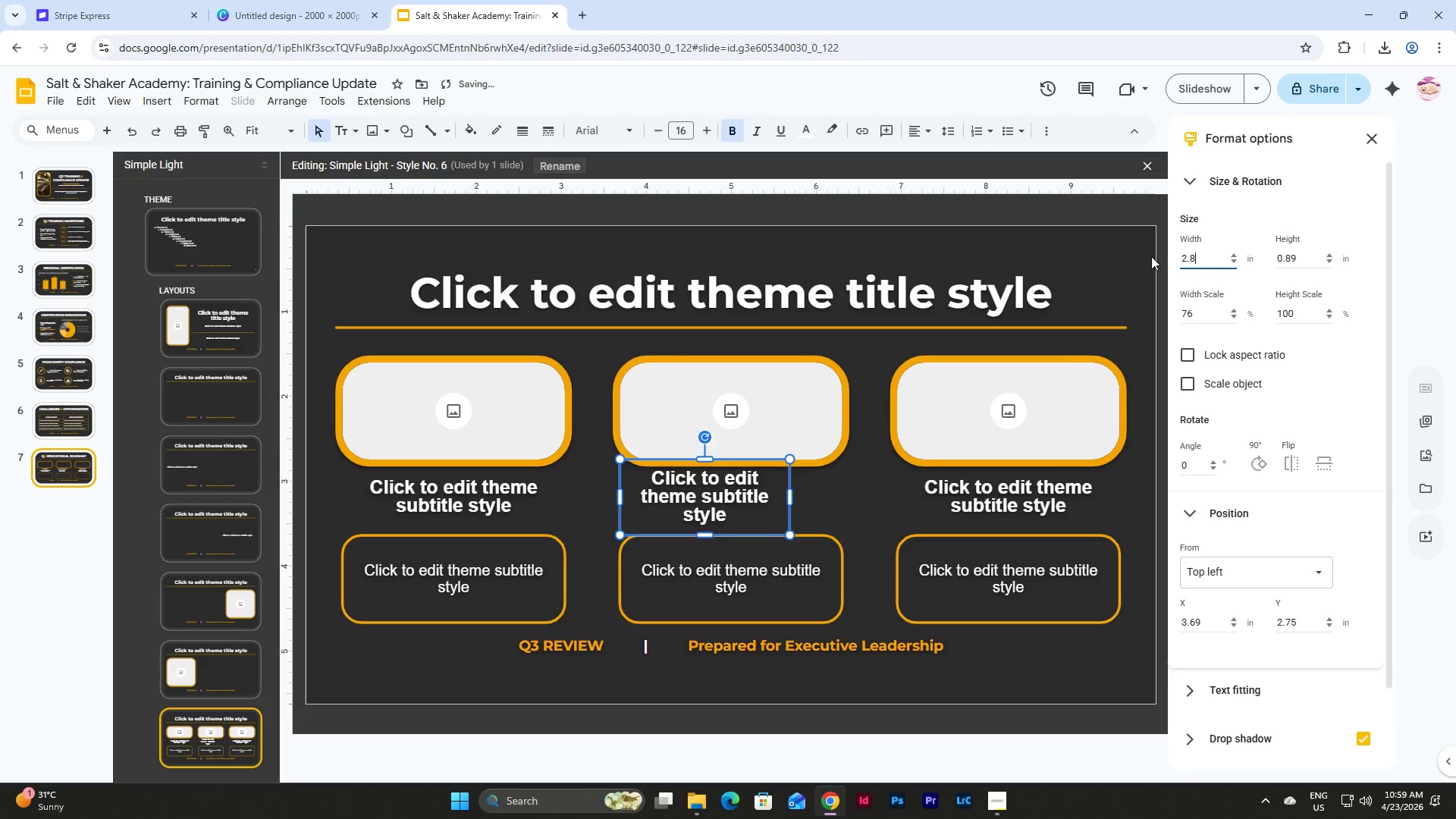 
key(Numpad5)
 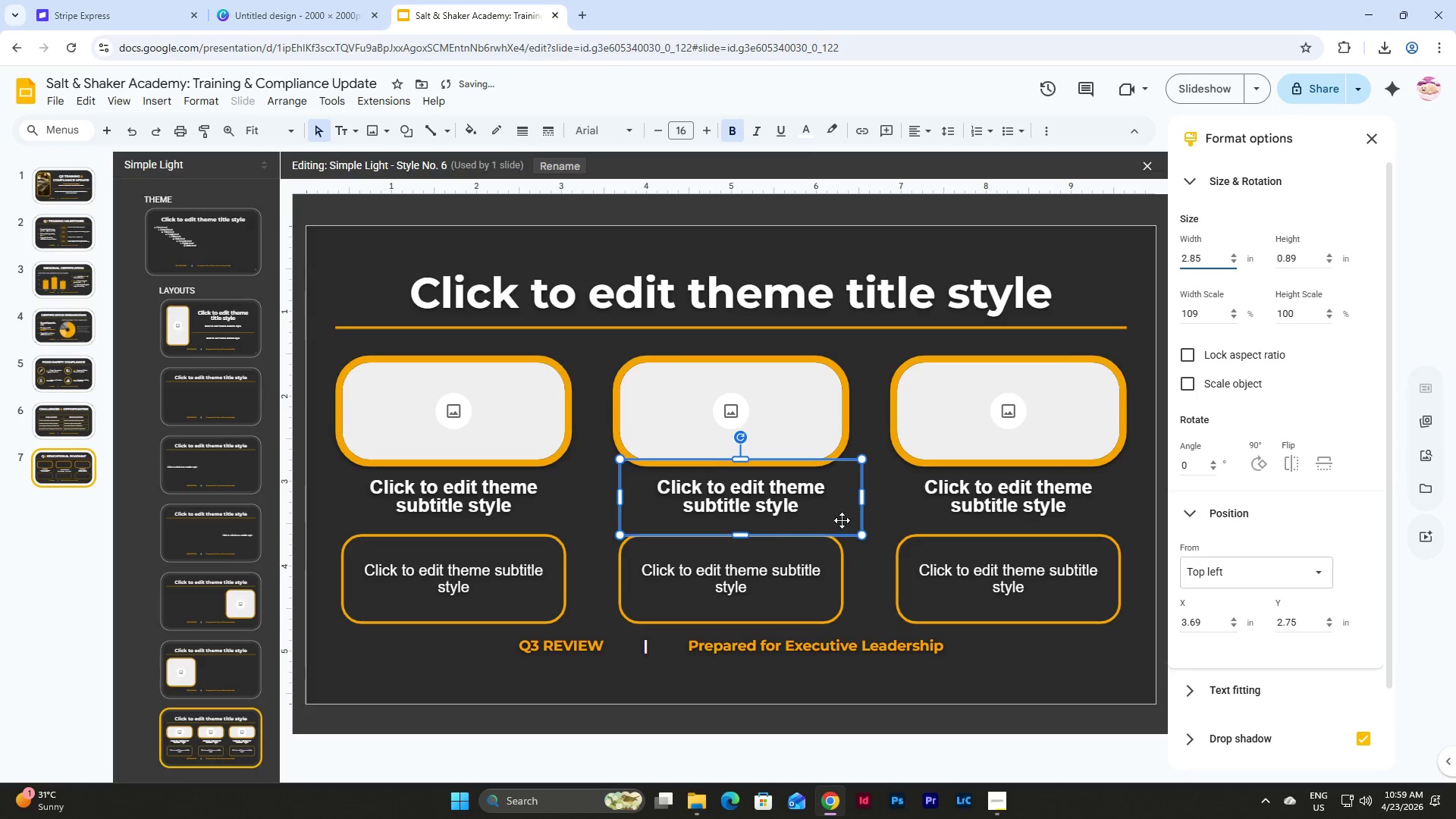 
left_click_drag(start_coordinate=[864, 516], to_coordinate=[856, 516])
 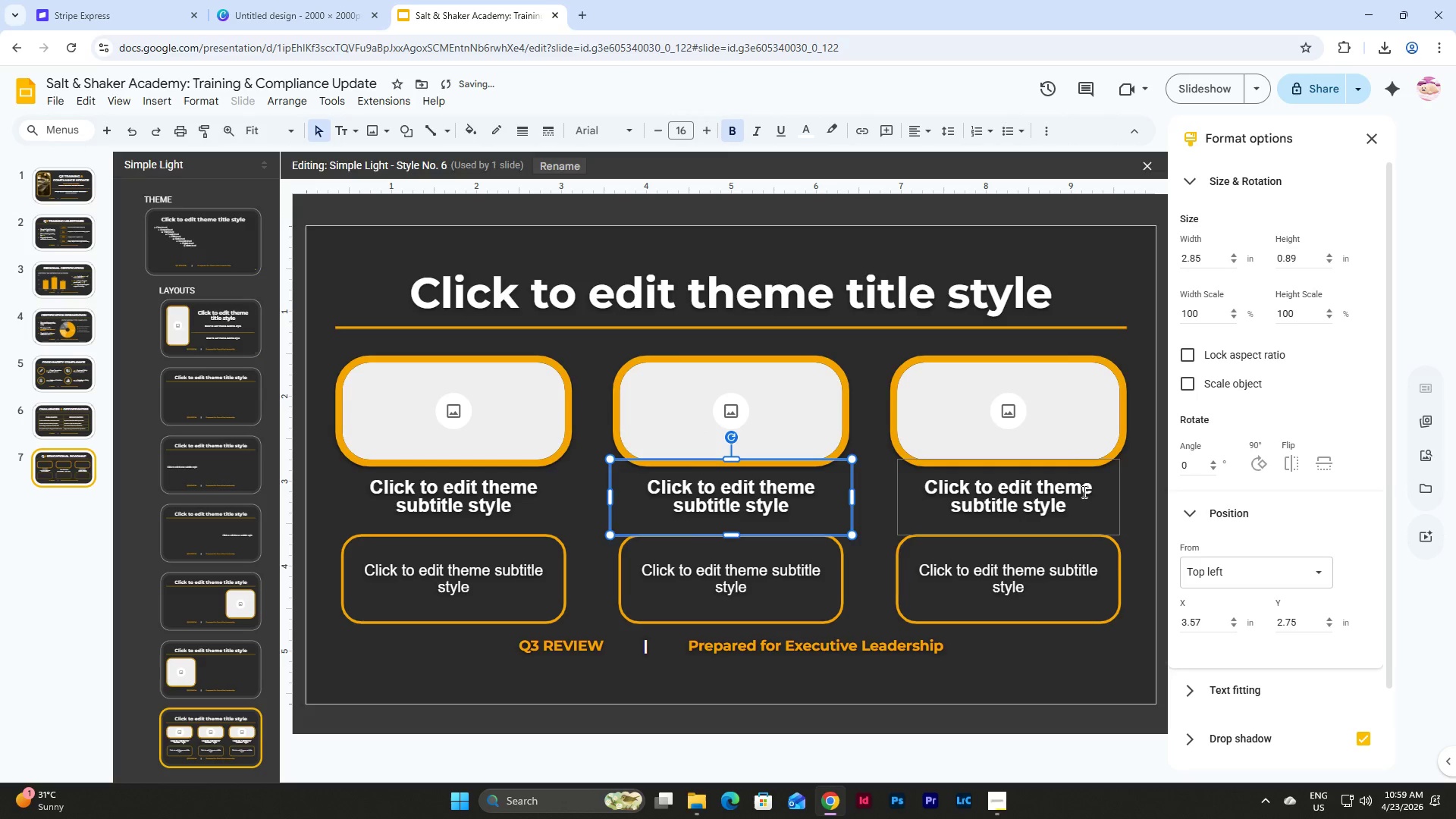 
left_click([1120, 495])
 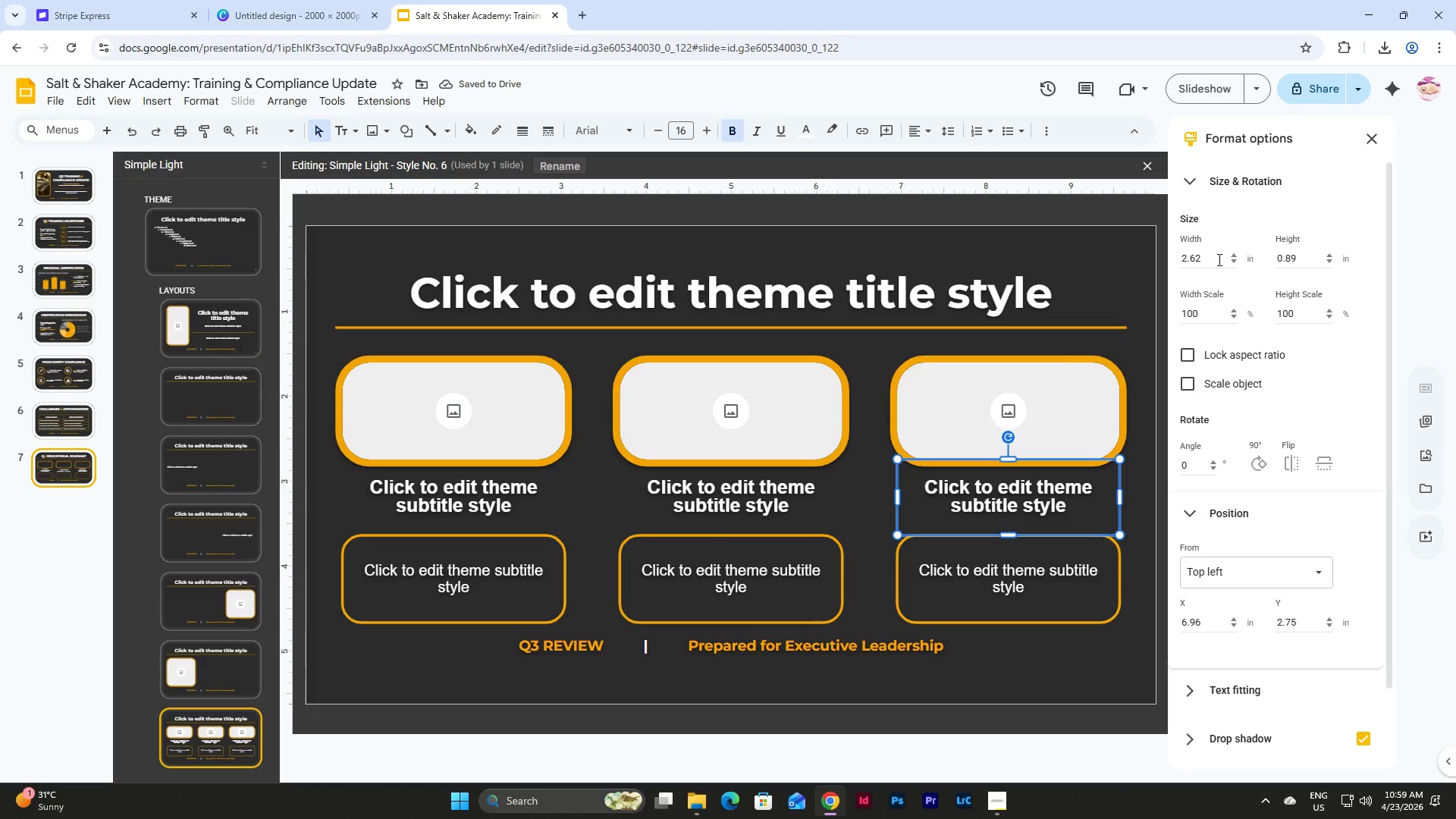 
left_click_drag(start_coordinate=[1216, 262], to_coordinate=[1163, 262])
 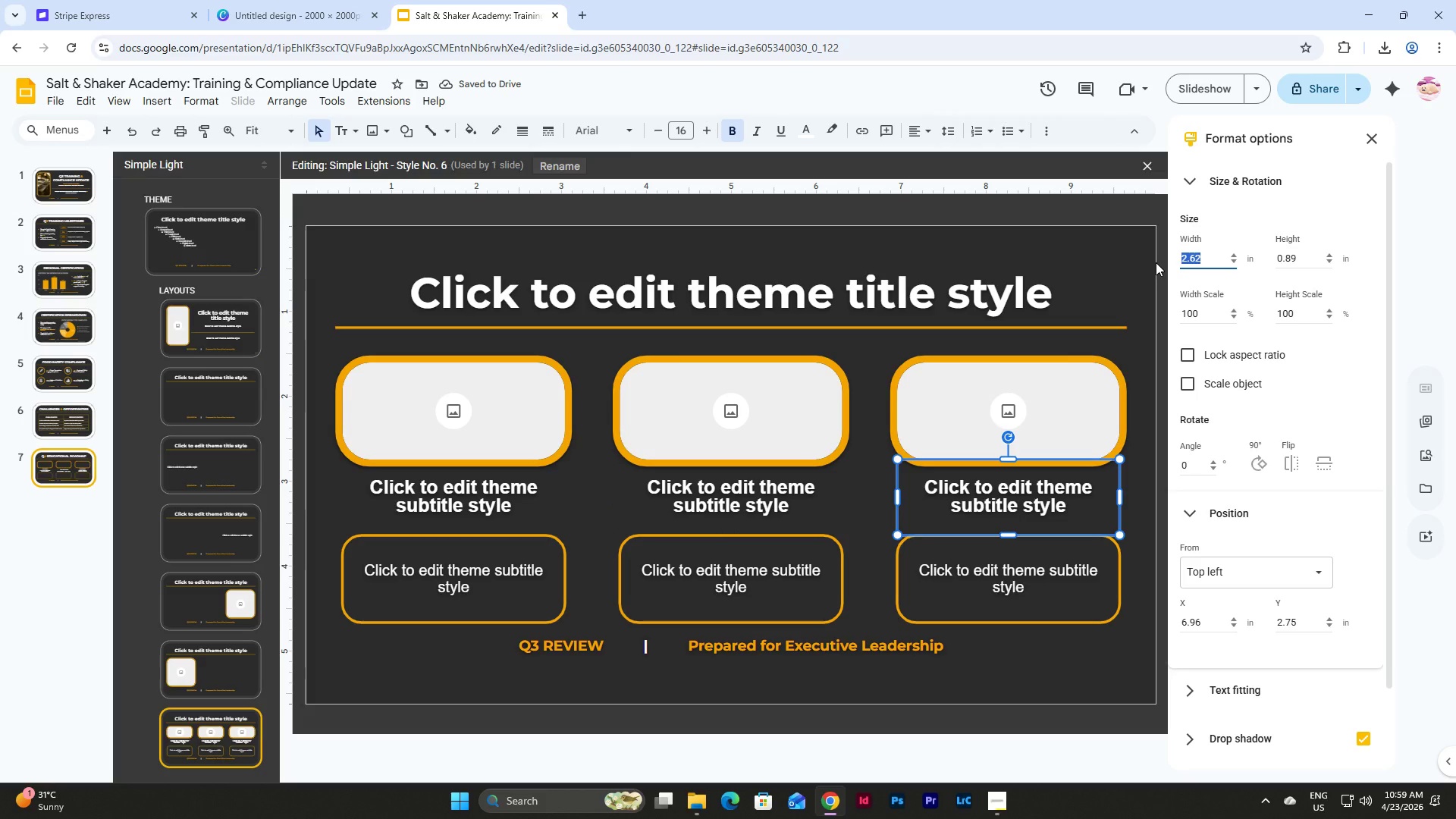 
key(Numpad2)
 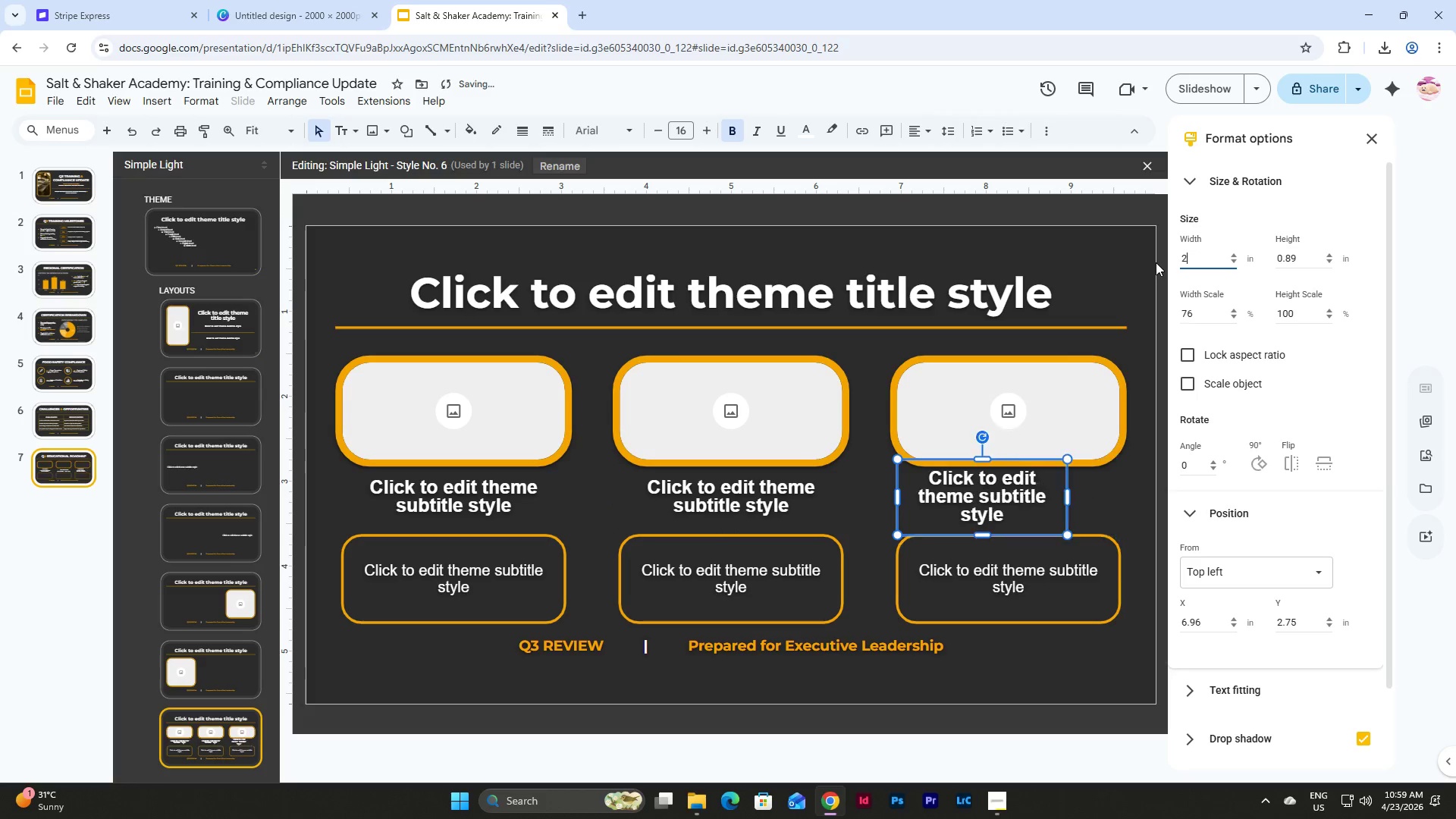 
key(NumpadDecimal)
 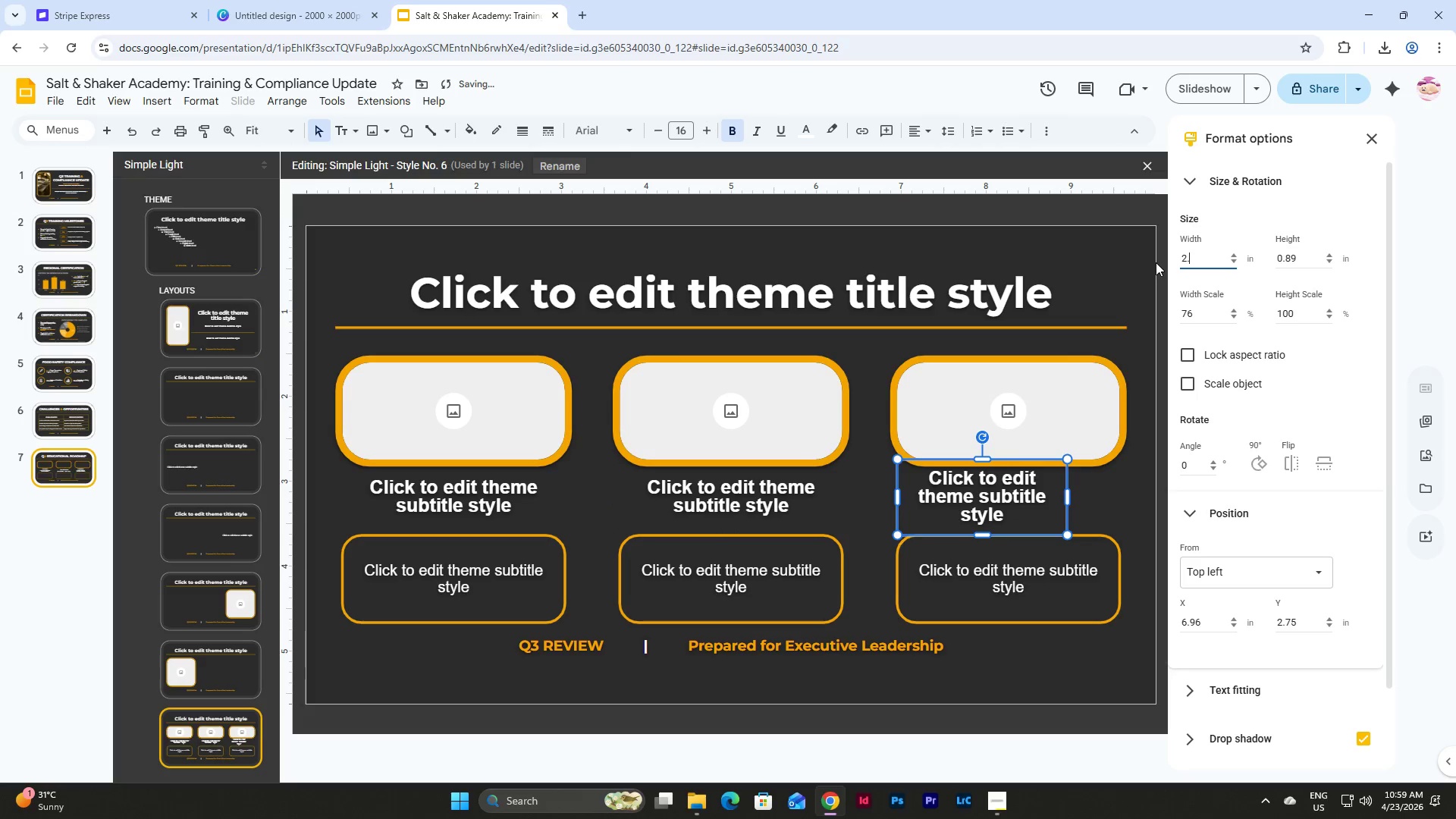 
key(Numpad8)
 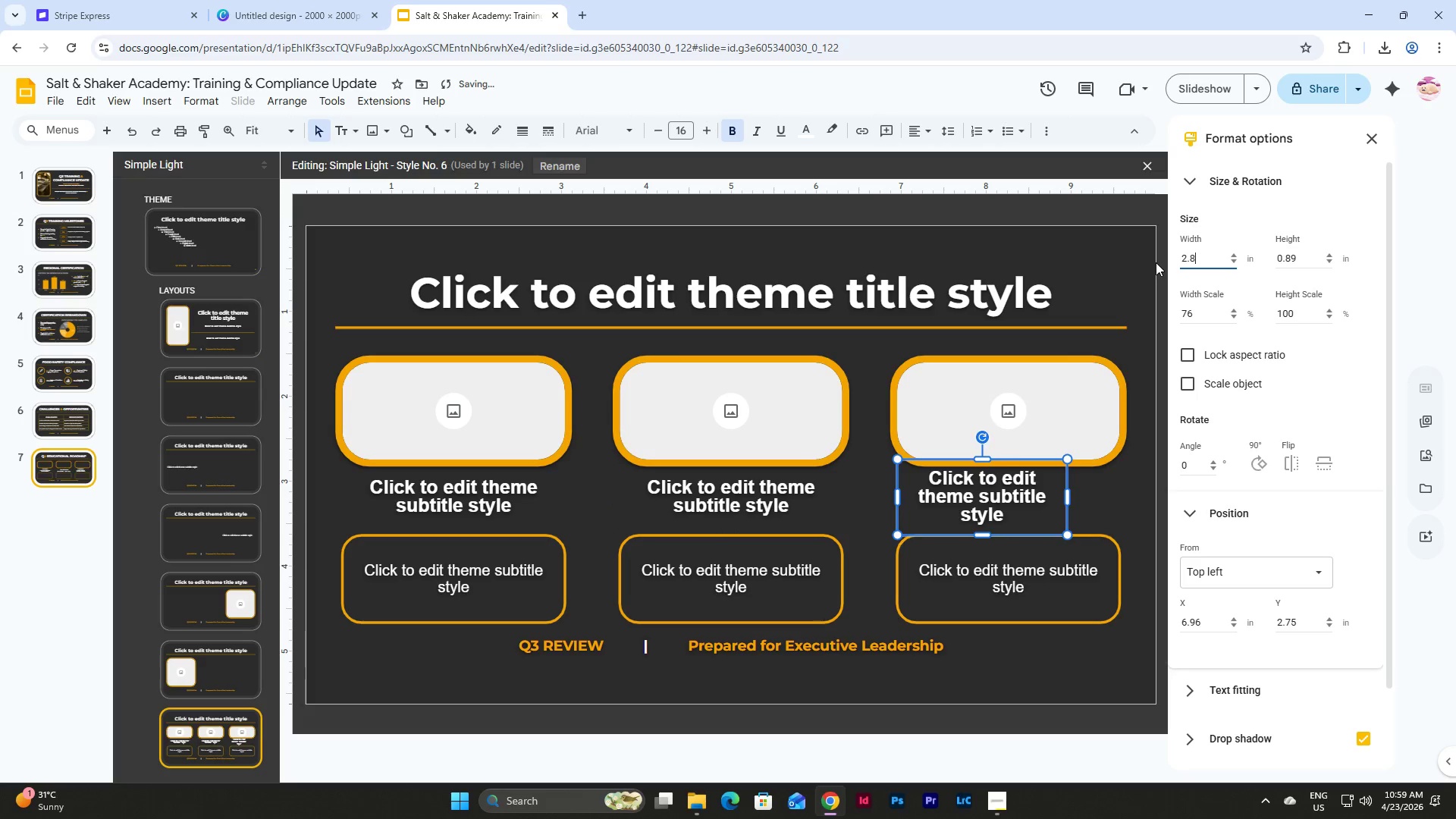 
key(Numpad5)
 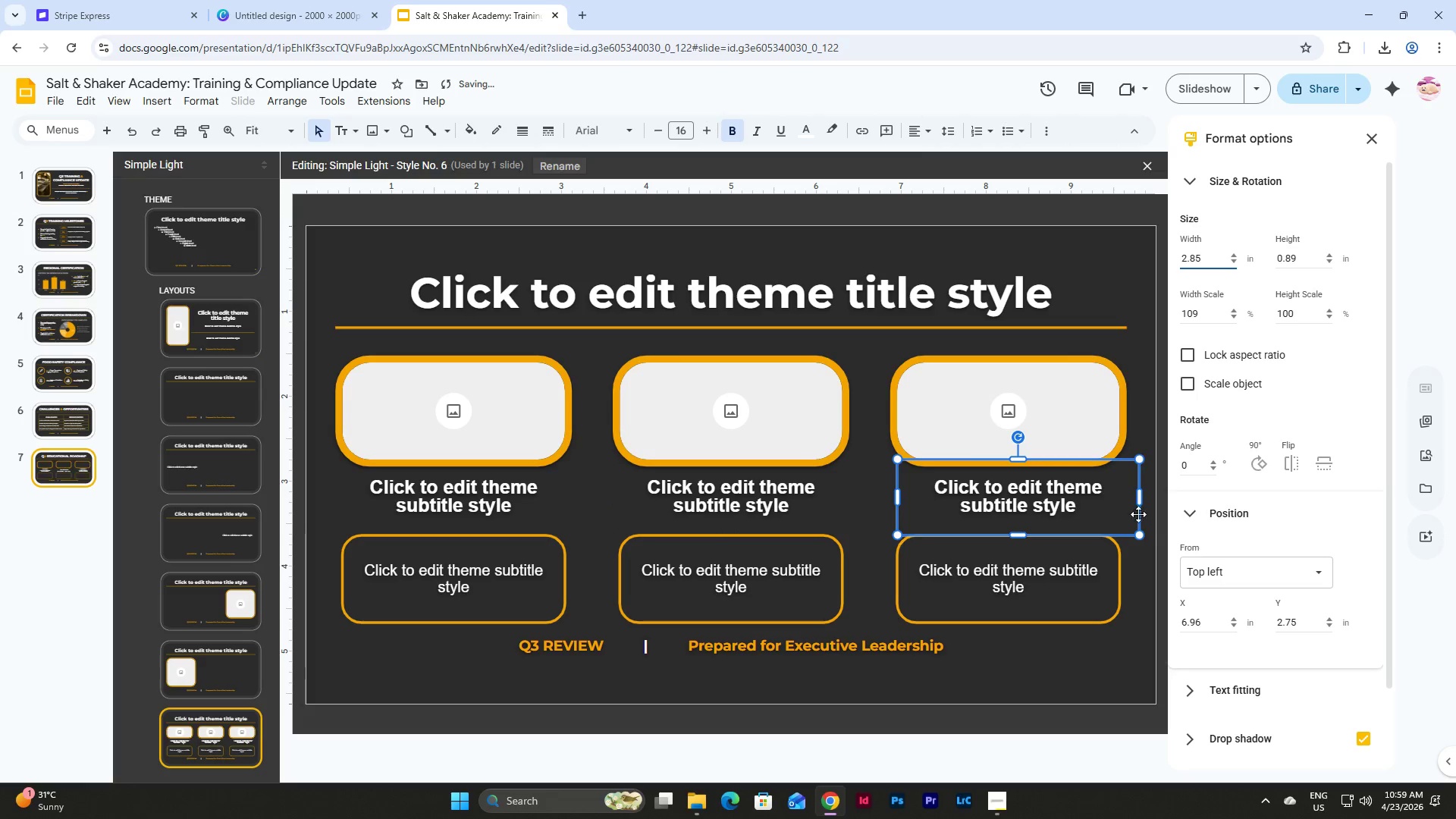 
left_click_drag(start_coordinate=[1136, 513], to_coordinate=[1128, 513])
 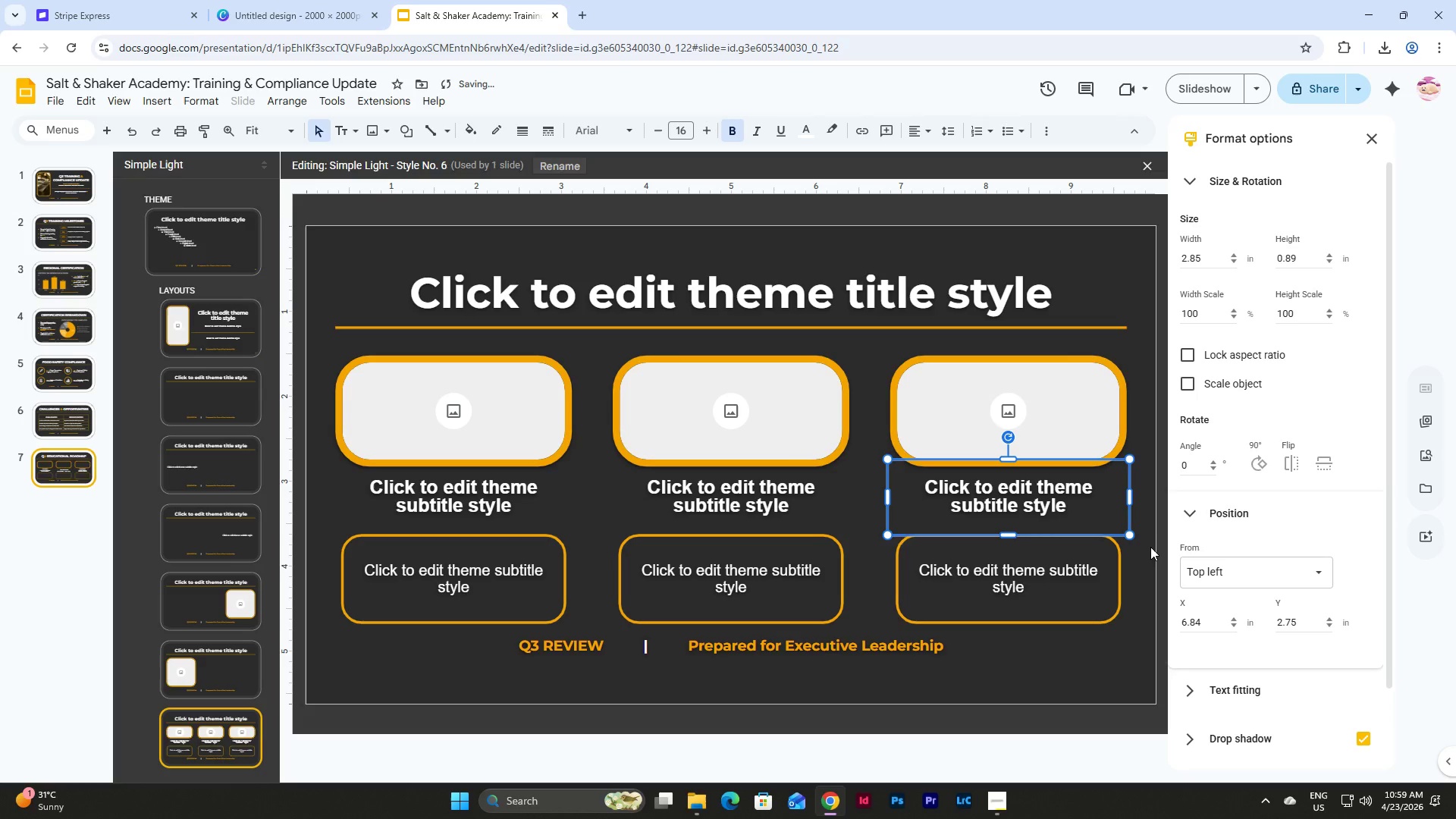 
left_click([1144, 568])
 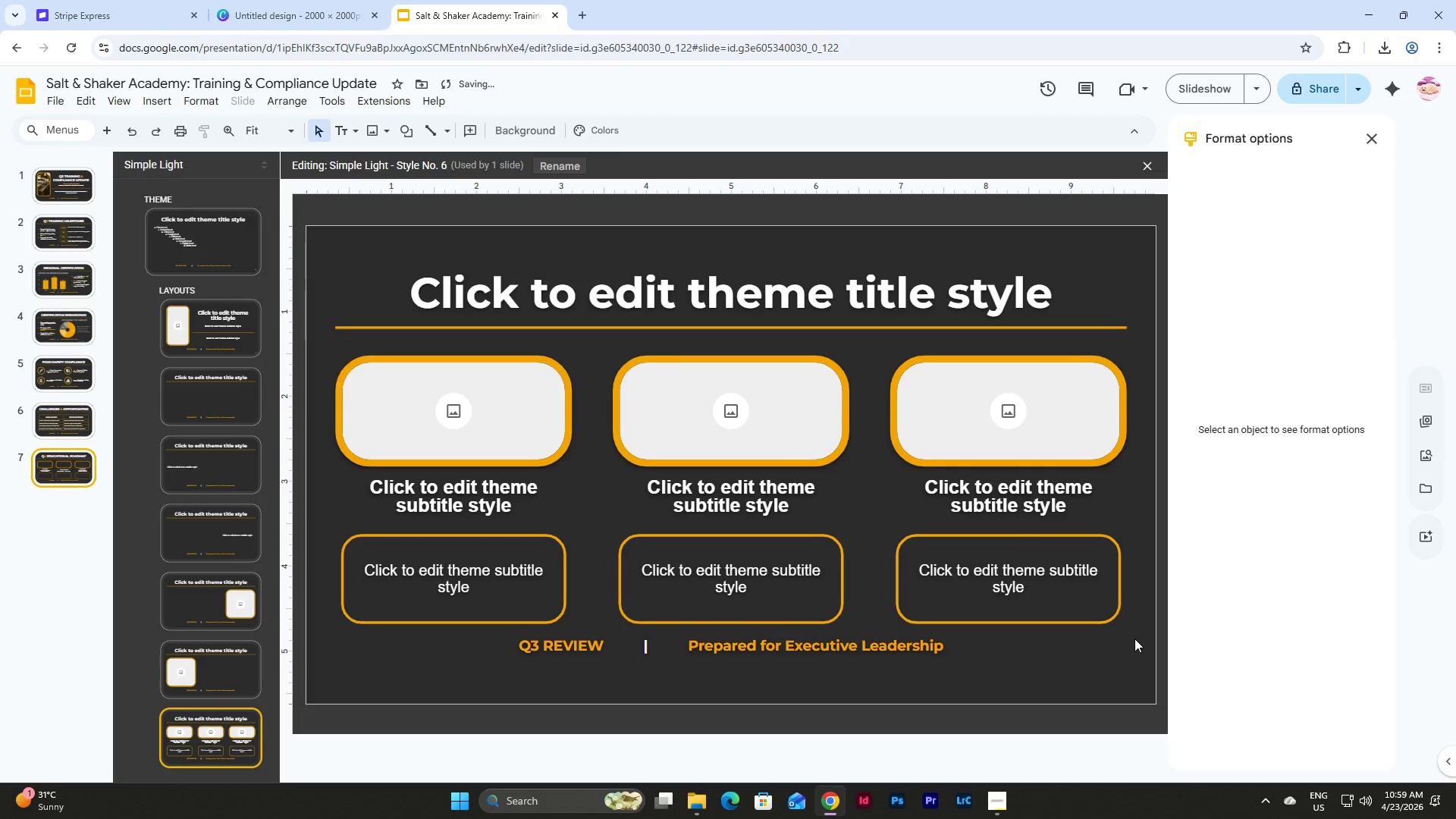 
left_click_drag(start_coordinate=[1134, 640], to_coordinate=[314, 350])
 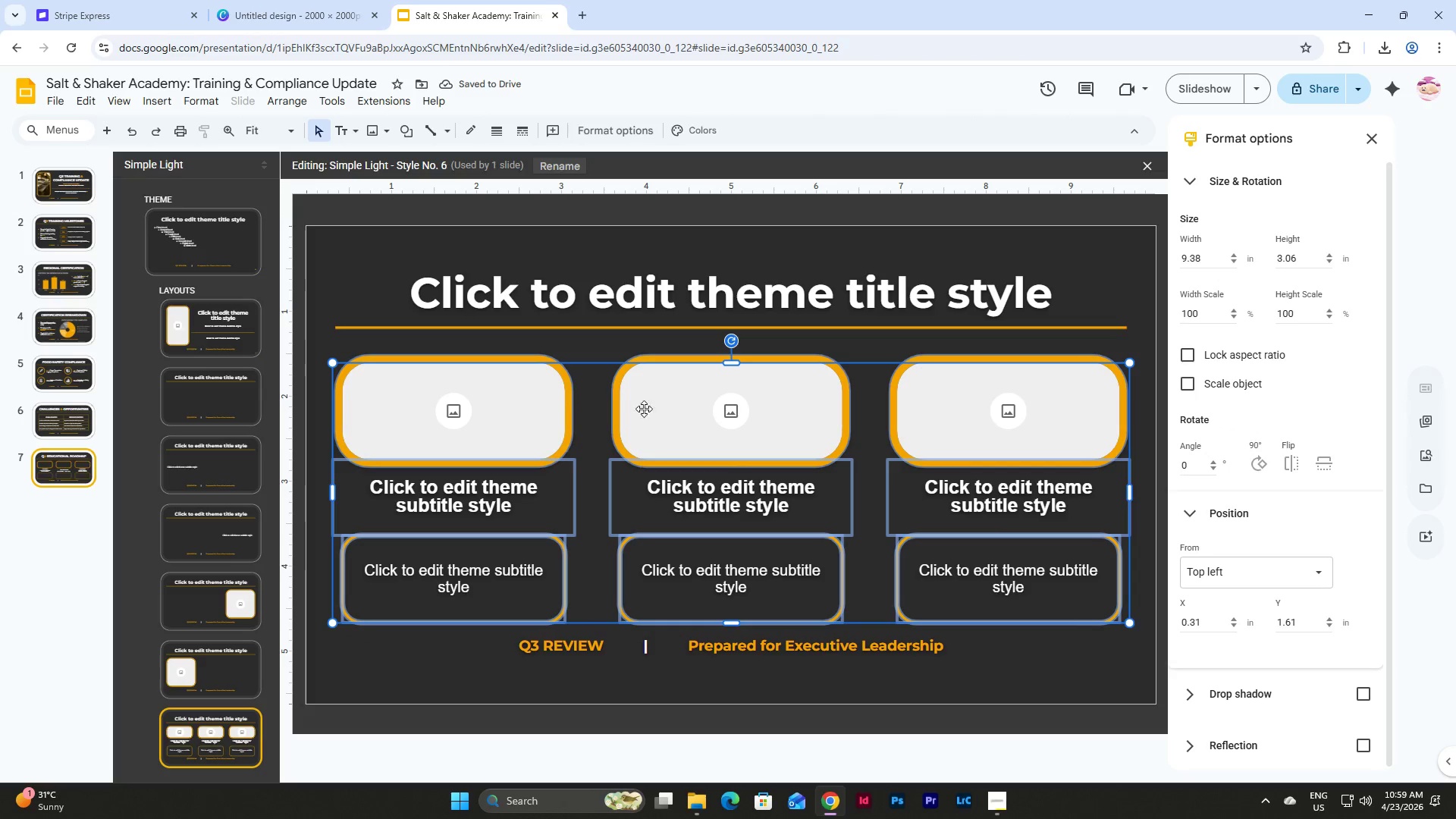 
left_click([79, 464])
 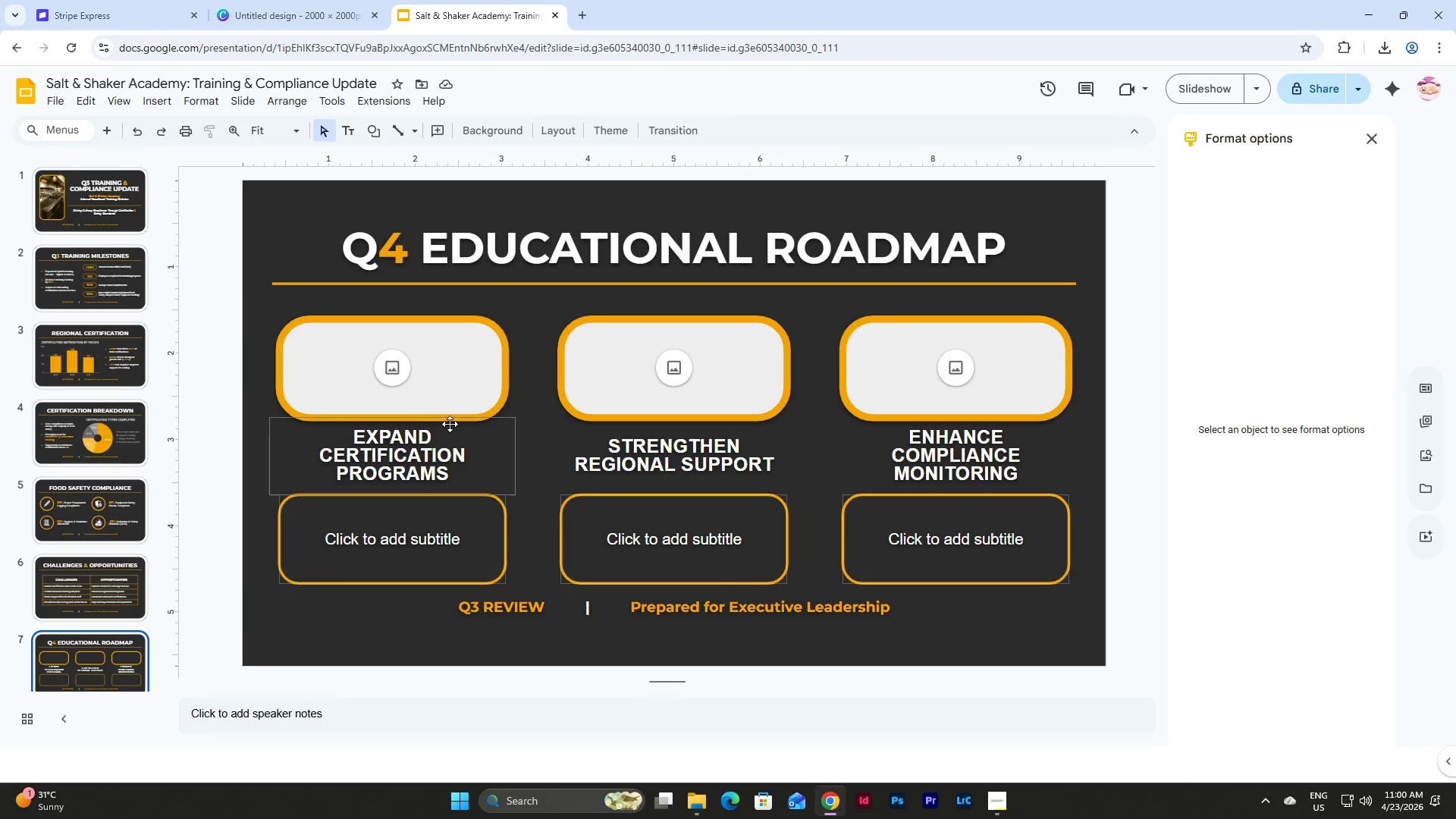 
wait(12.23)
 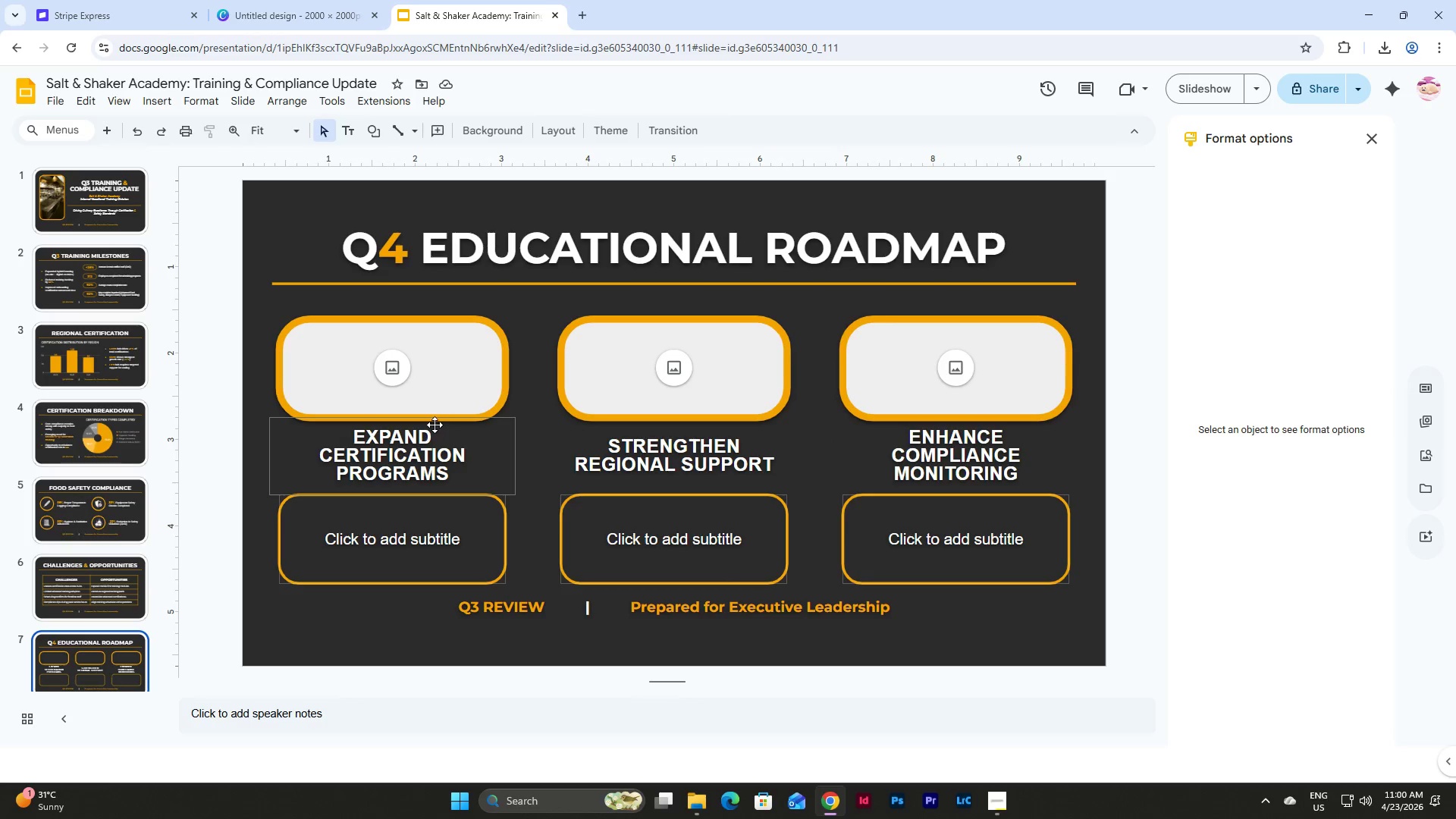 
key(Control+Z)
 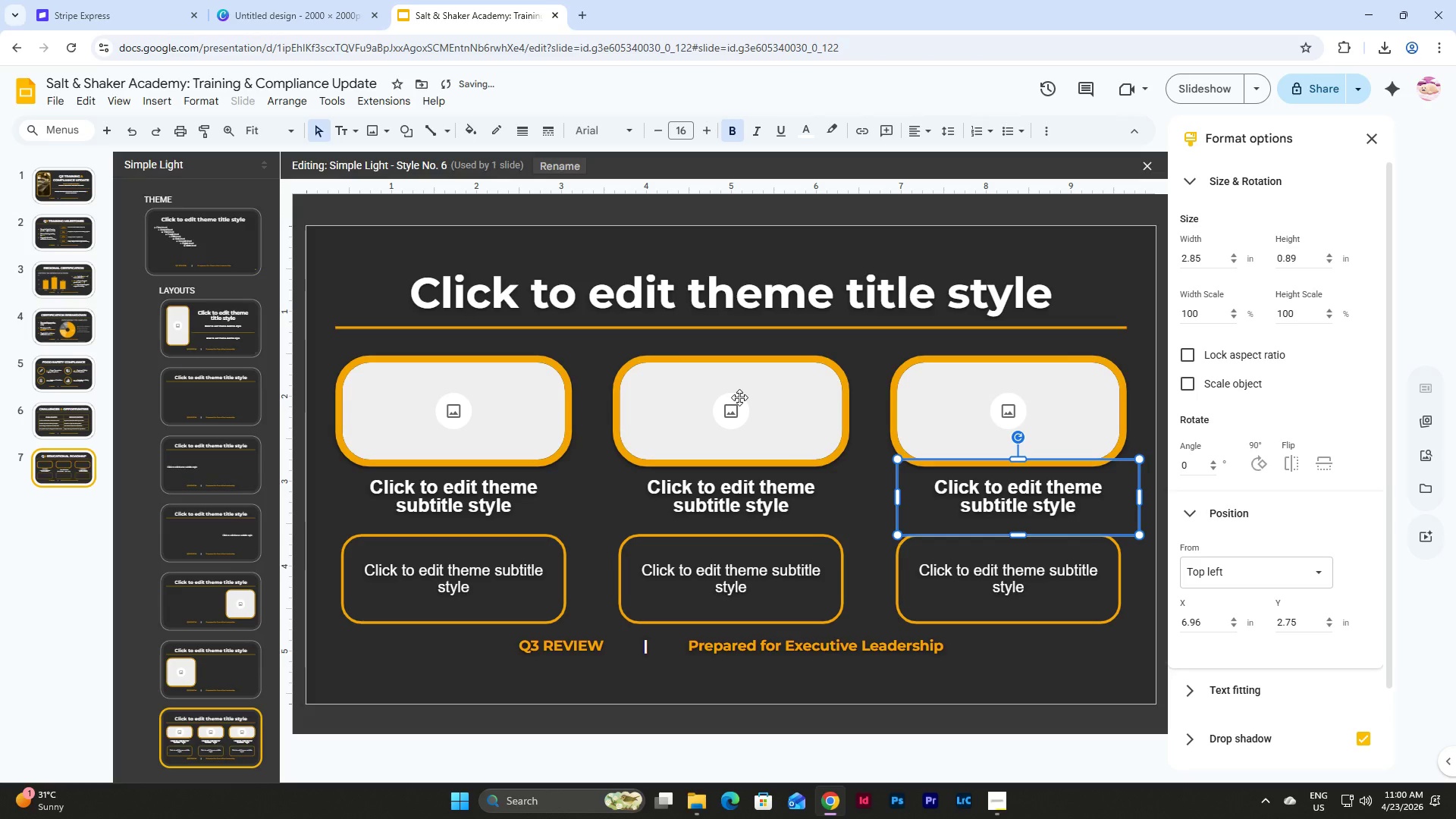 
key(Control+Z)
 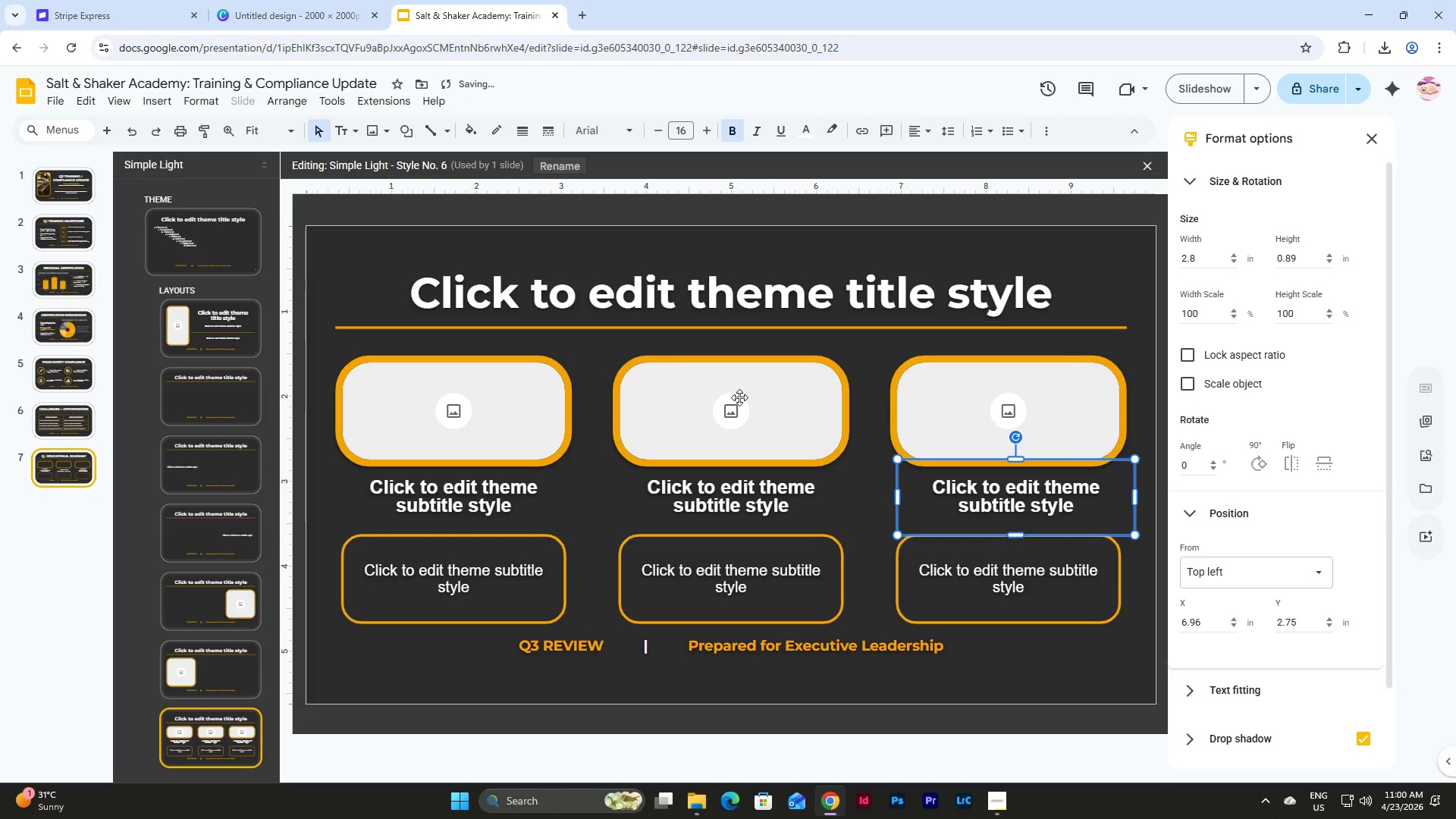 
key(Control+Z)
 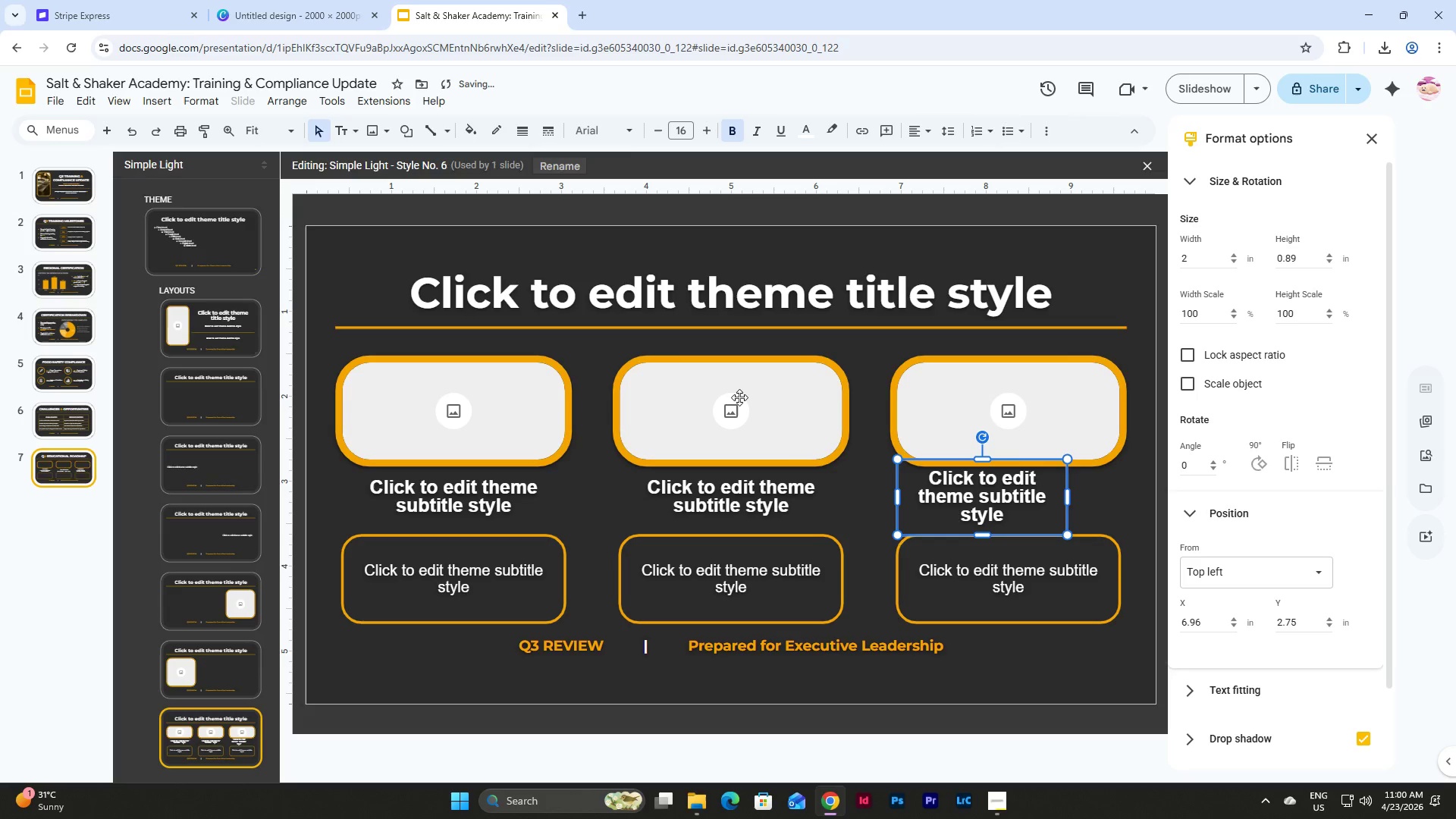 
key(Control+Z)
 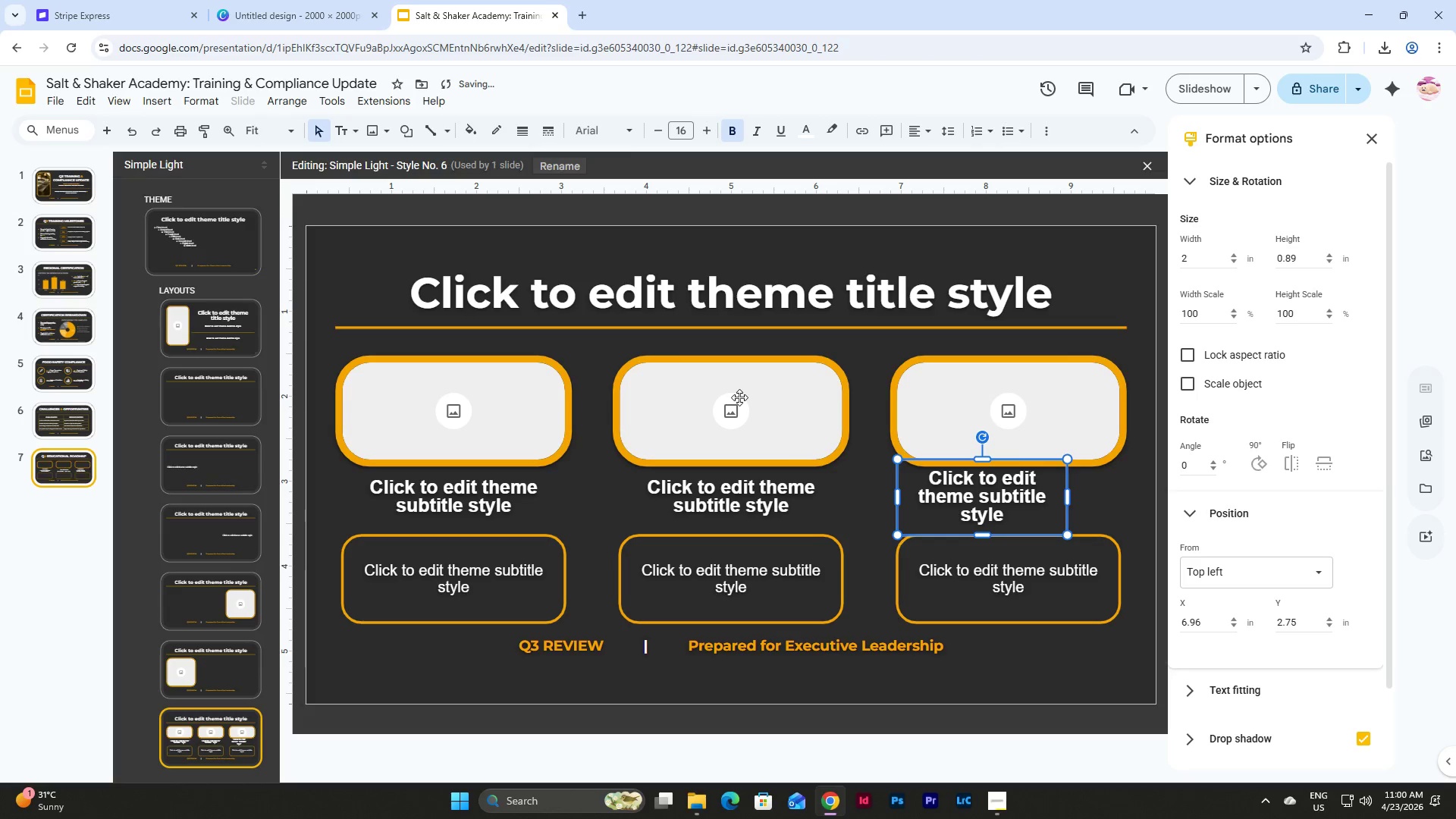 
key(Control+Z)
 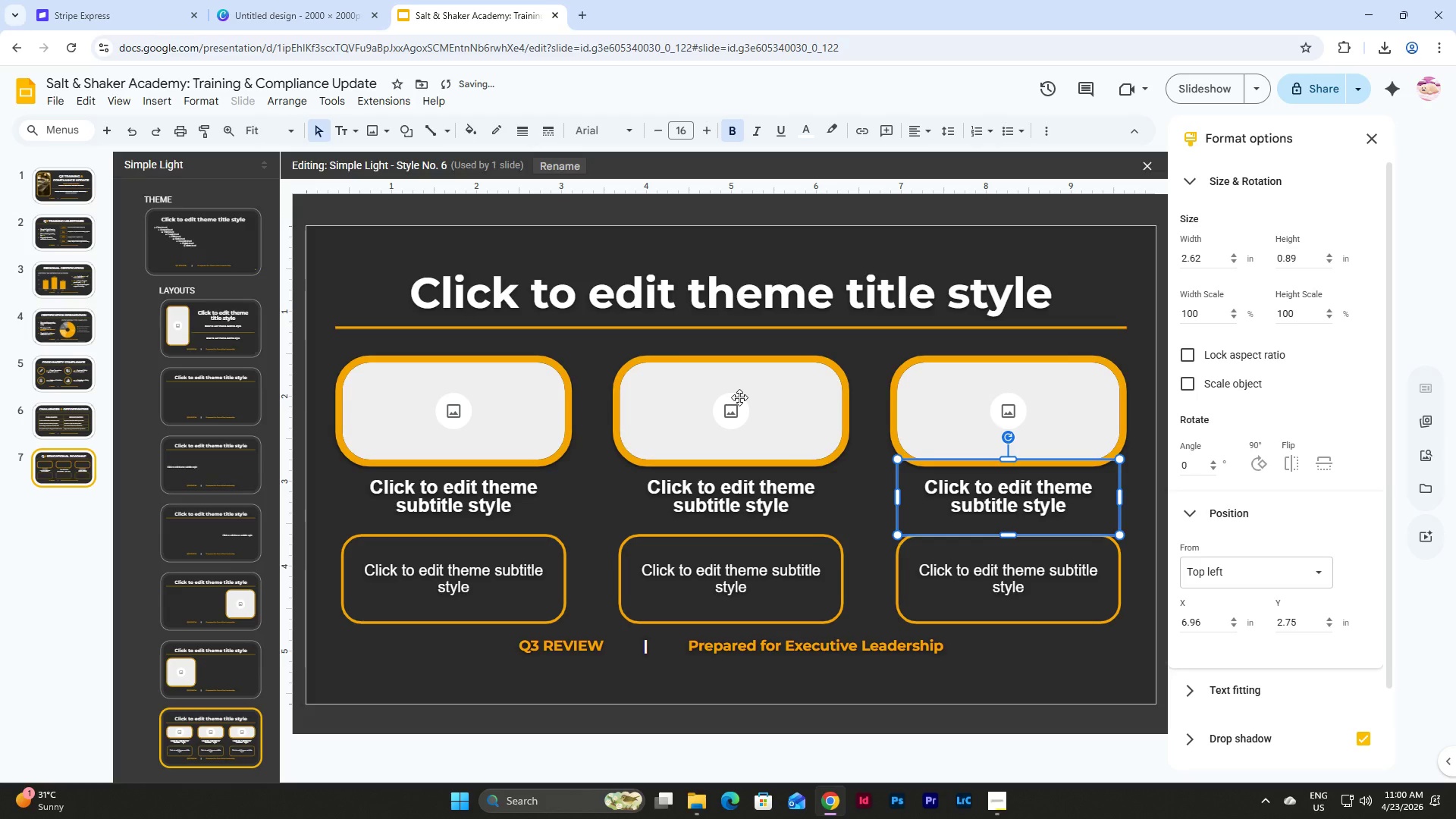 
key(Control+Z)
 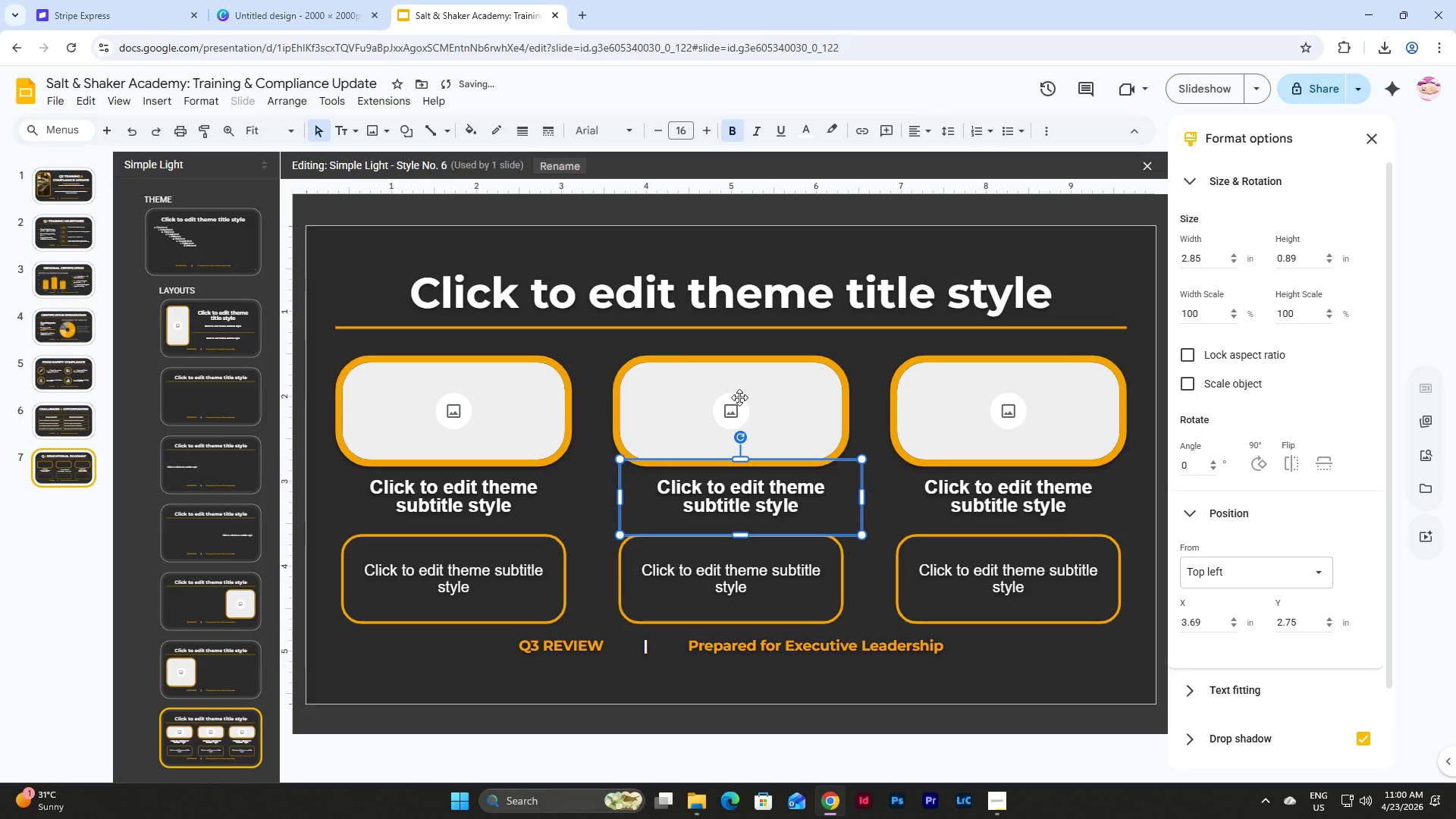 
key(Control+Z)
 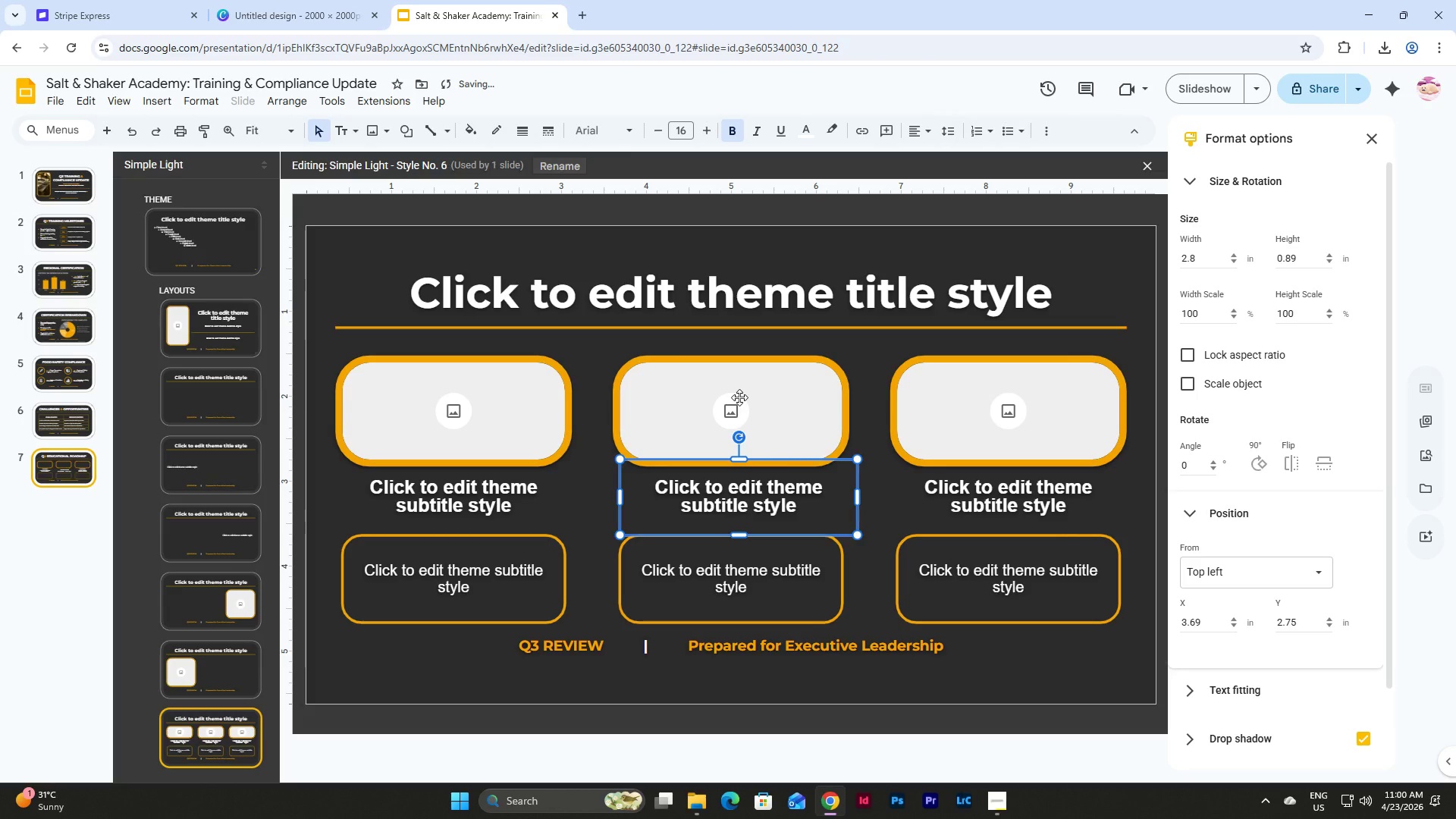 
key(Control+Z)
 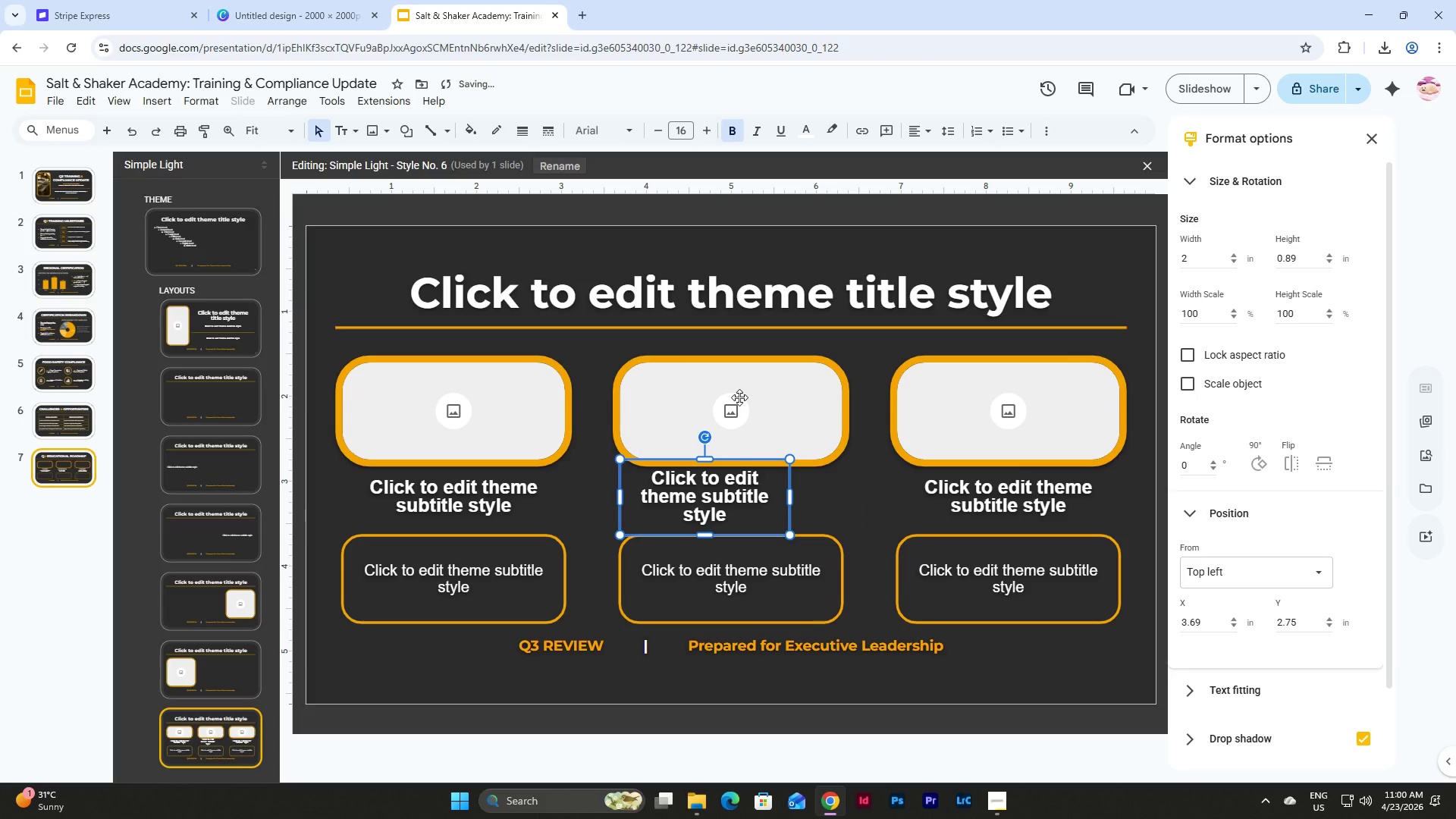 
key(Control+Z)
 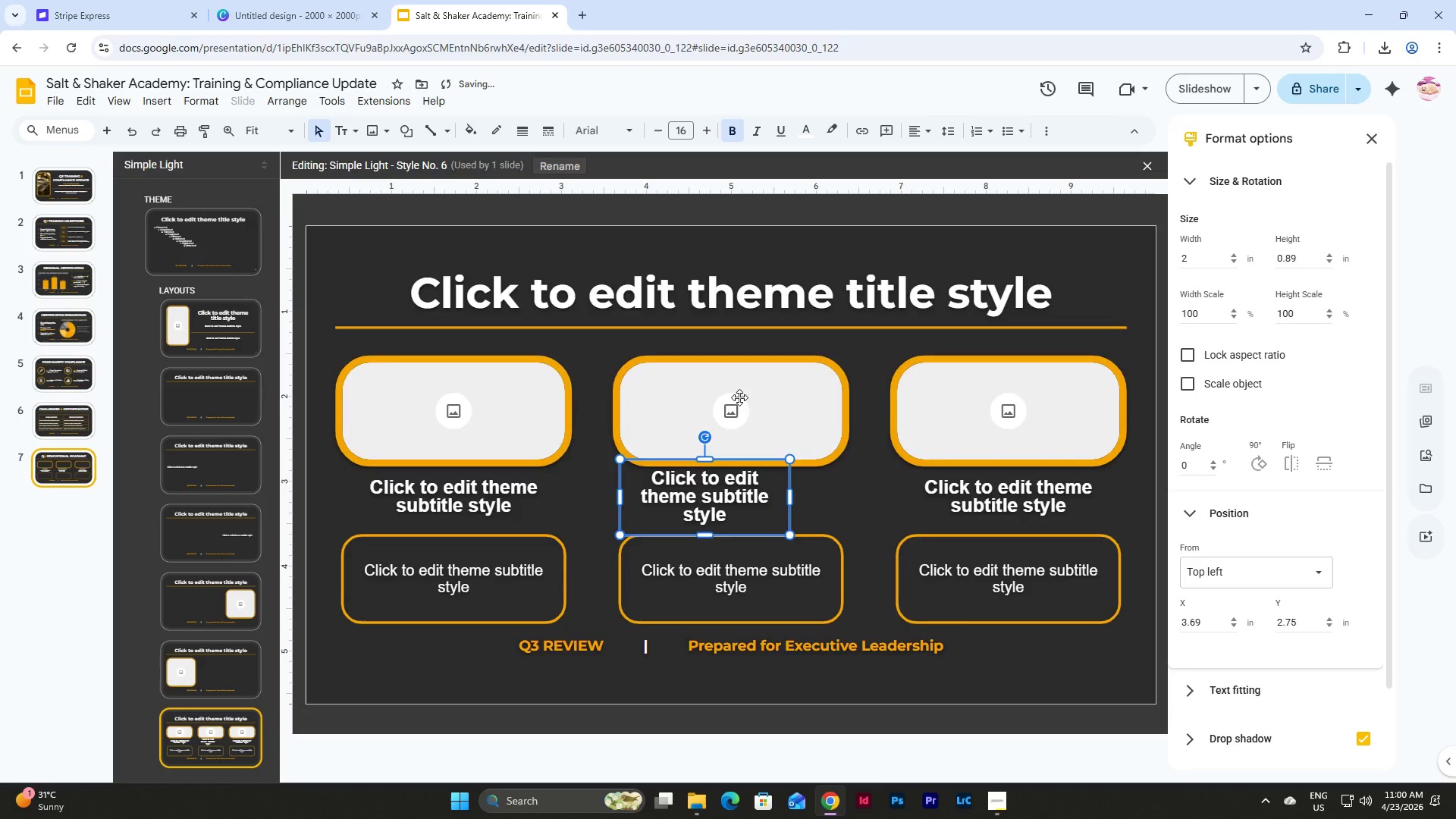 
key(Control+Z)
 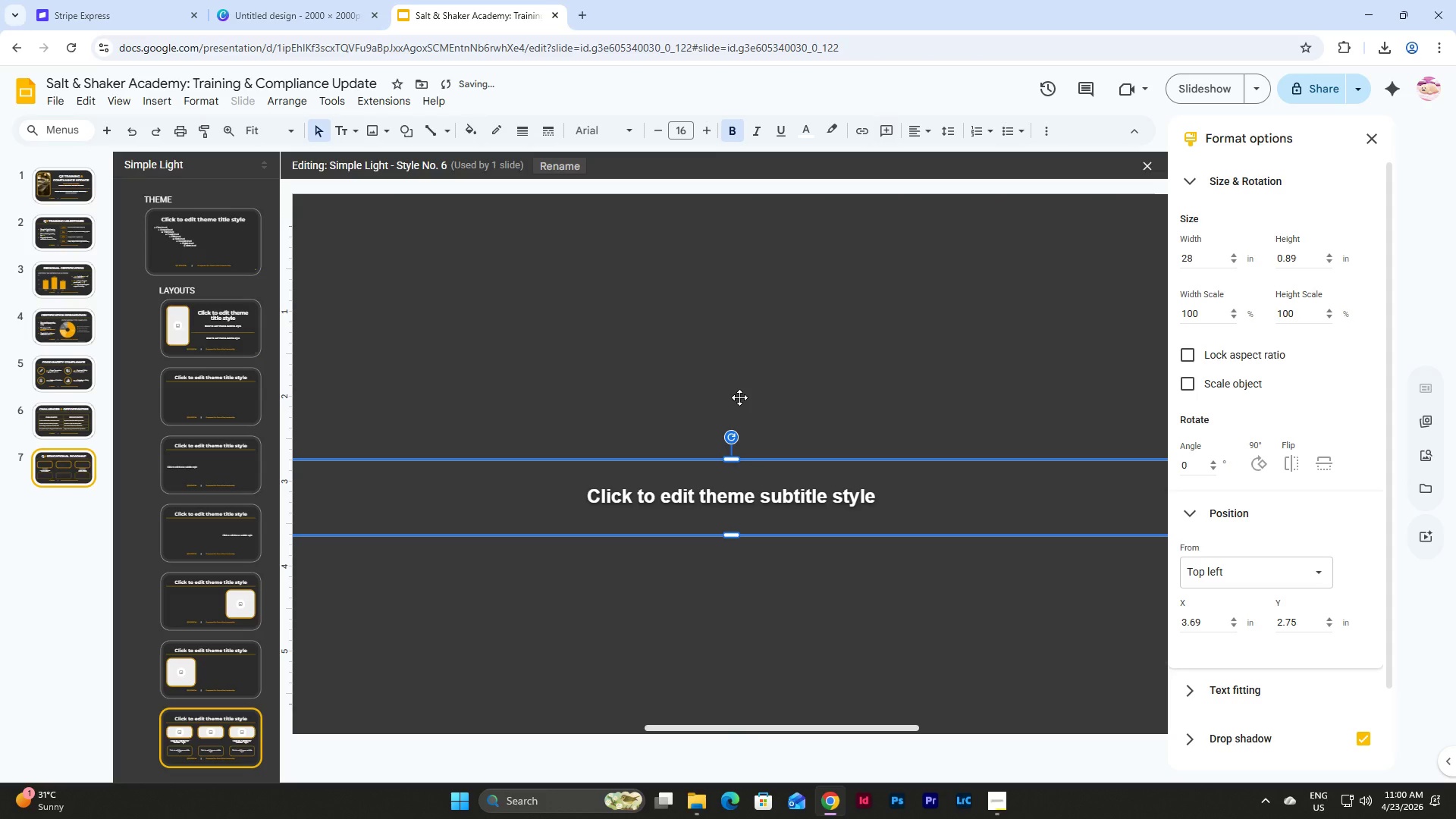 
key(Control+Z)
 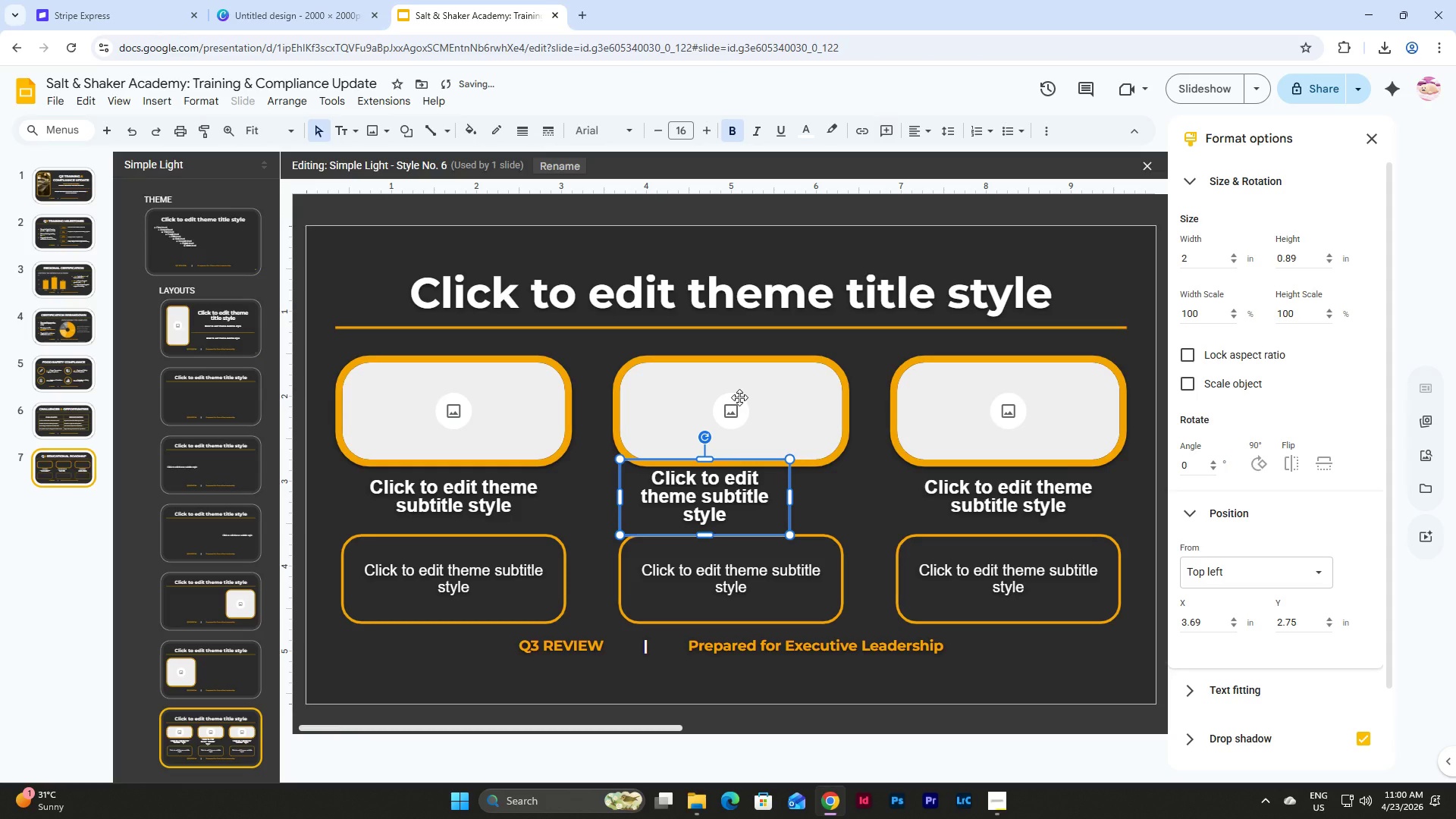 
key(Control+Z)
 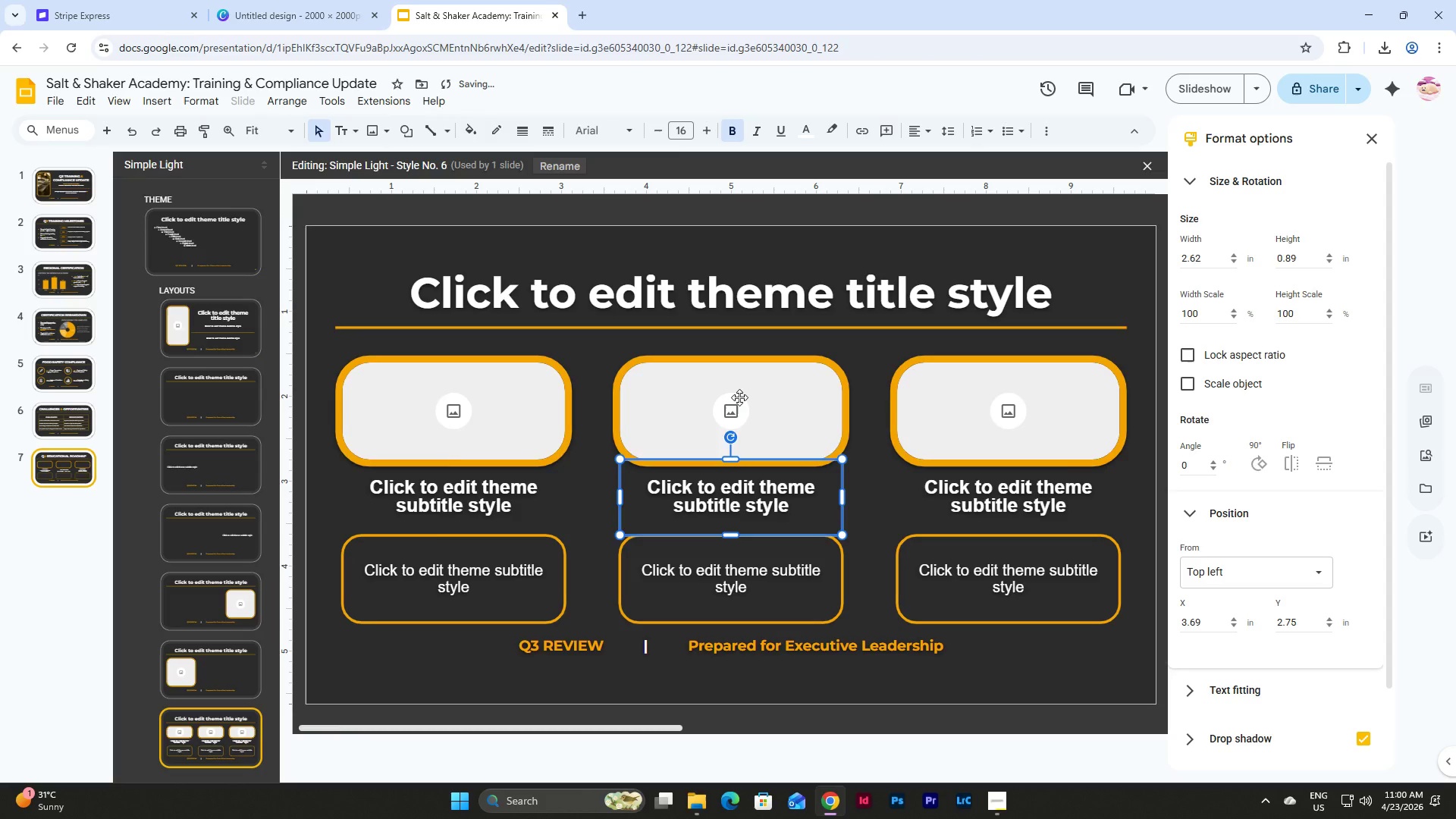 
key(Control+Z)
 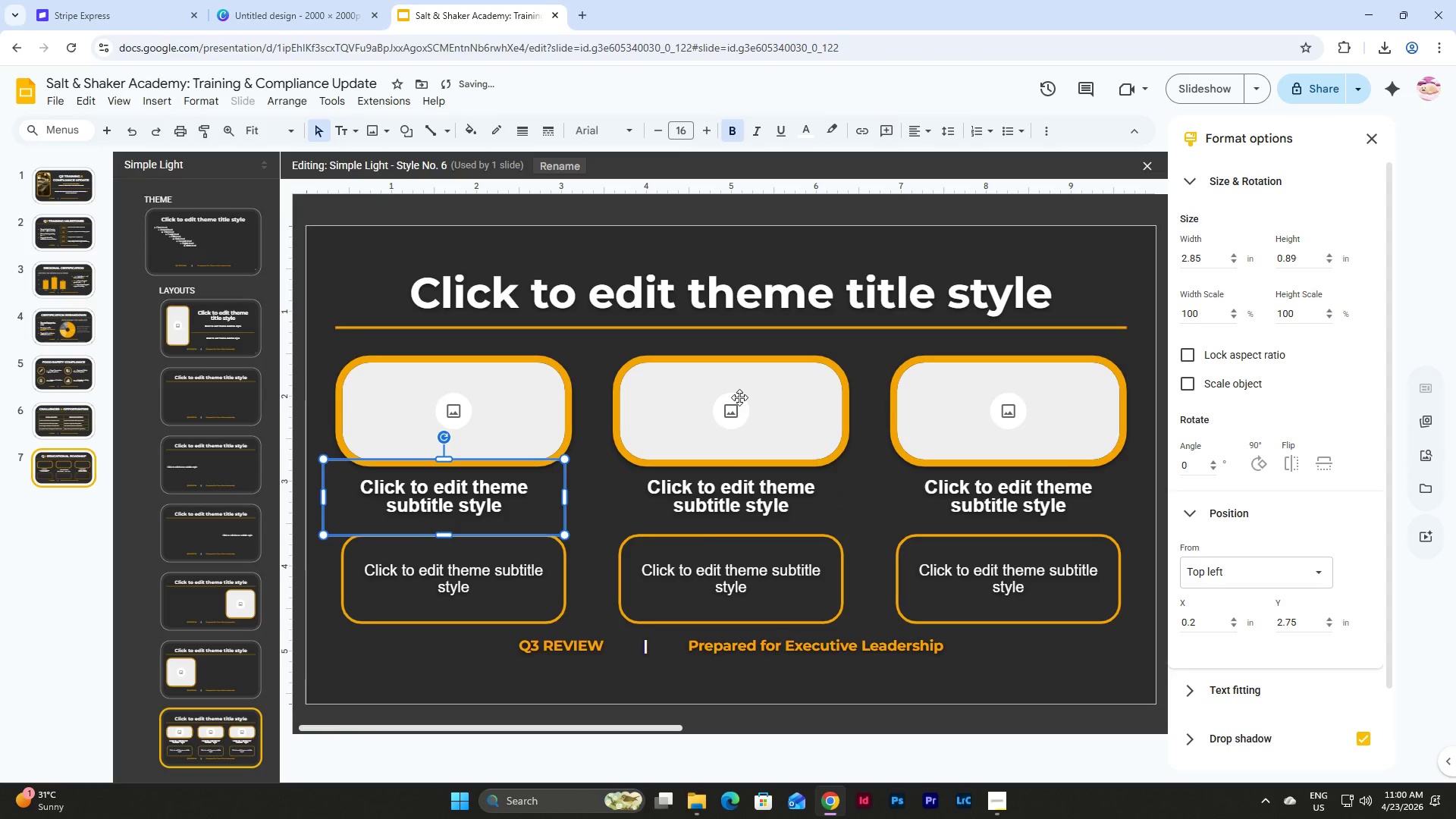 
key(Control+Z)
 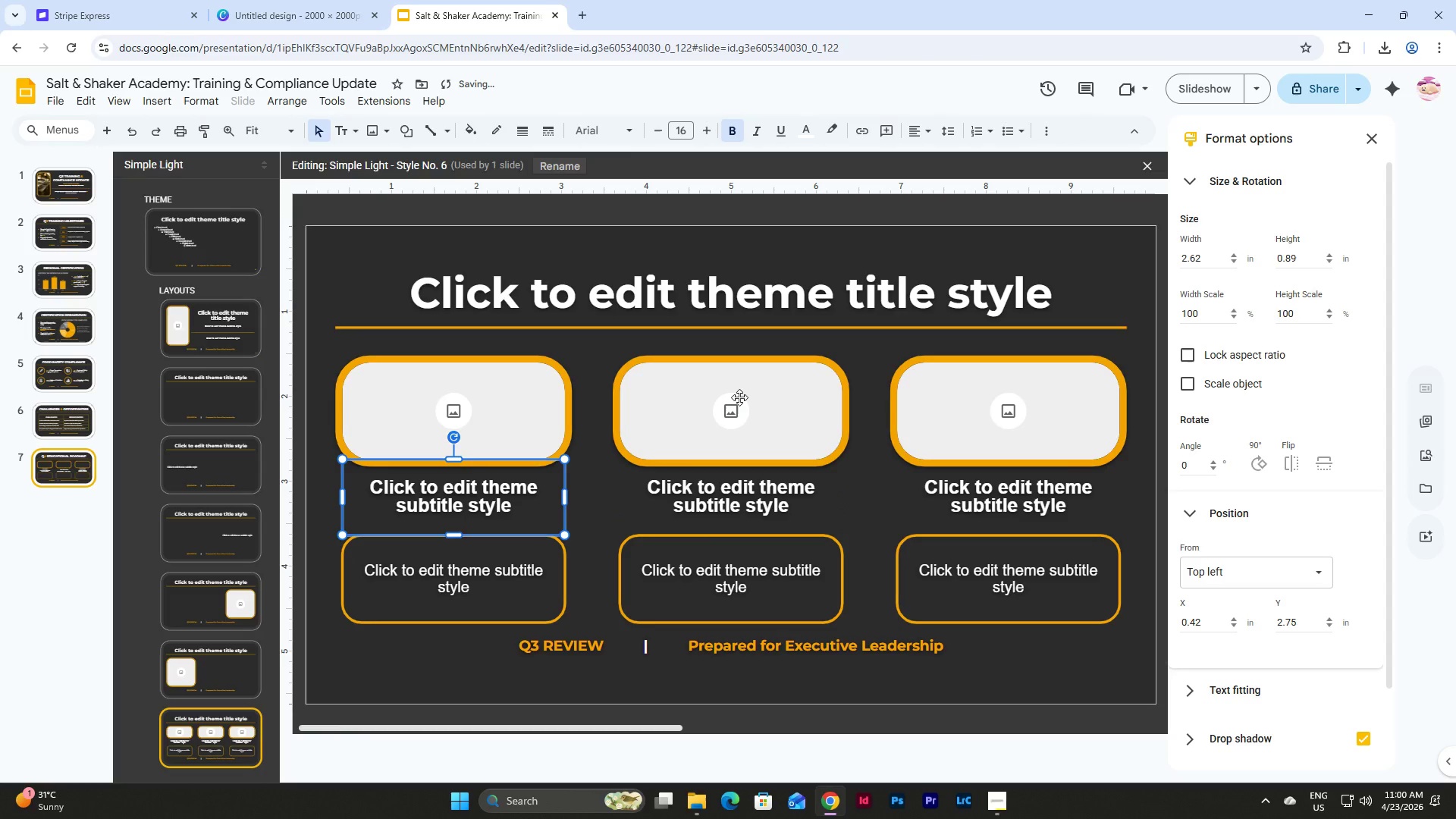 
key(Control+Z)
 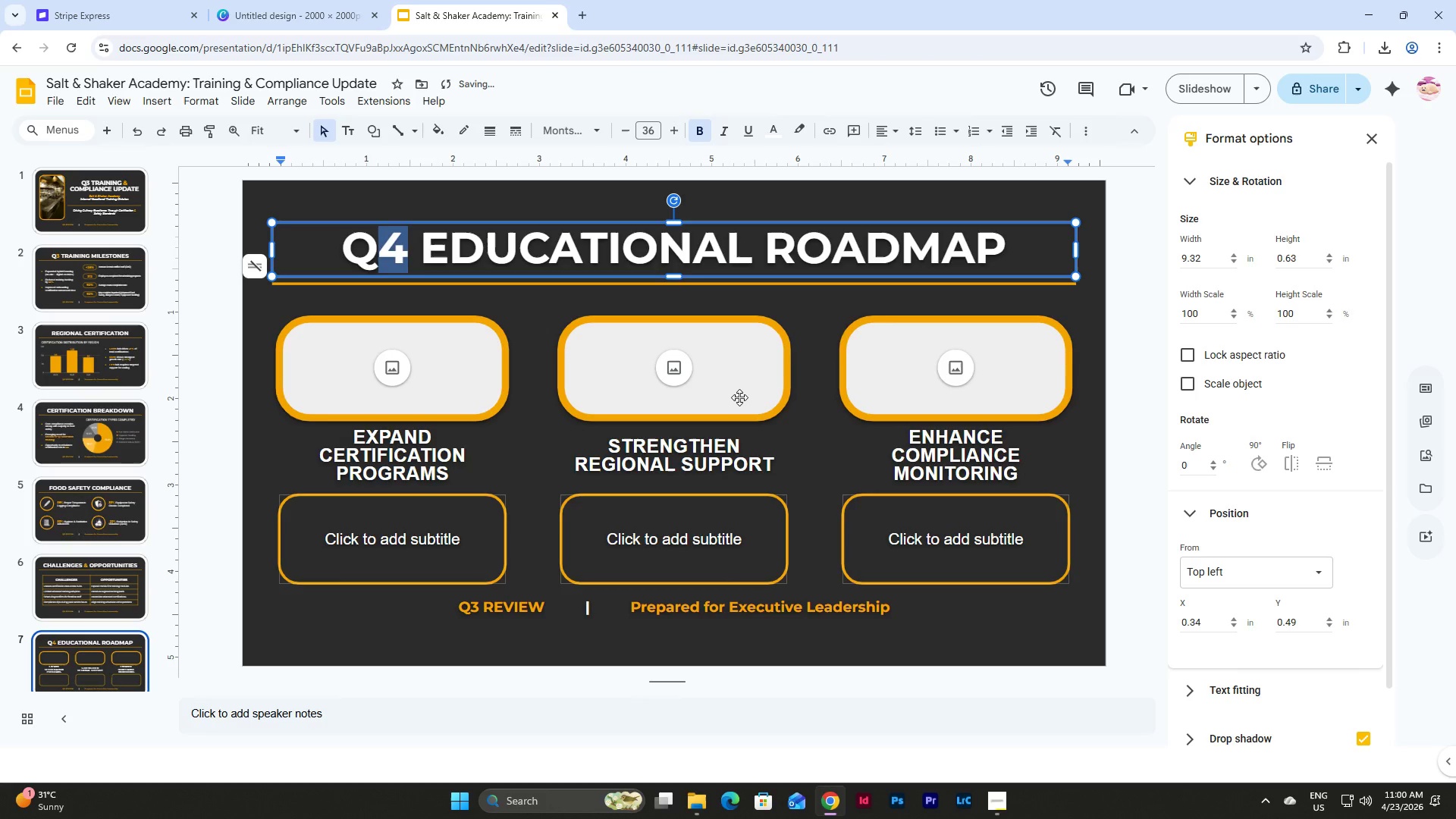 
key(Control+Y)
 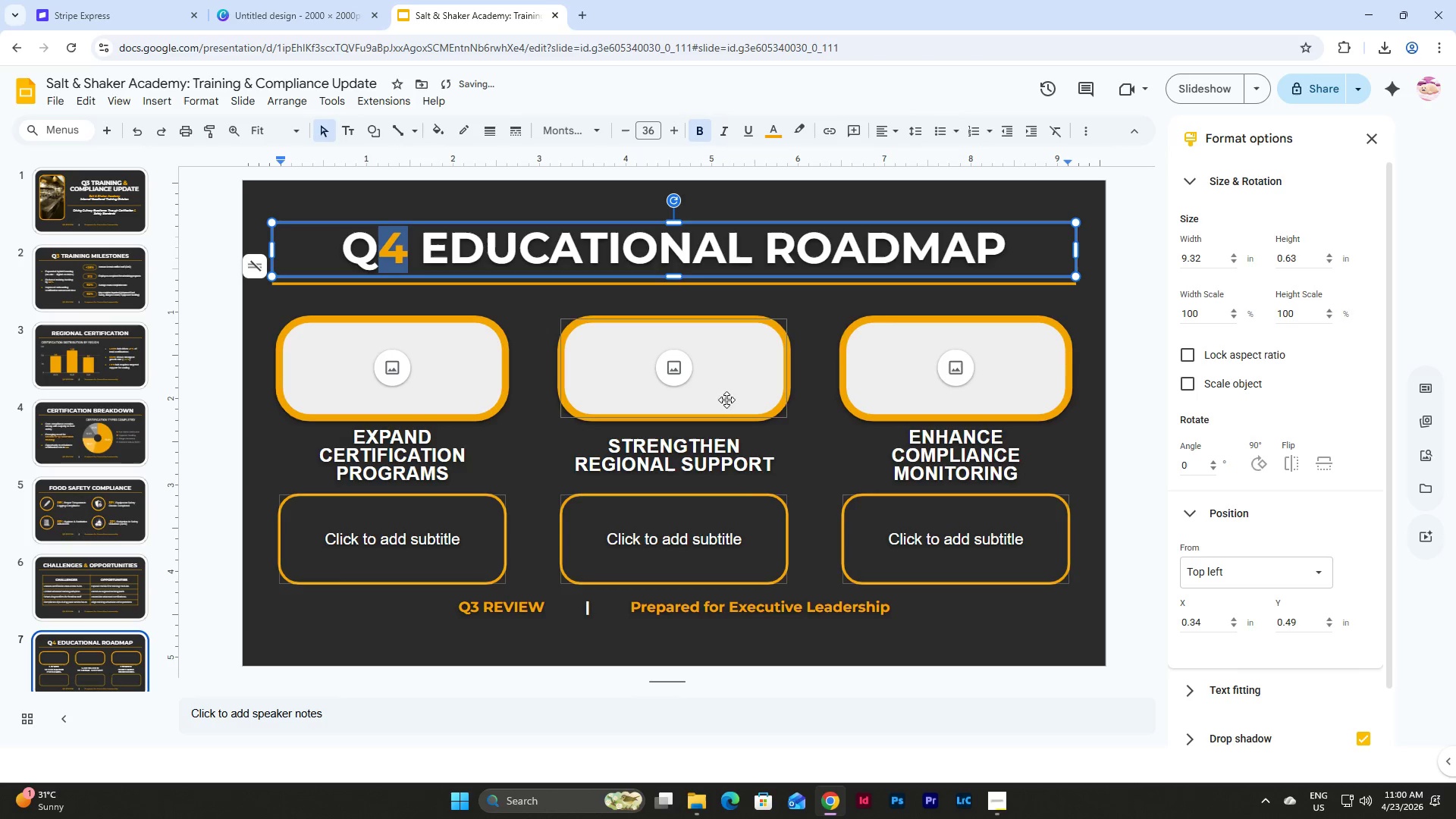 
left_click([116, 674])
 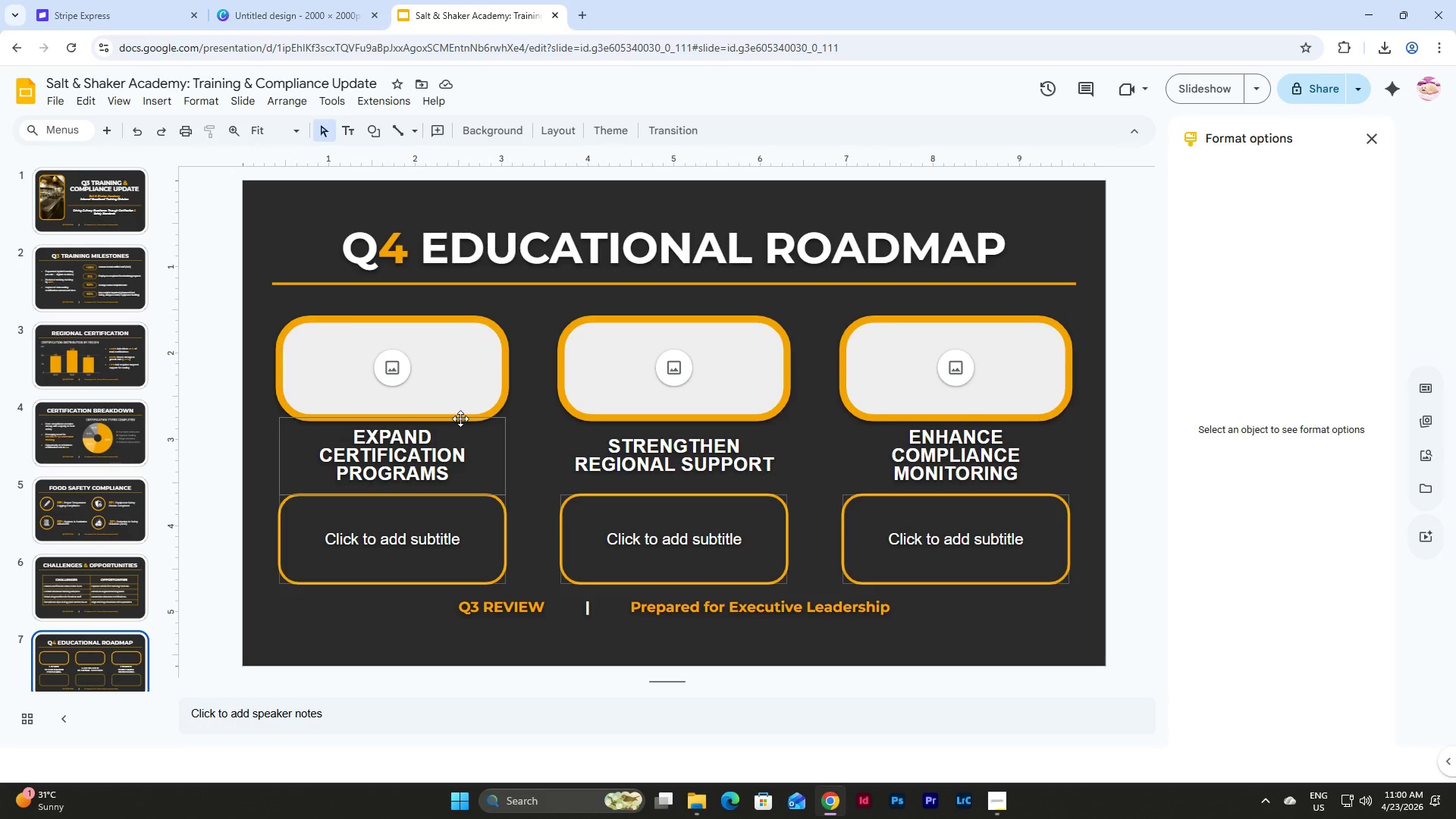 
left_click([460, 419])
 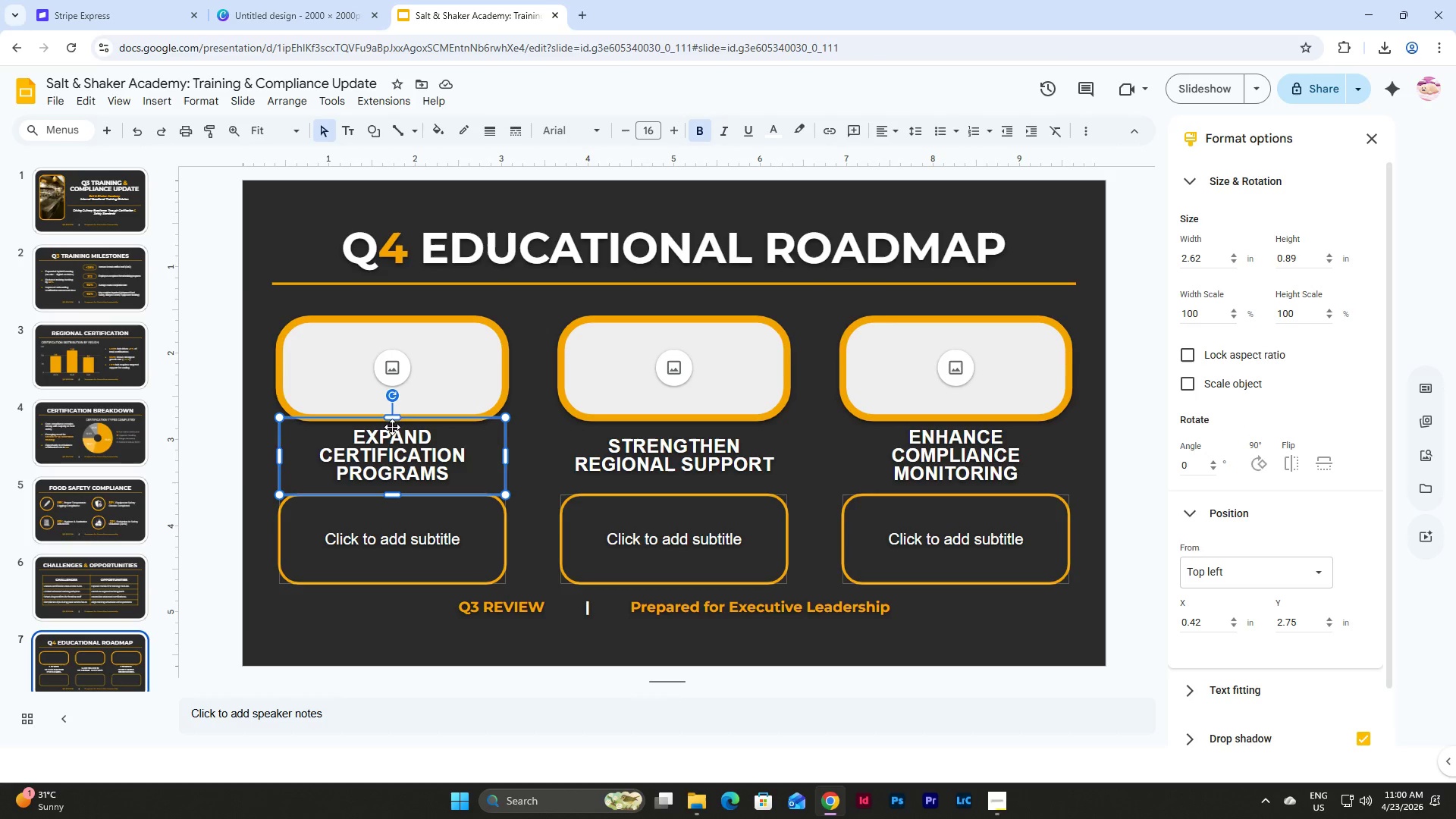 
wait(6.16)
 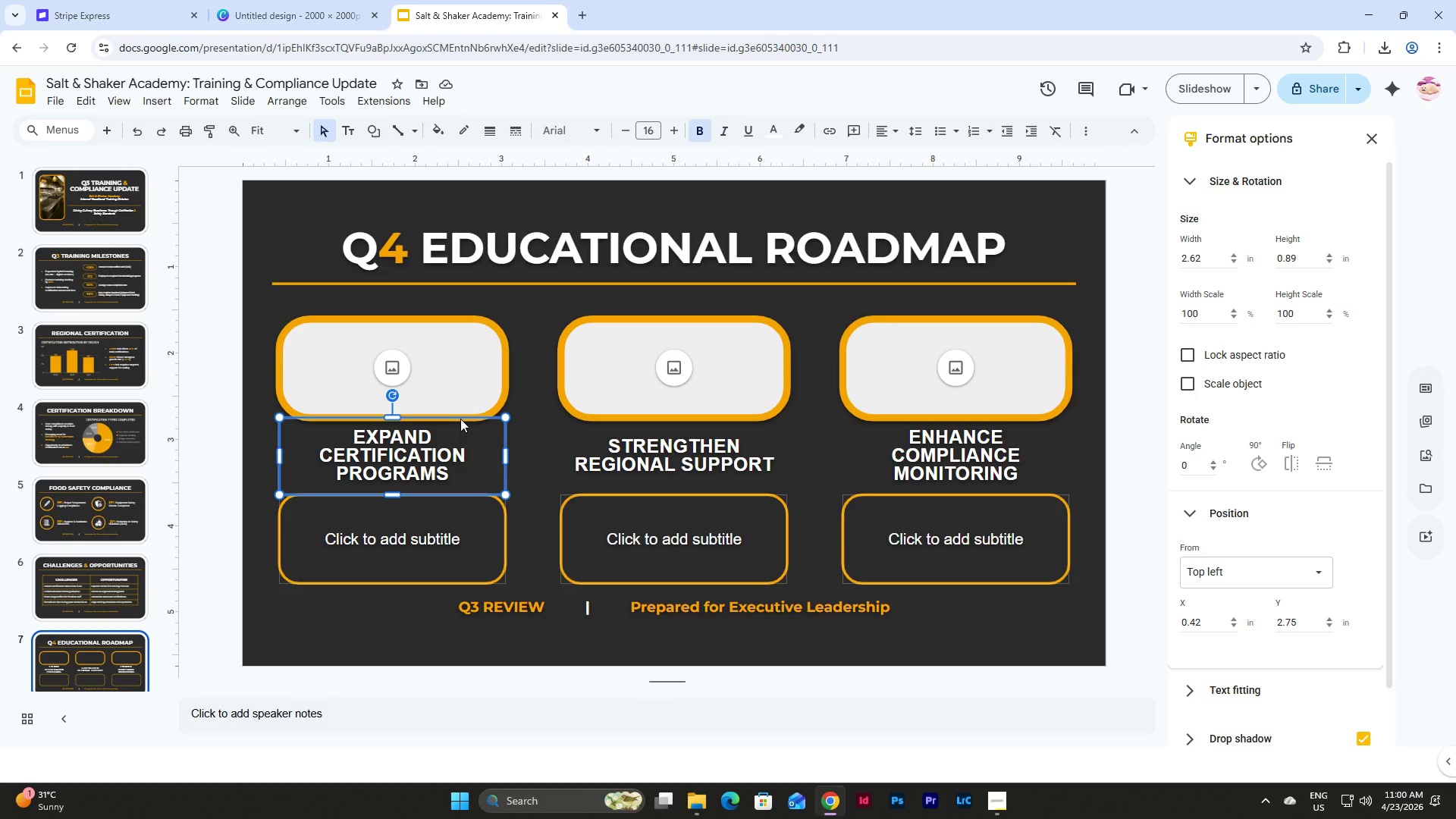 
left_click([244, 102])
 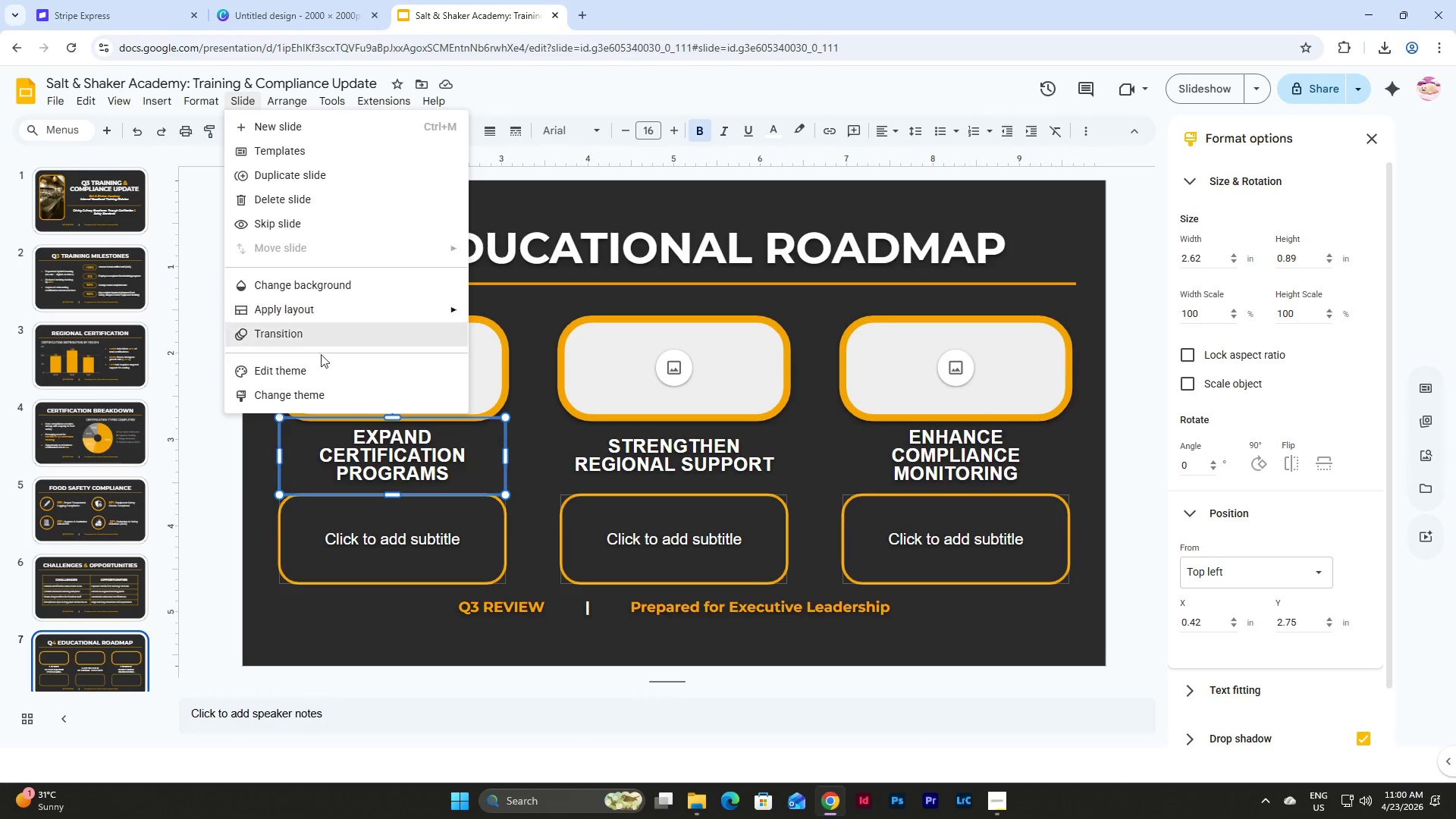 
left_click([322, 375])
 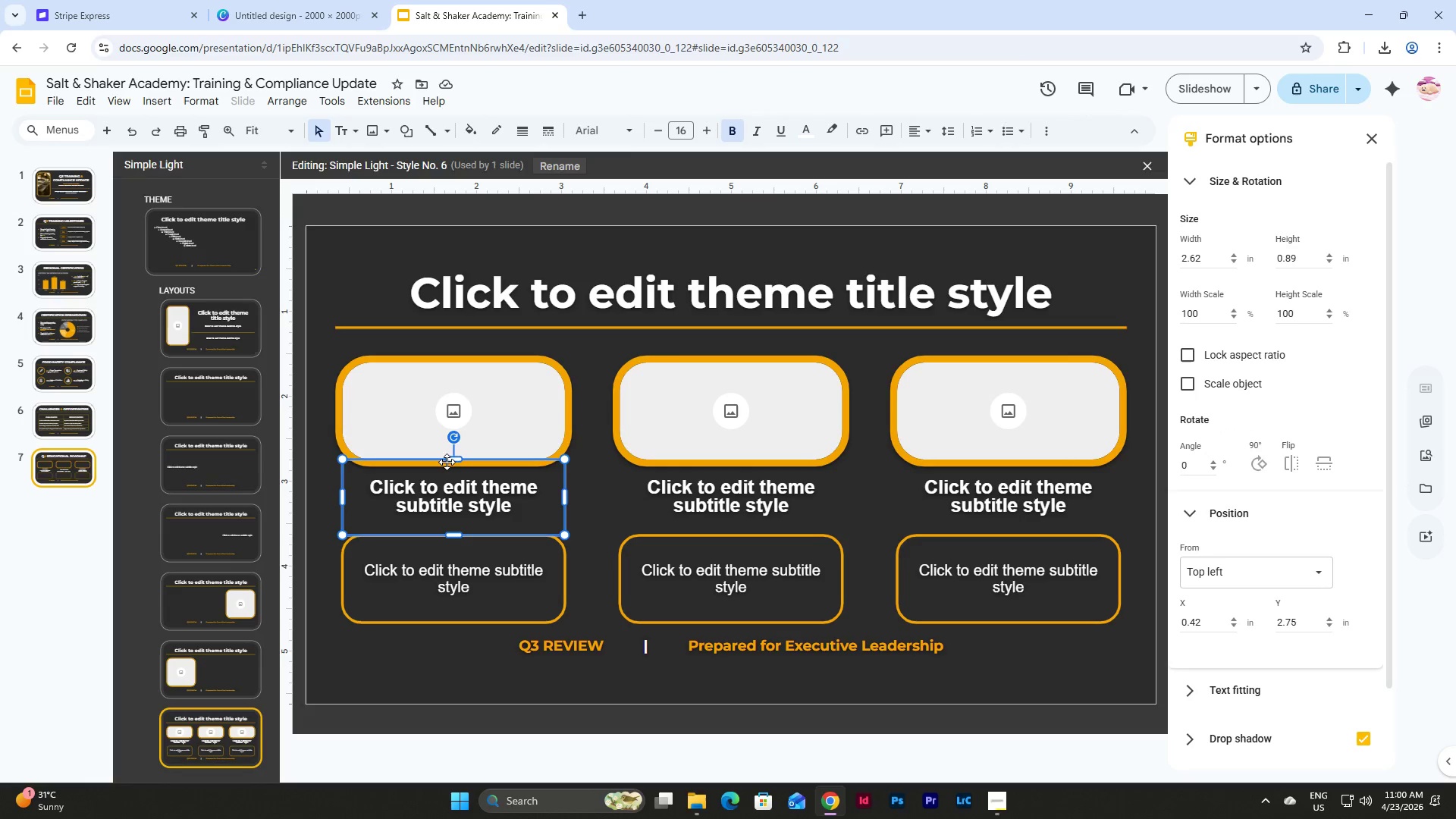 
left_click_drag(start_coordinate=[454, 460], to_coordinate=[455, 467])
 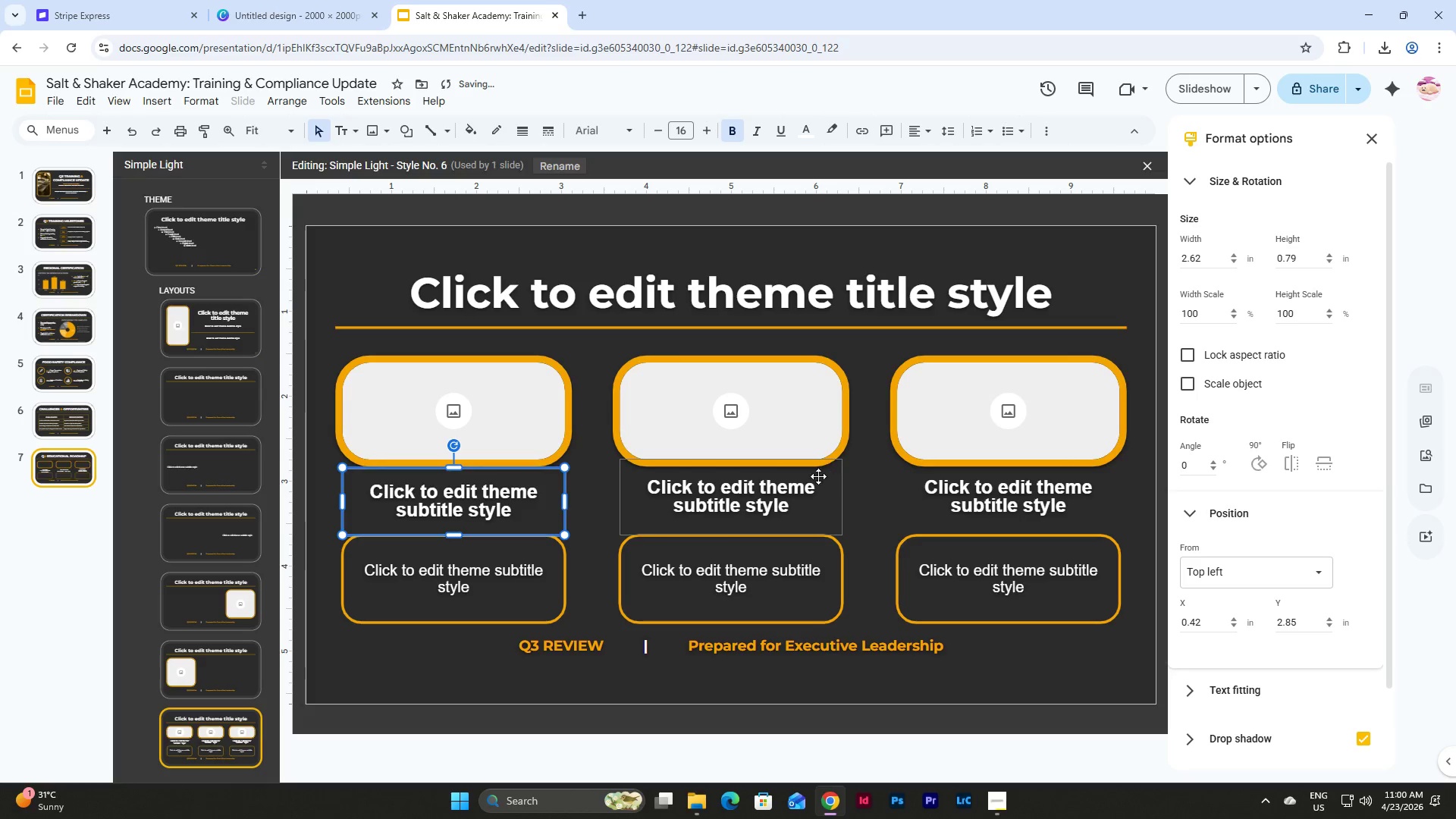 
left_click([749, 480])
 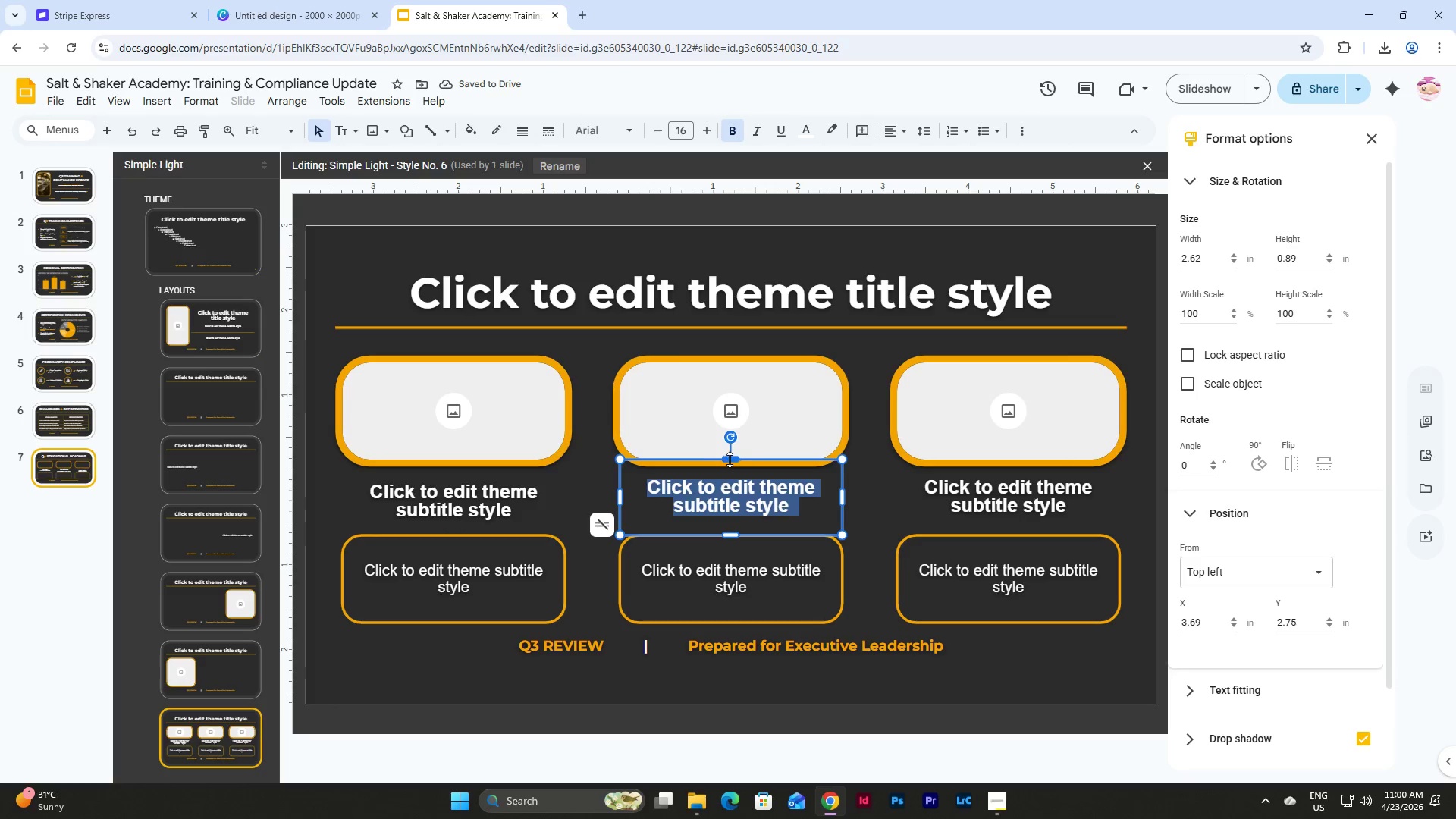 
left_click_drag(start_coordinate=[730, 459], to_coordinate=[730, 466])
 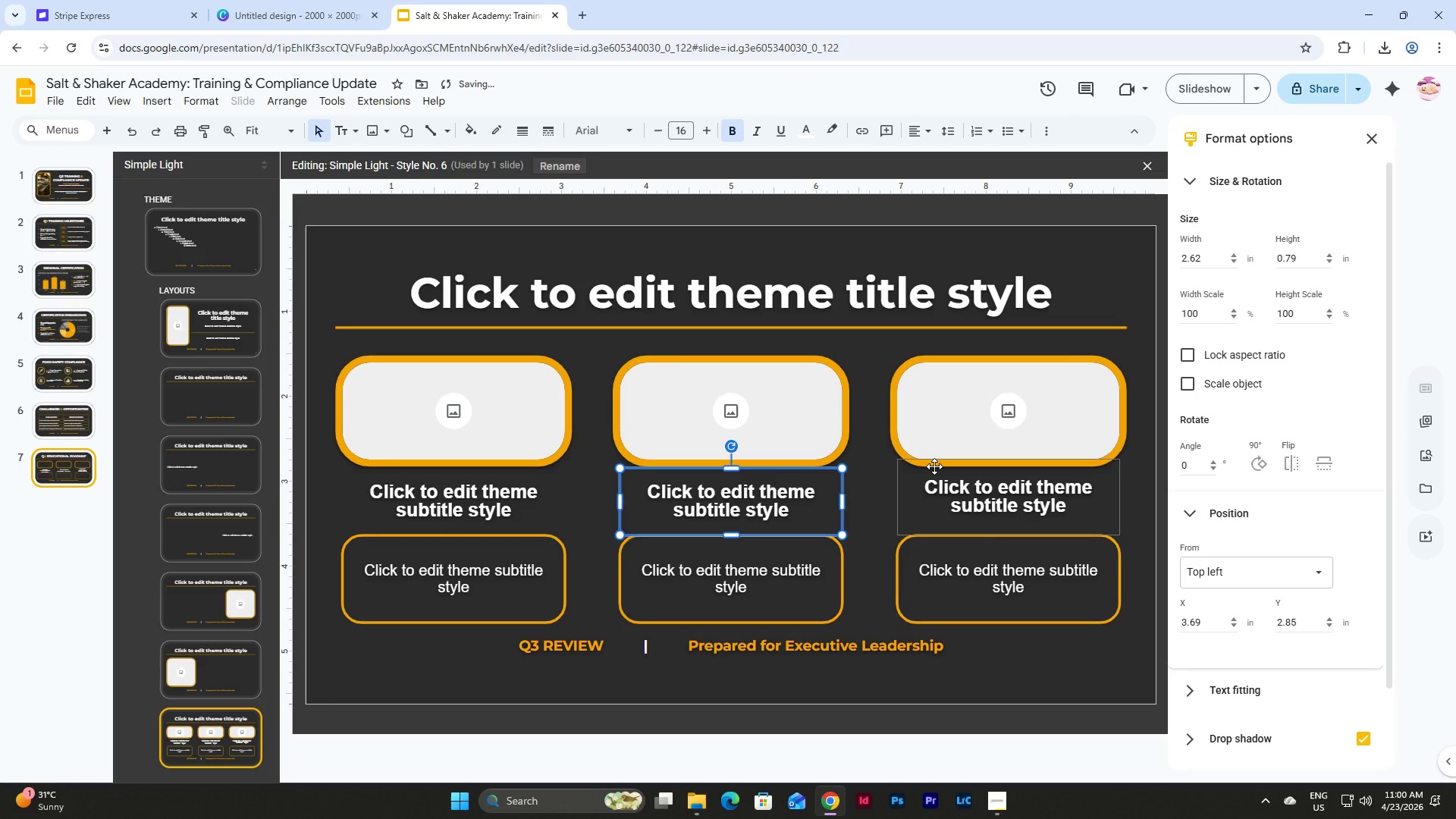 
left_click([934, 466])
 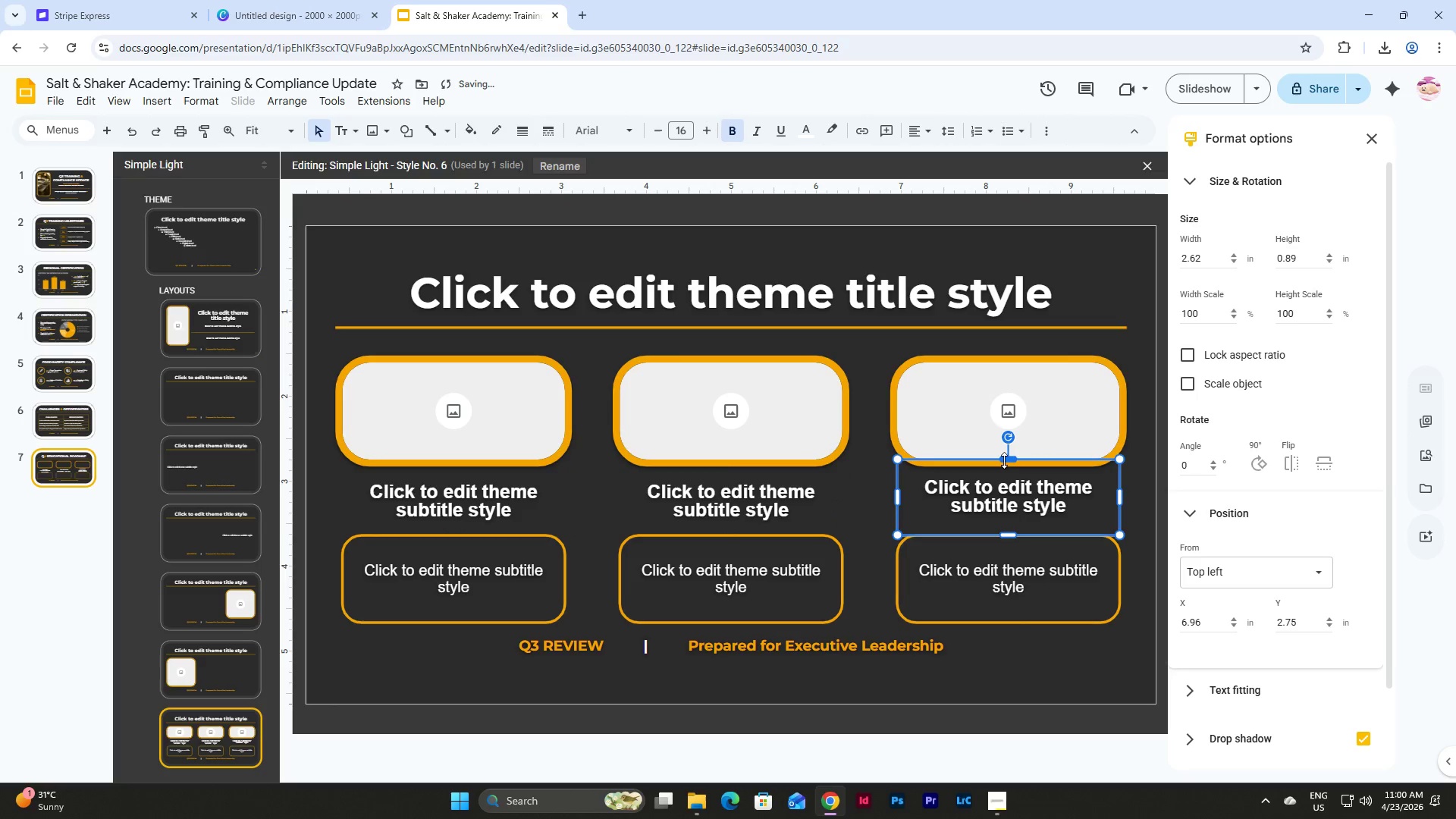 
left_click_drag(start_coordinate=[1004, 460], to_coordinate=[1003, 469])
 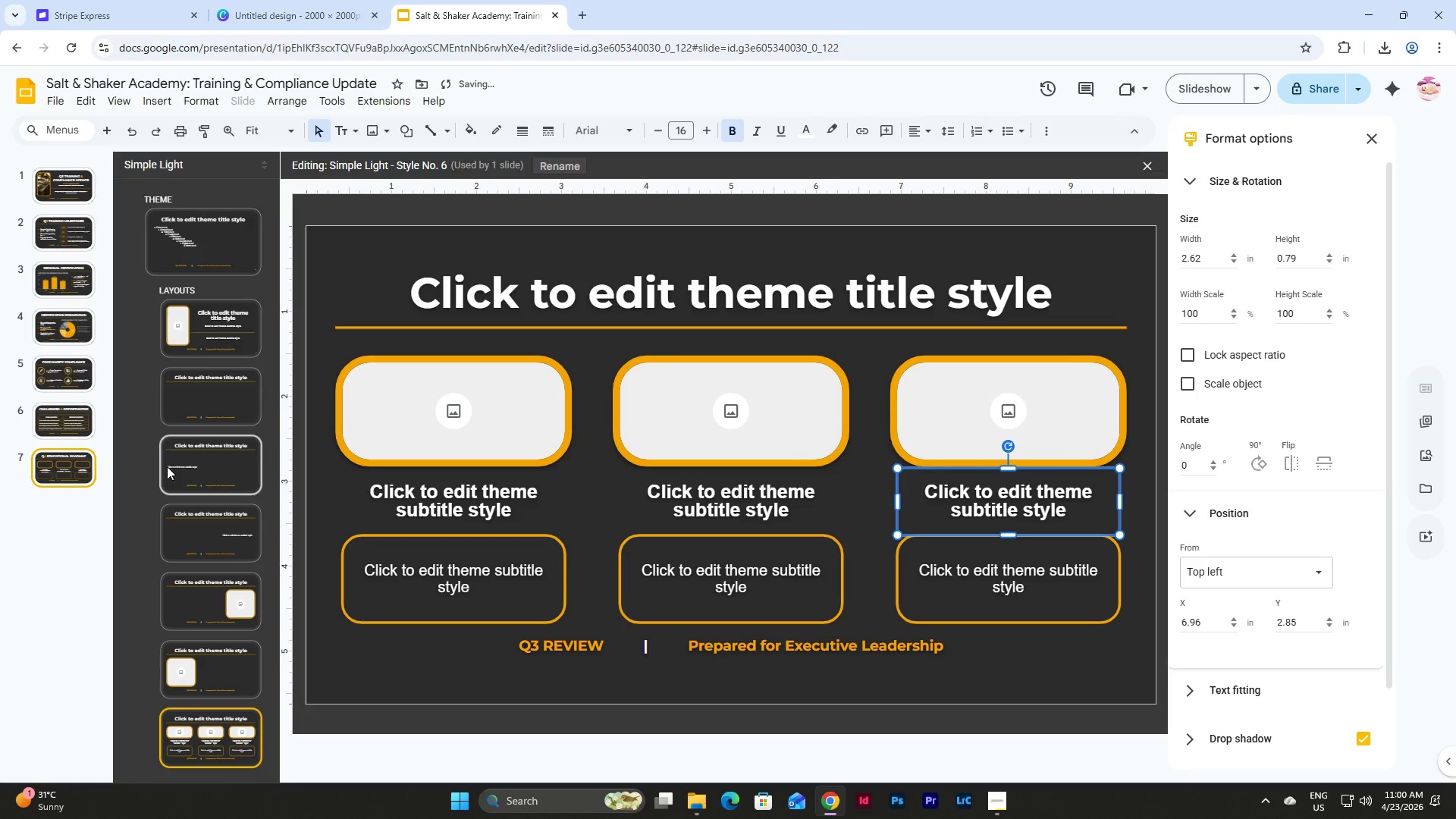 
left_click([93, 475])
 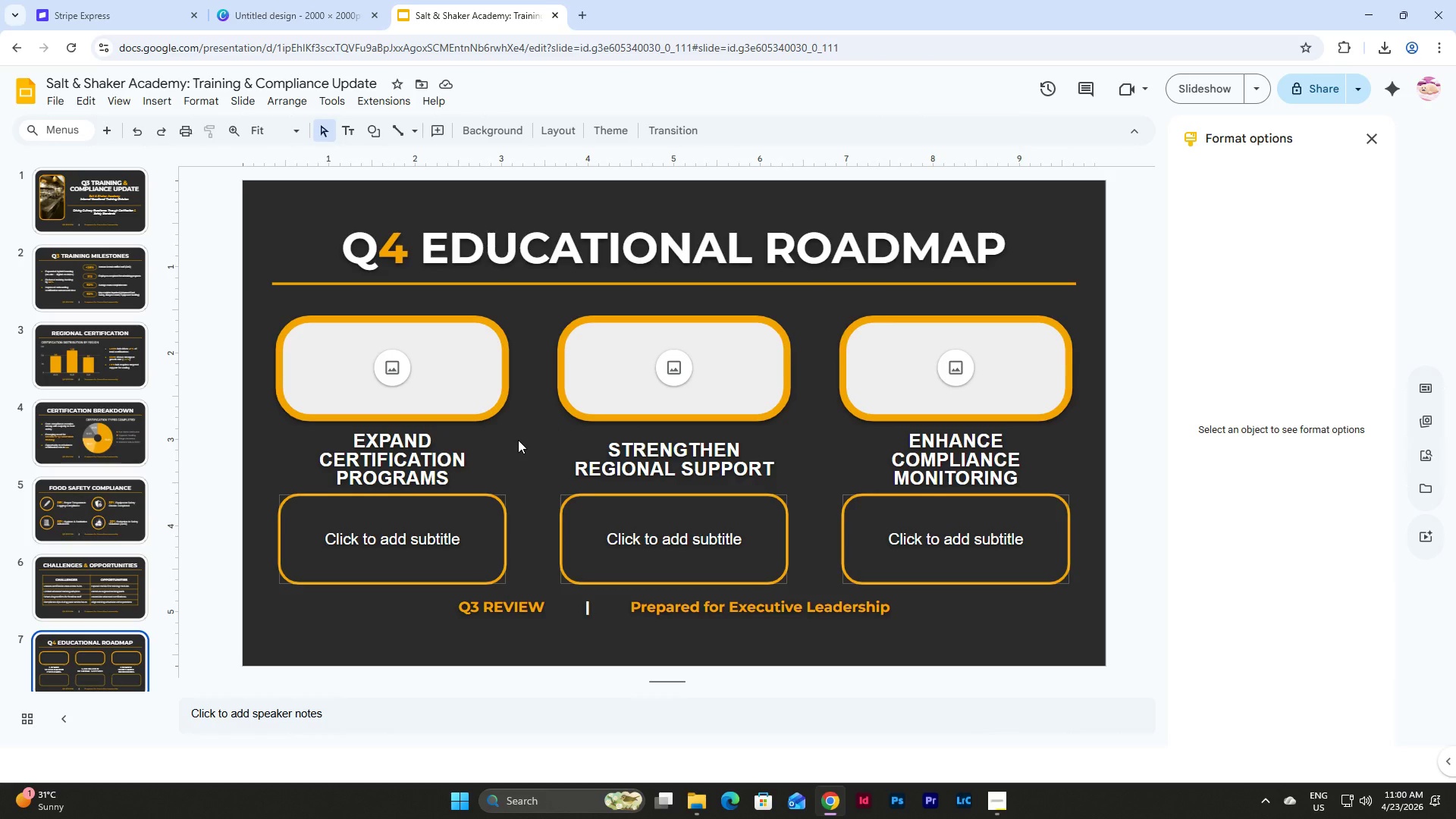 
wait(5.94)
 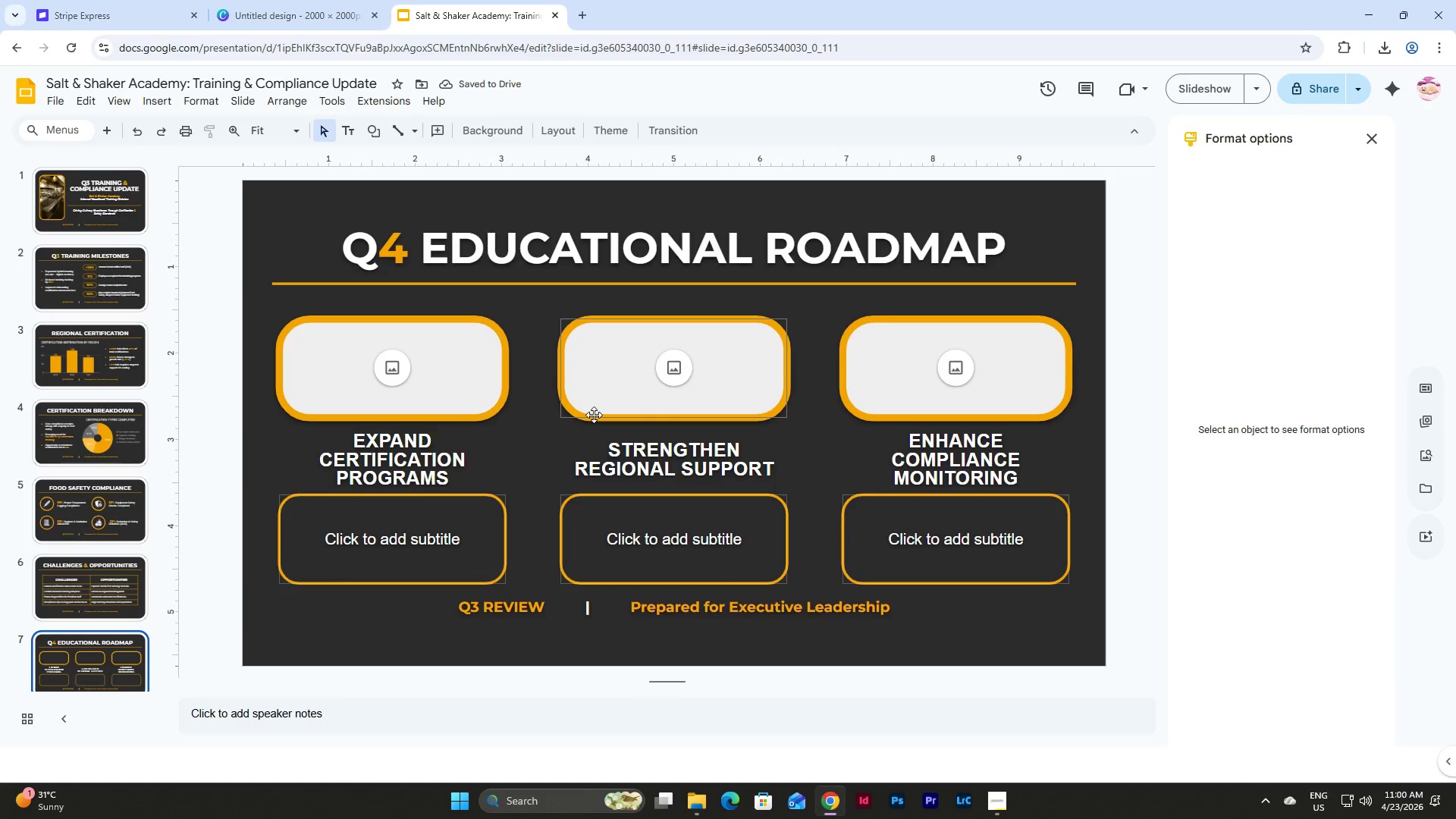 
left_click([449, 427])
 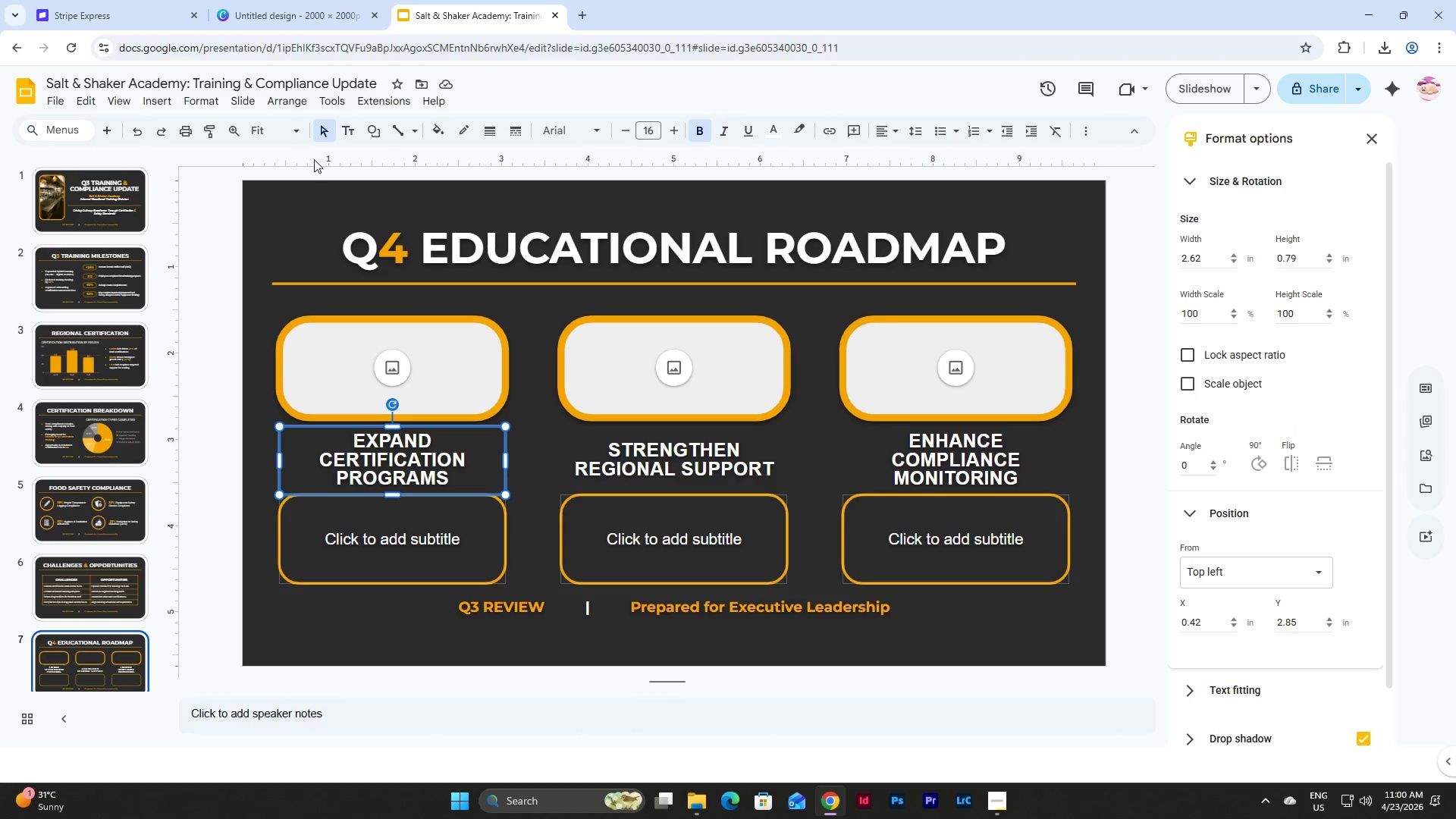 
left_click([233, 101])
 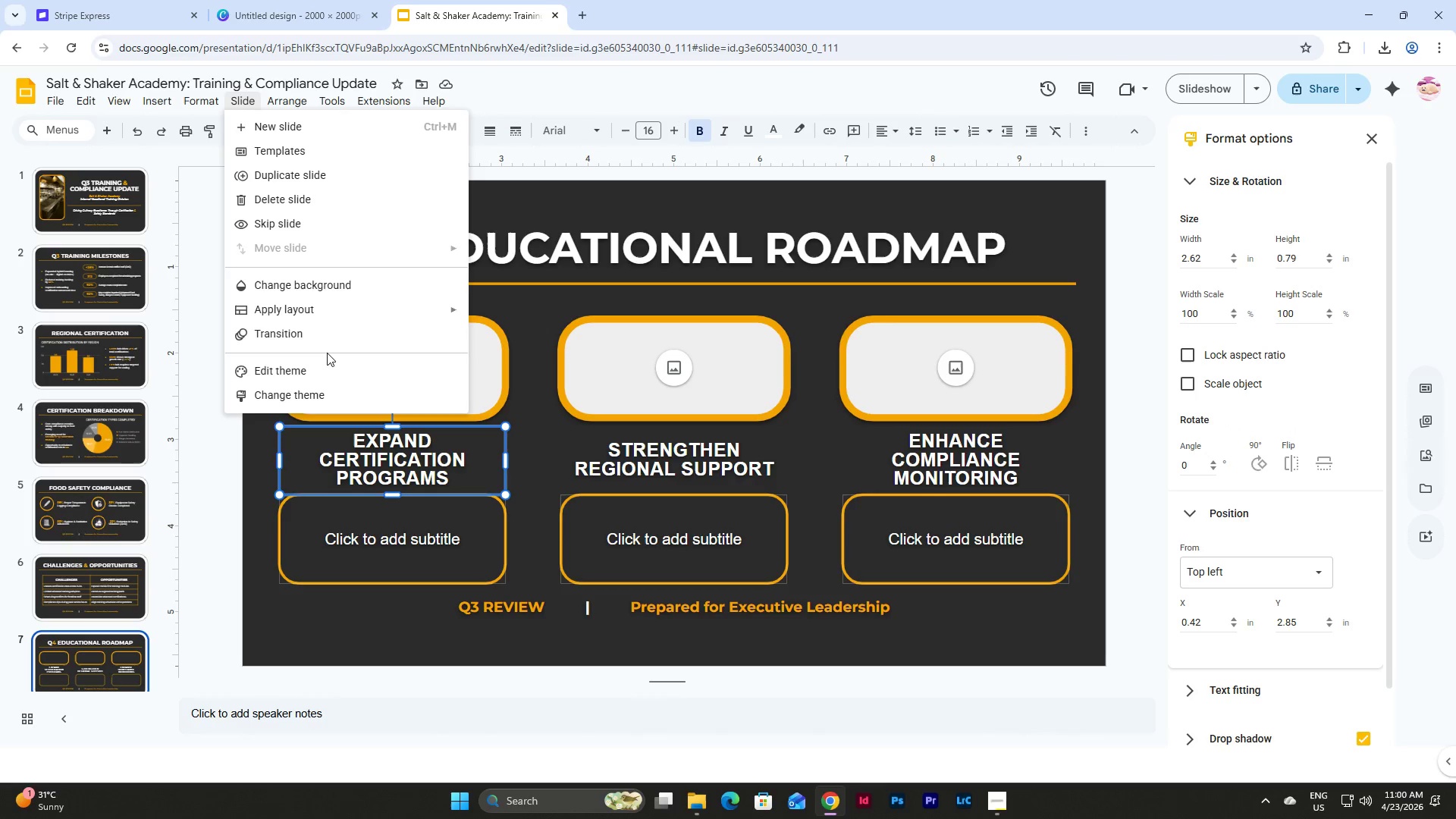 
left_click([326, 372])
 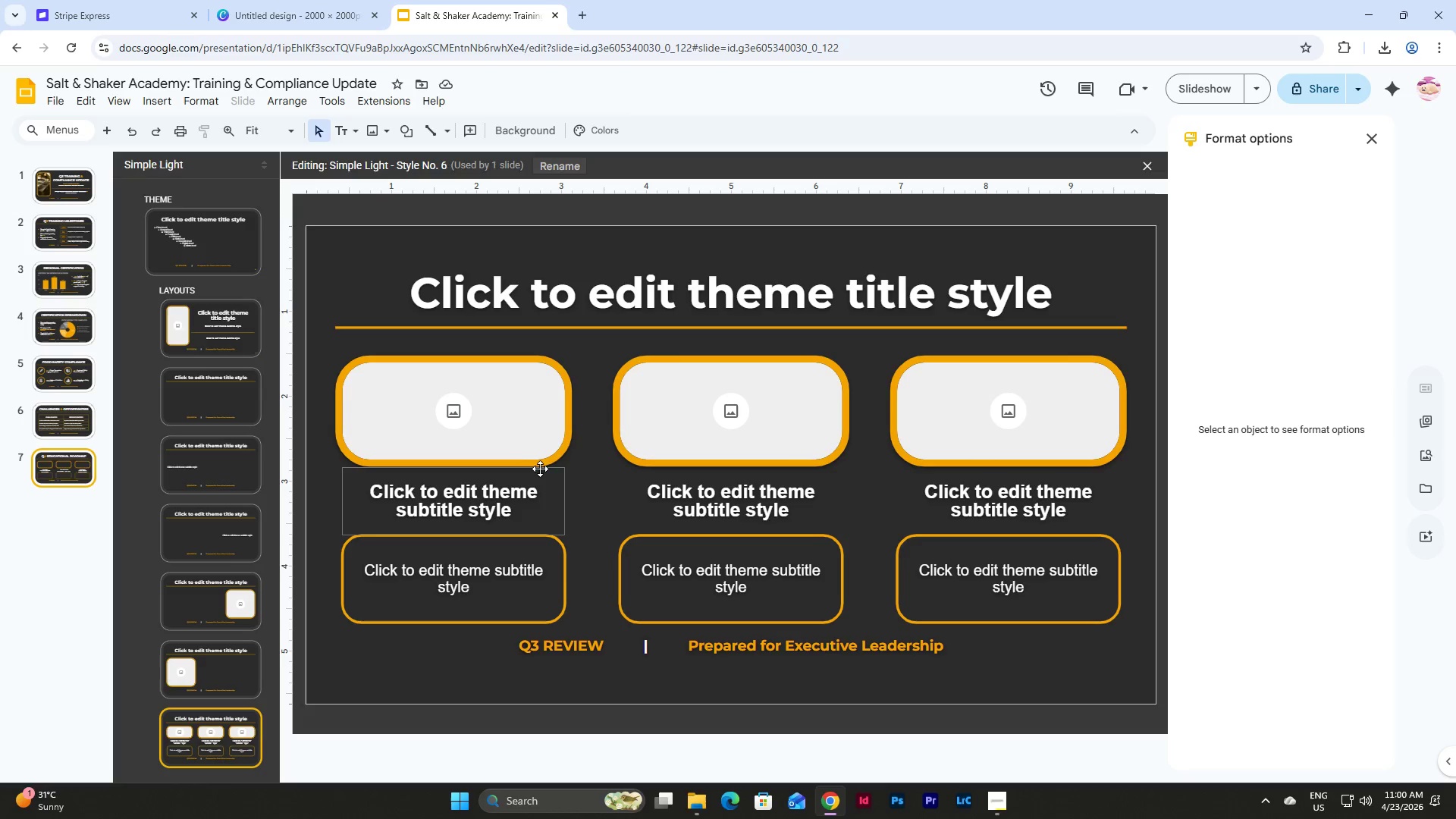 
left_click([541, 472])
 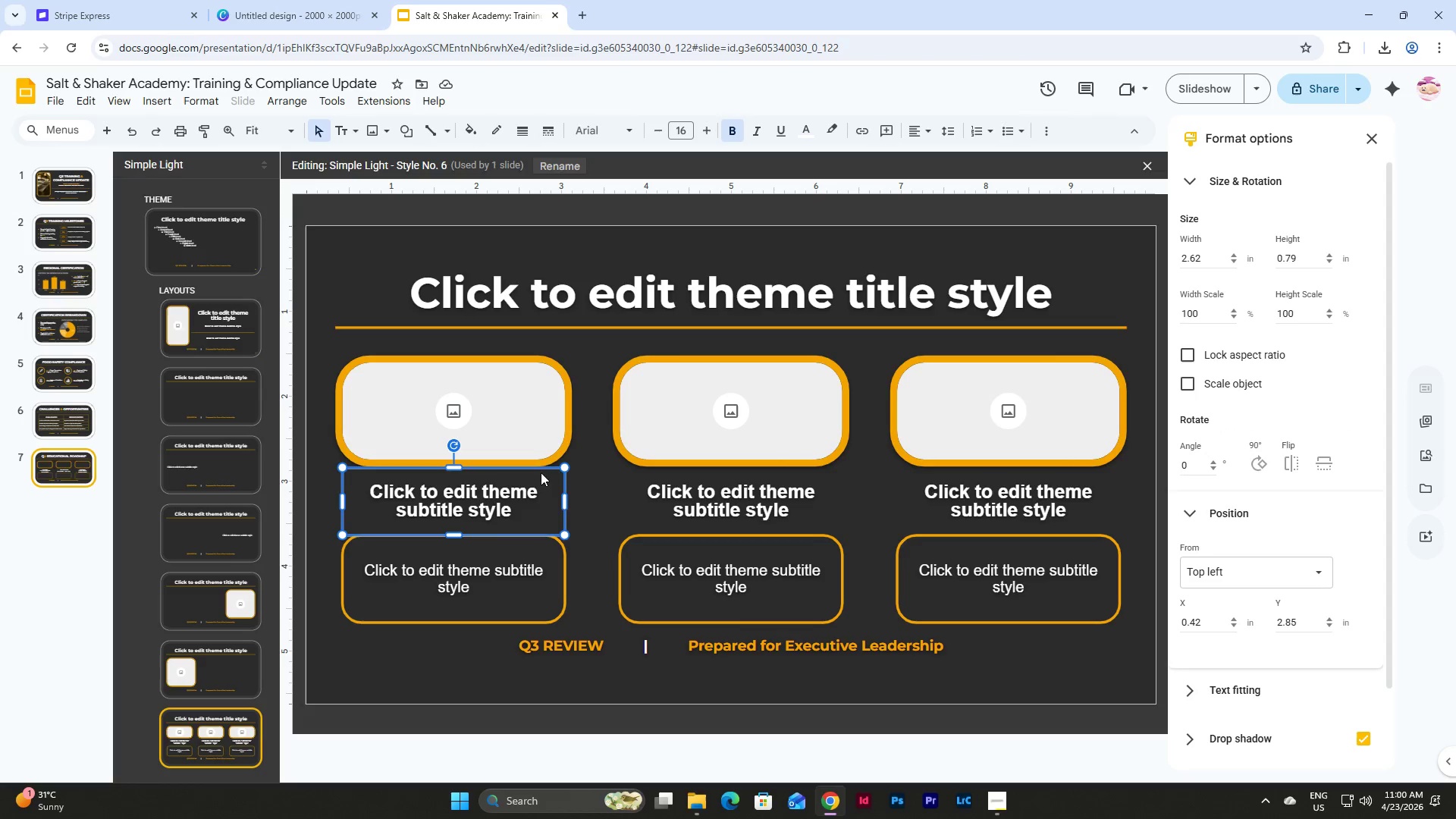 
hold_key(key=ShiftLeft, duration=1.19)
left_click([770, 491])
 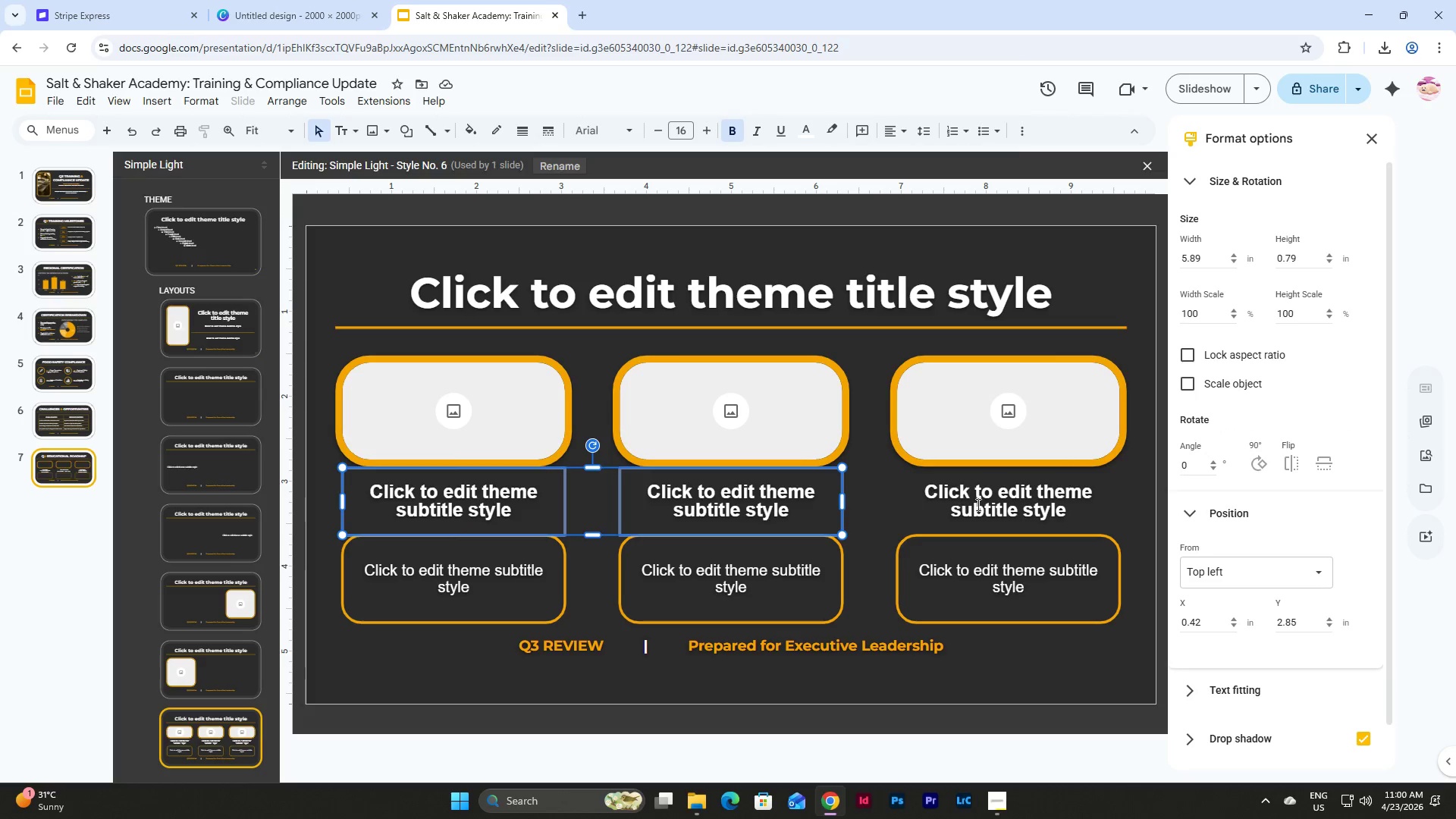 
left_click([977, 504])
 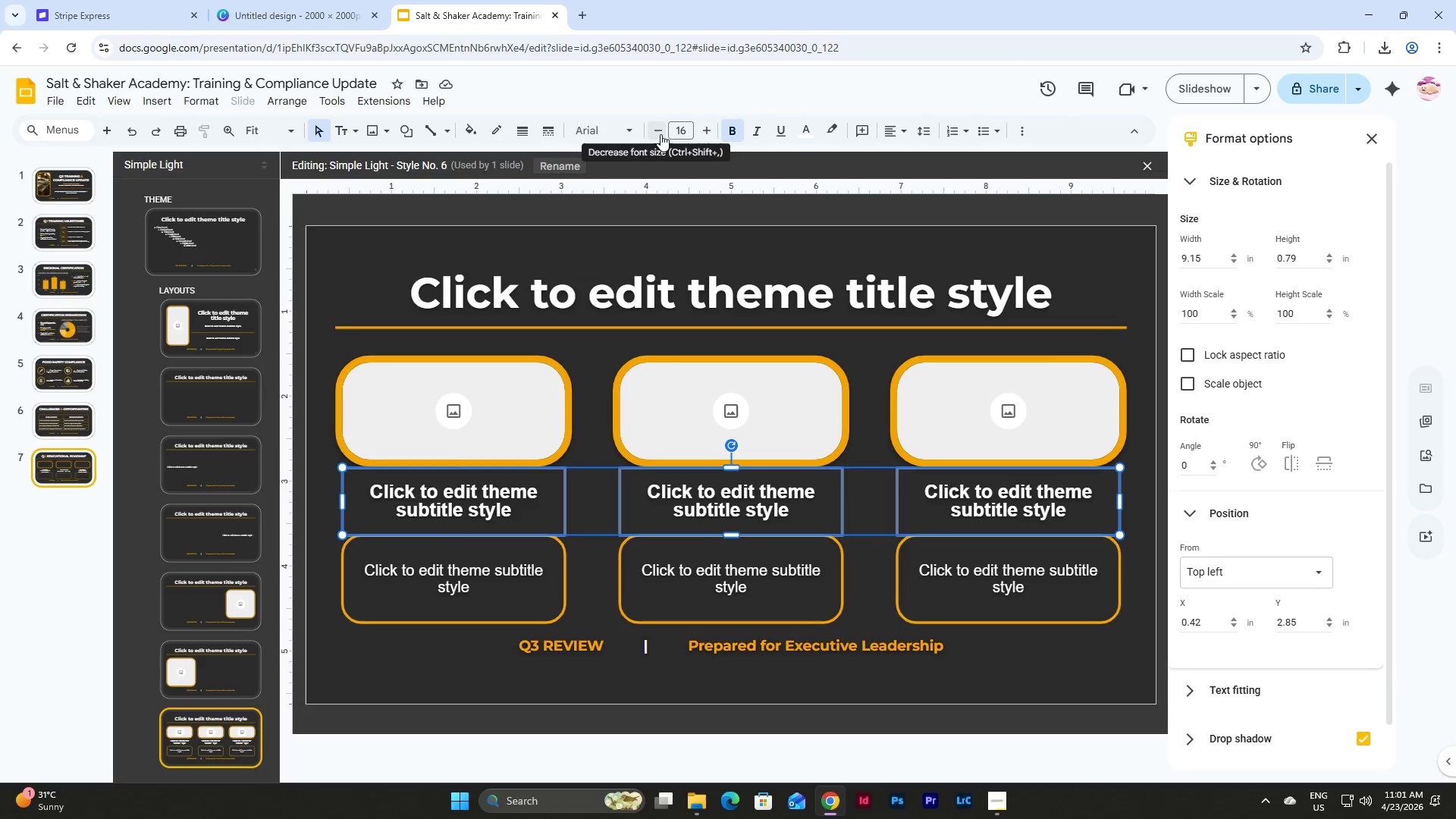 
left_click([661, 134])
 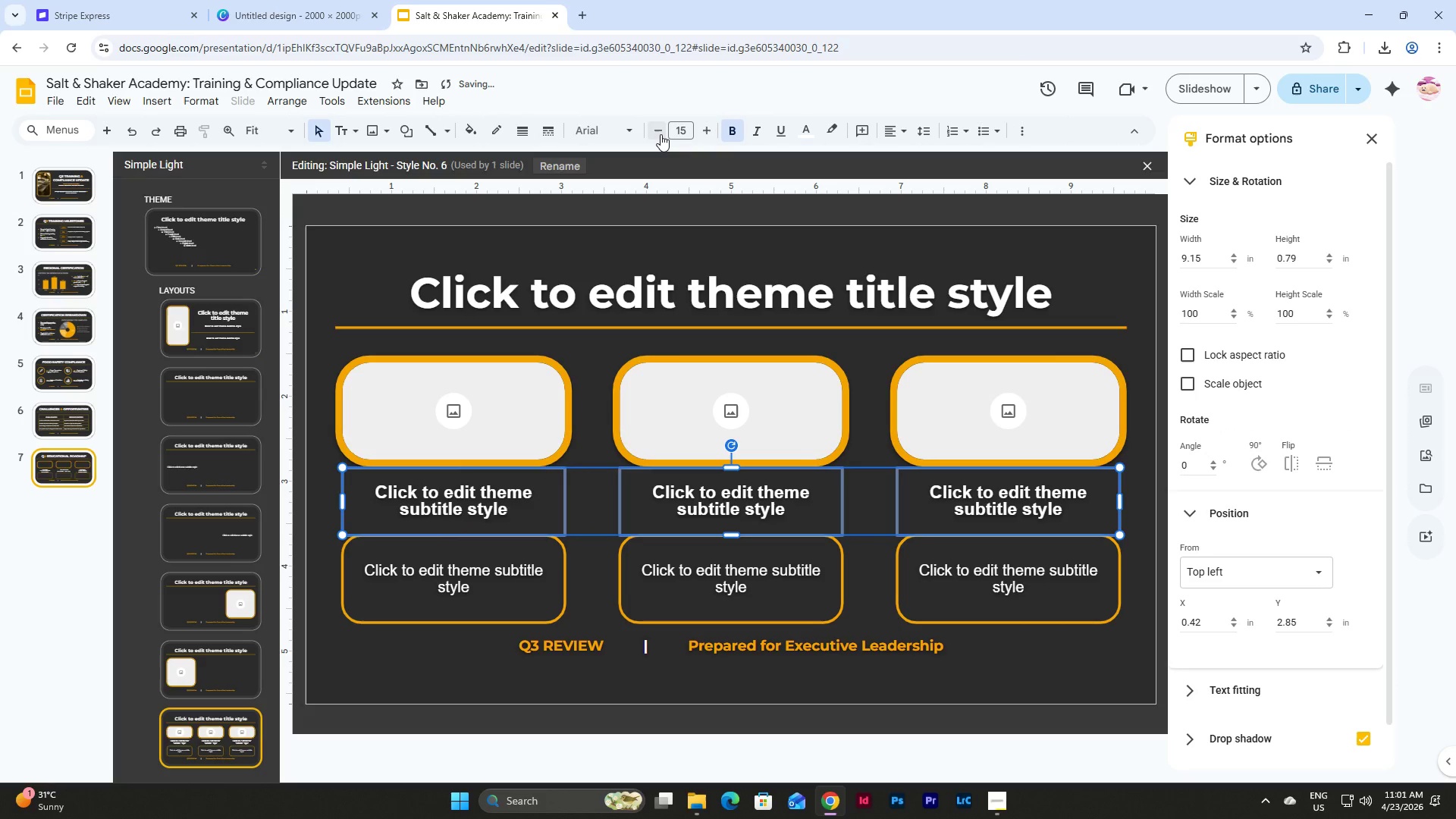 
left_click([661, 134])
 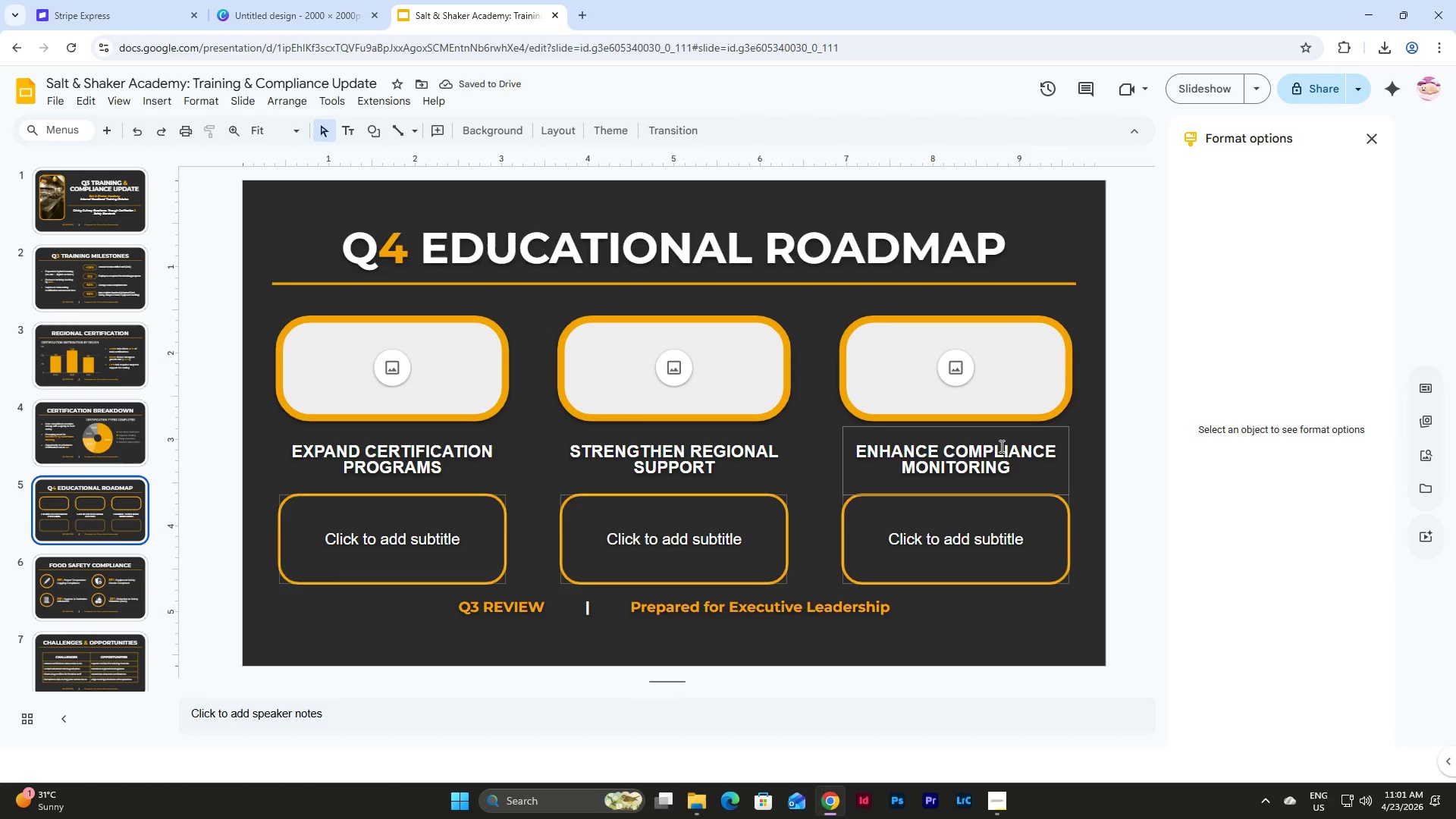 
wait(15.83)
 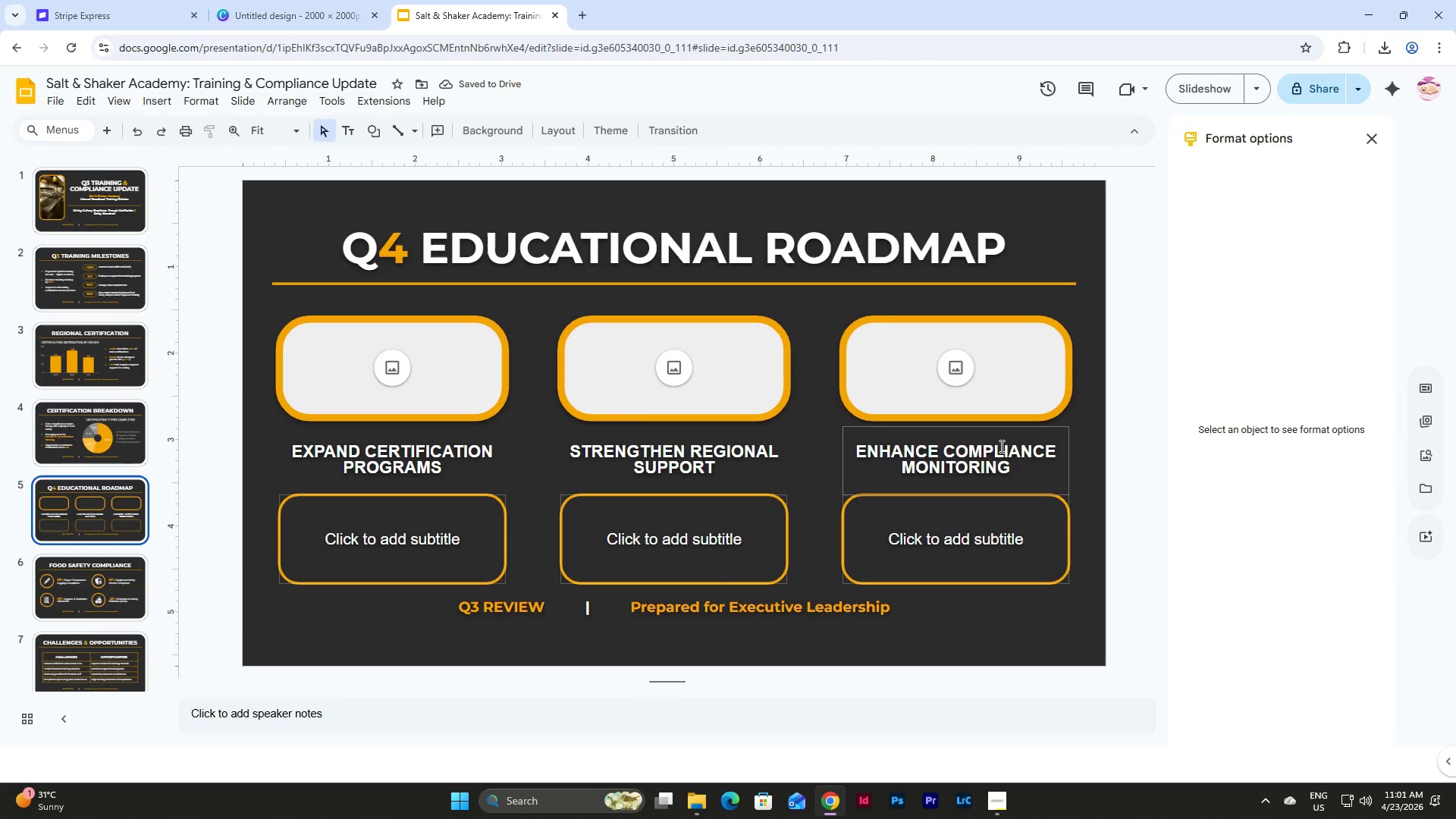 
left_click([397, 538])
 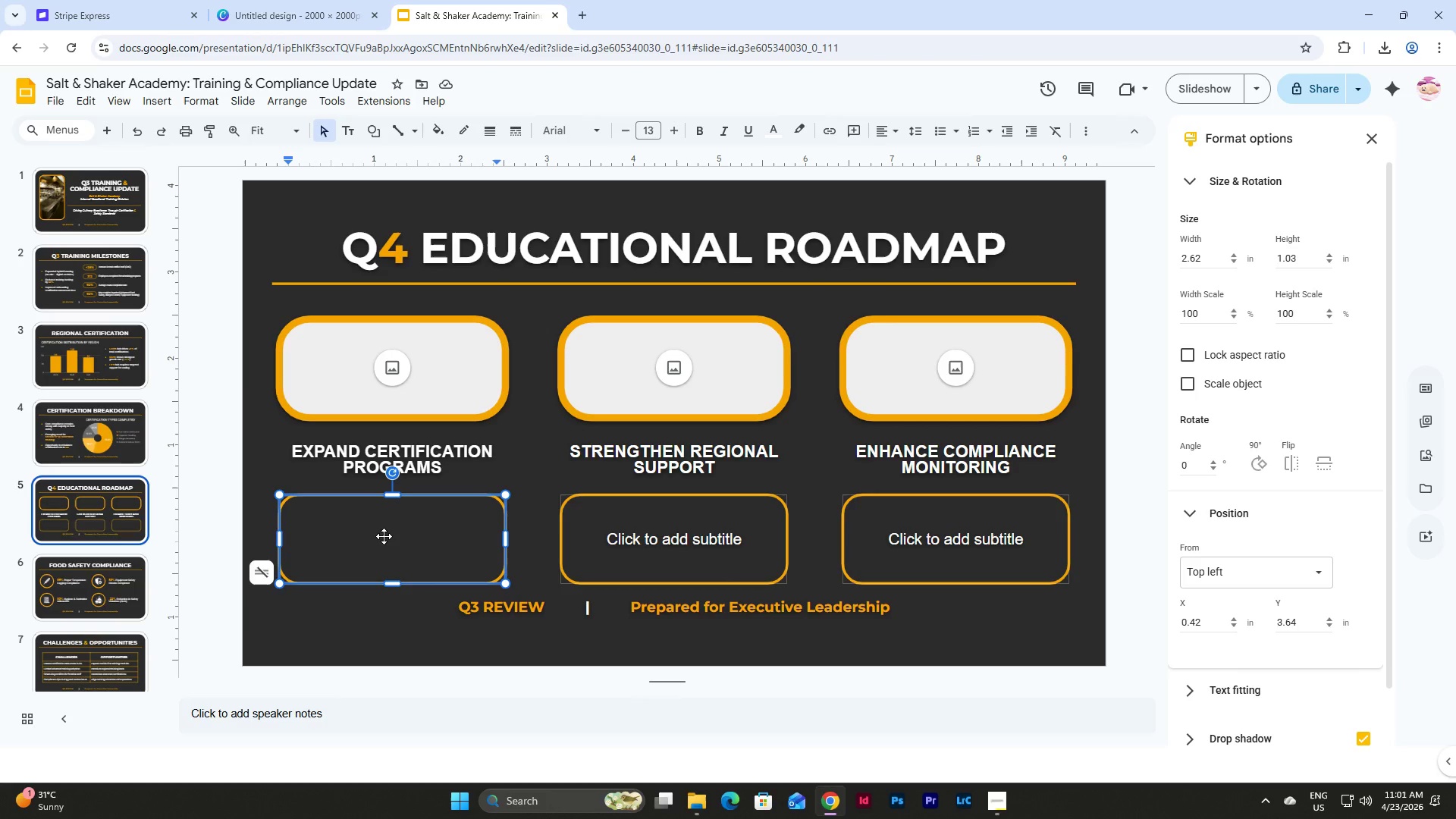 
scroll: coordinate [81, 499], scroll_direction: down, amount: 5.0
 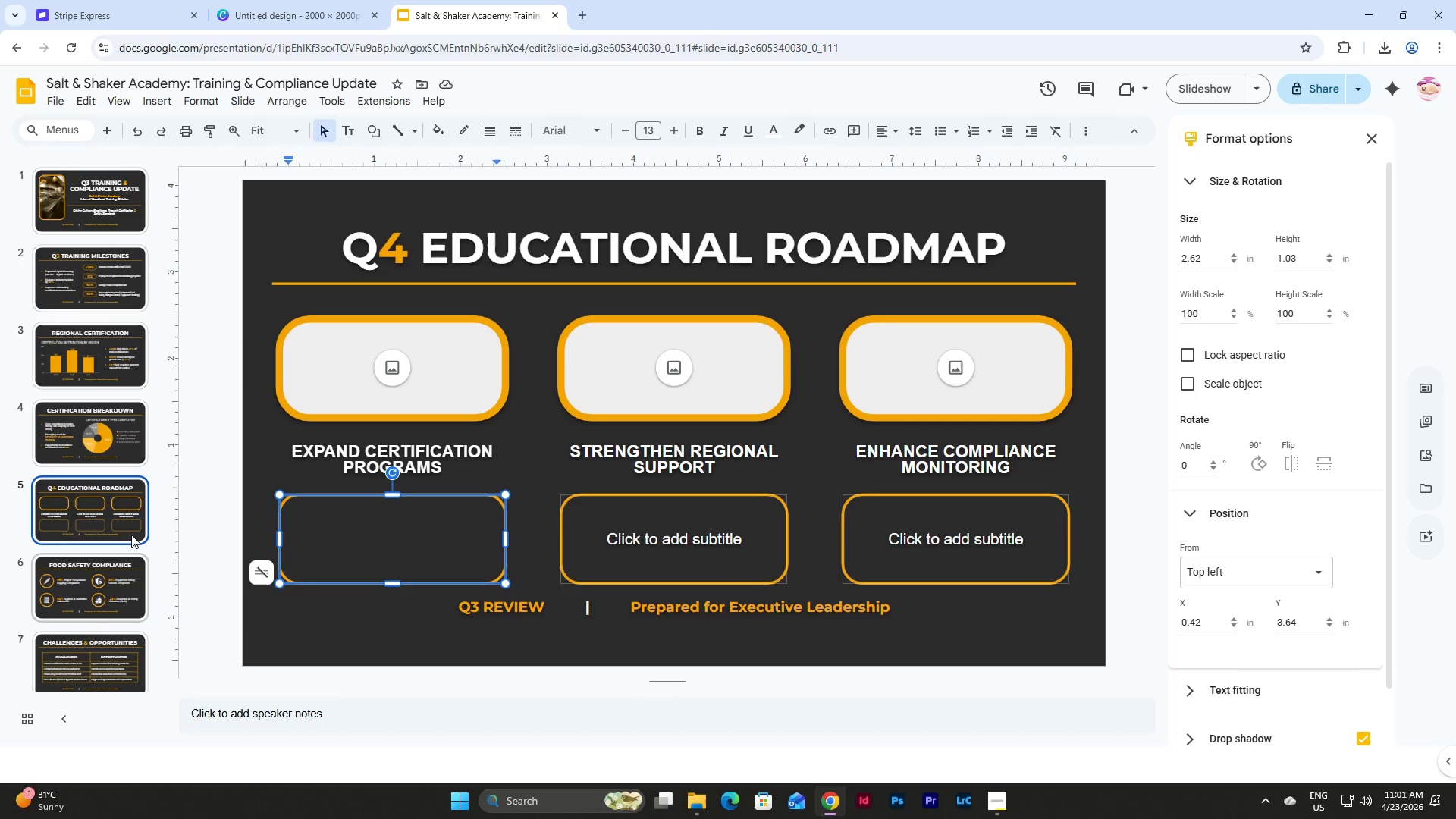 
scroll: coordinate [143, 501], scroll_direction: up, amount: 4.0
 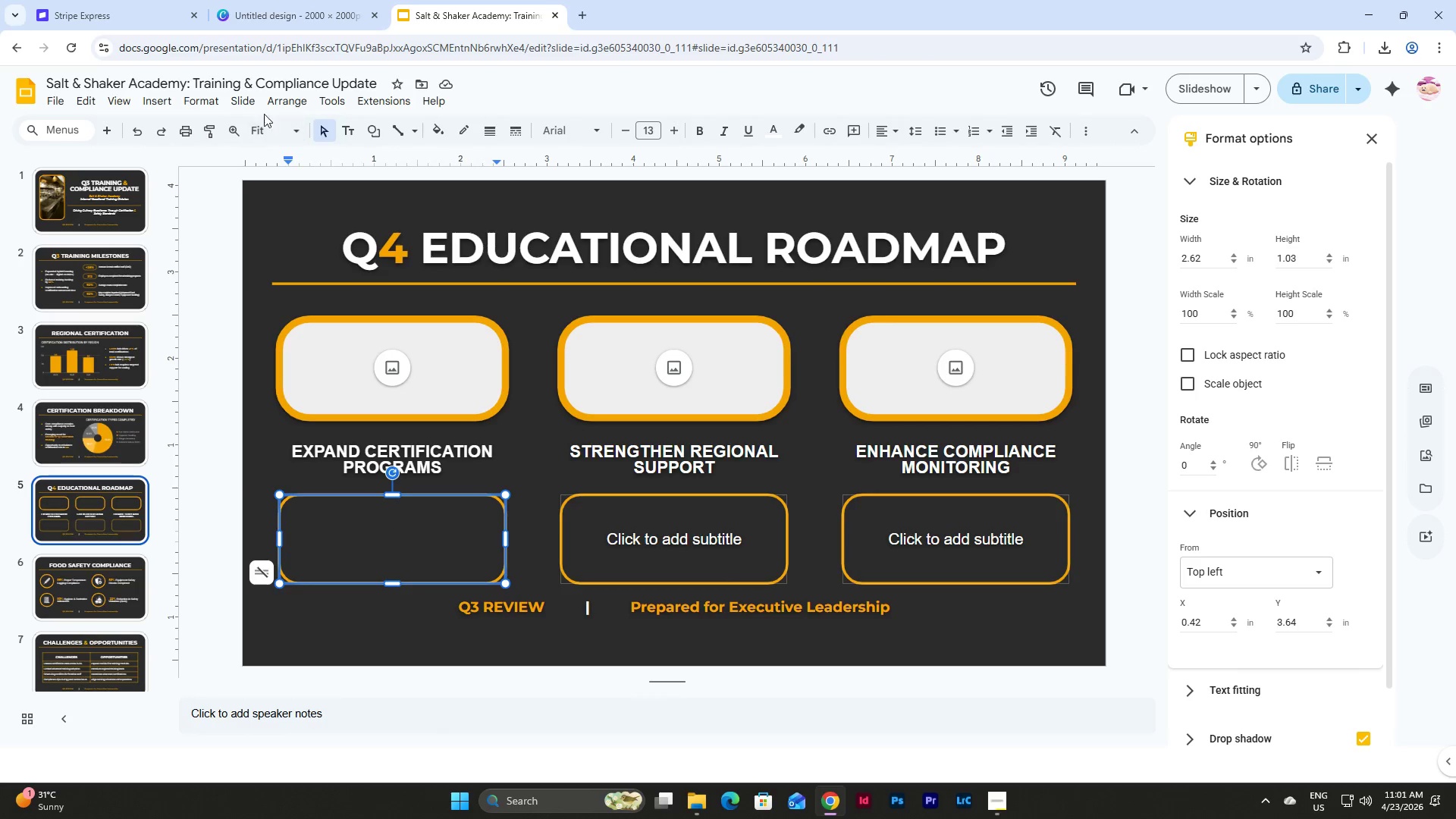 
left_click([247, 101])
 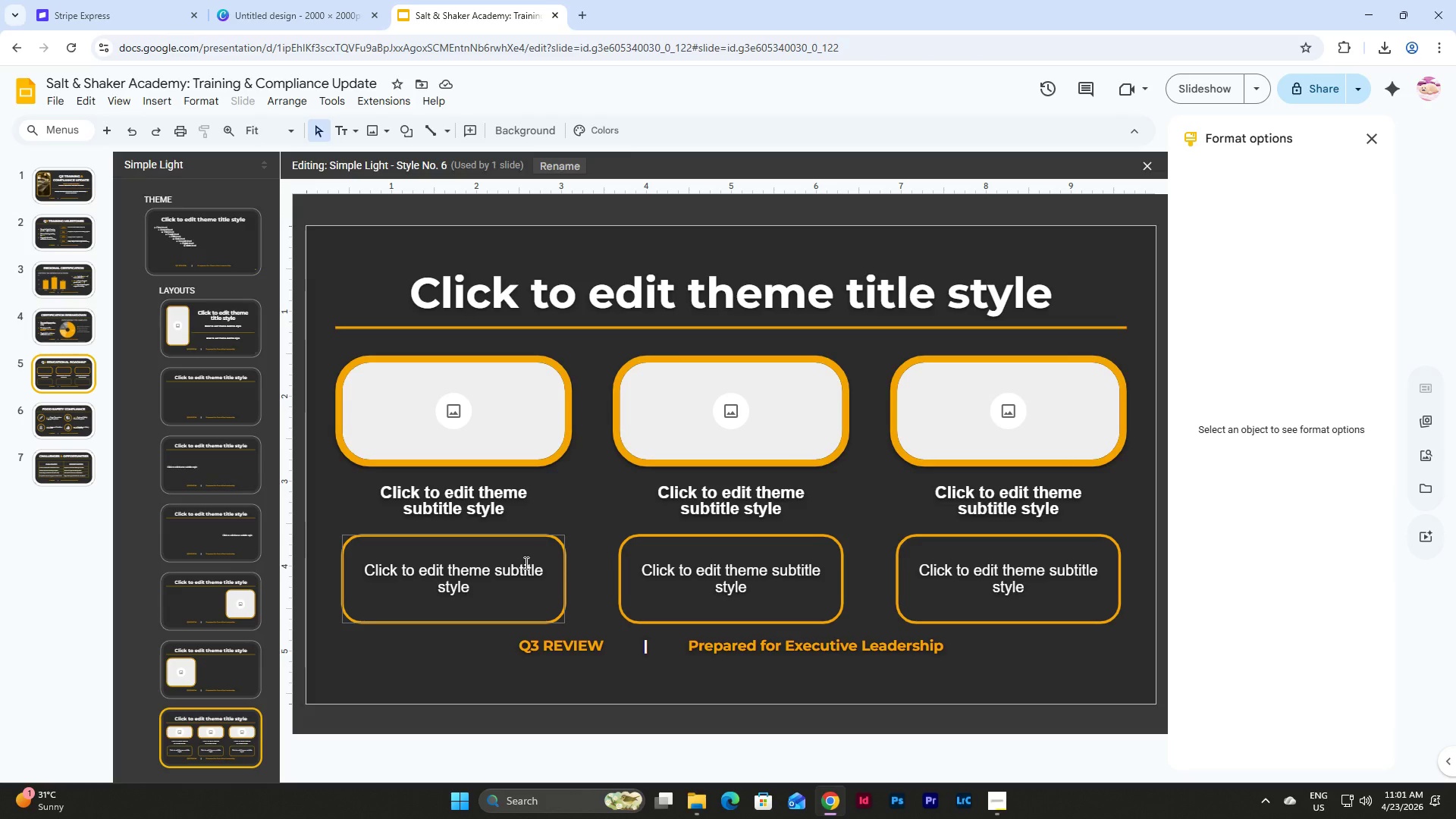 
left_click([539, 543])
 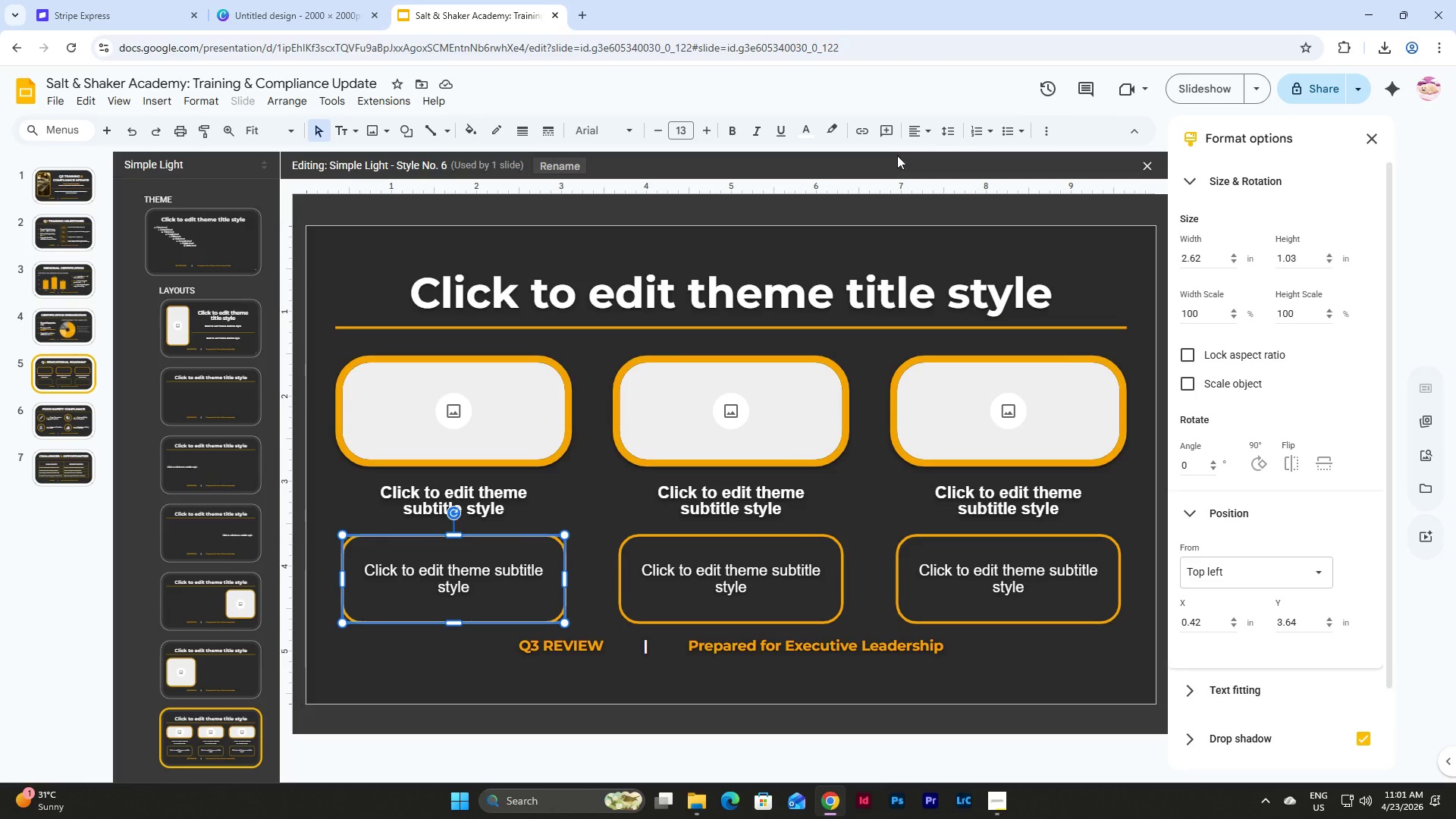 
left_click([924, 126])
 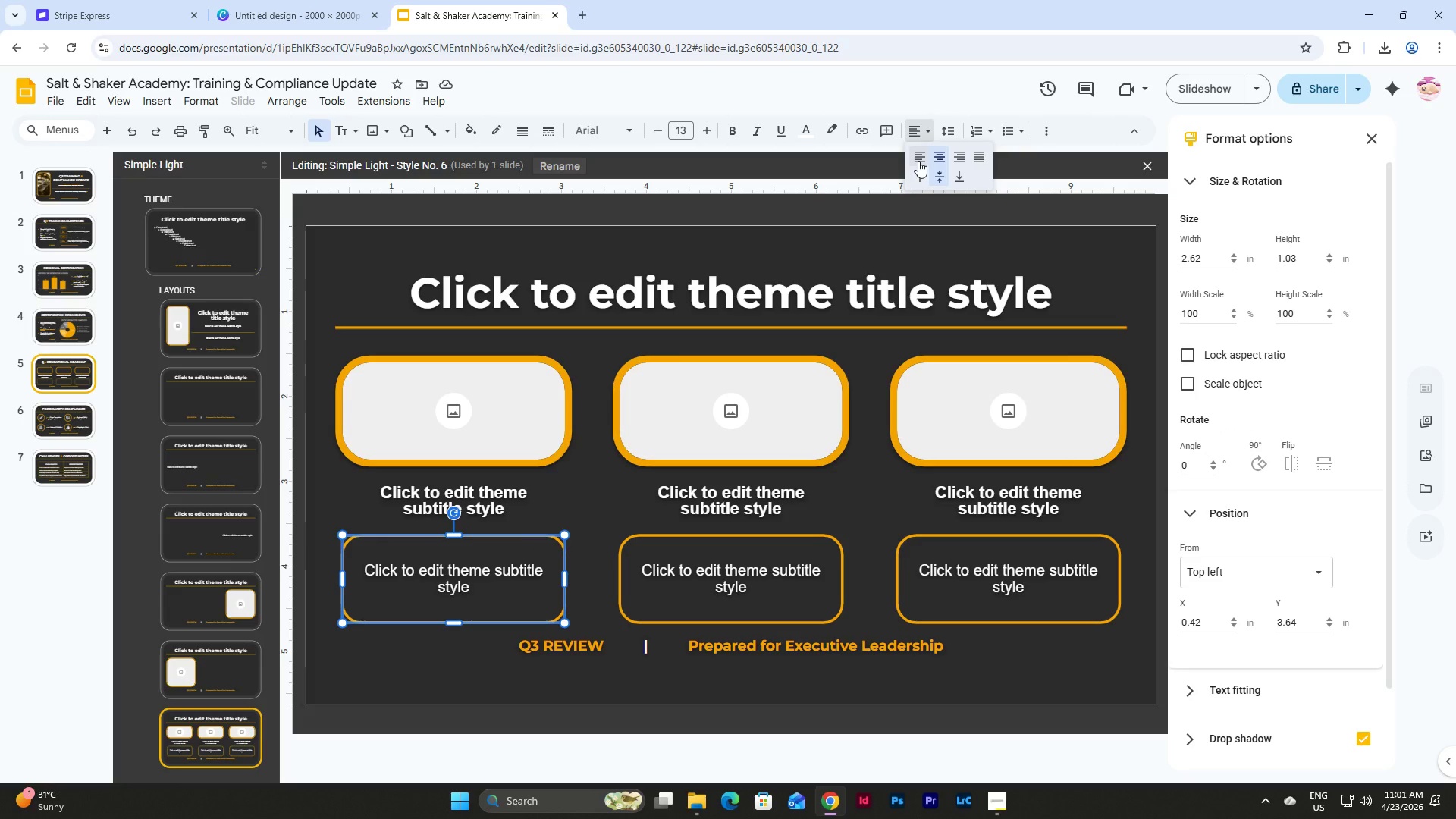 
left_click([918, 161])
 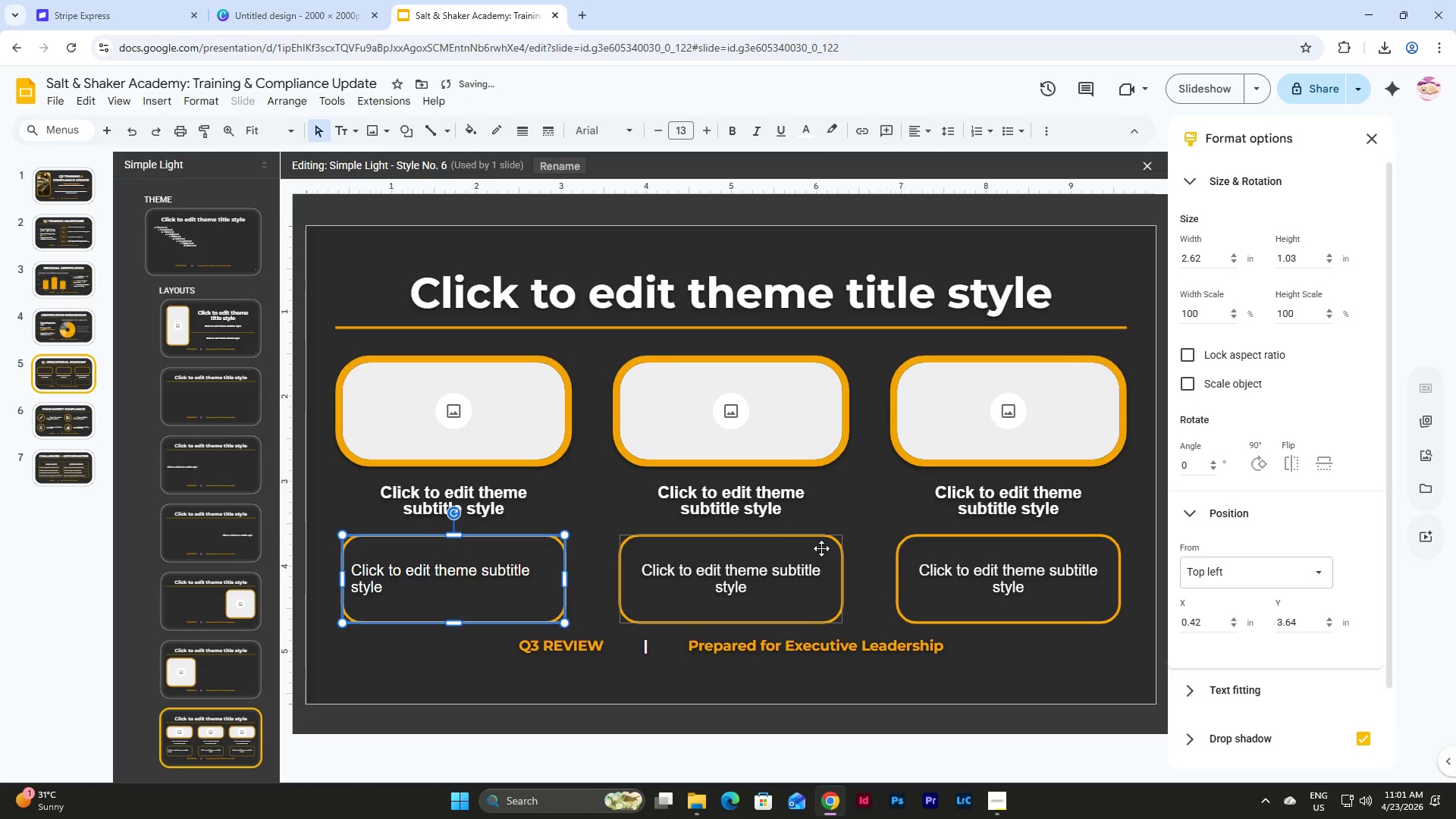 
left_click([821, 548])
 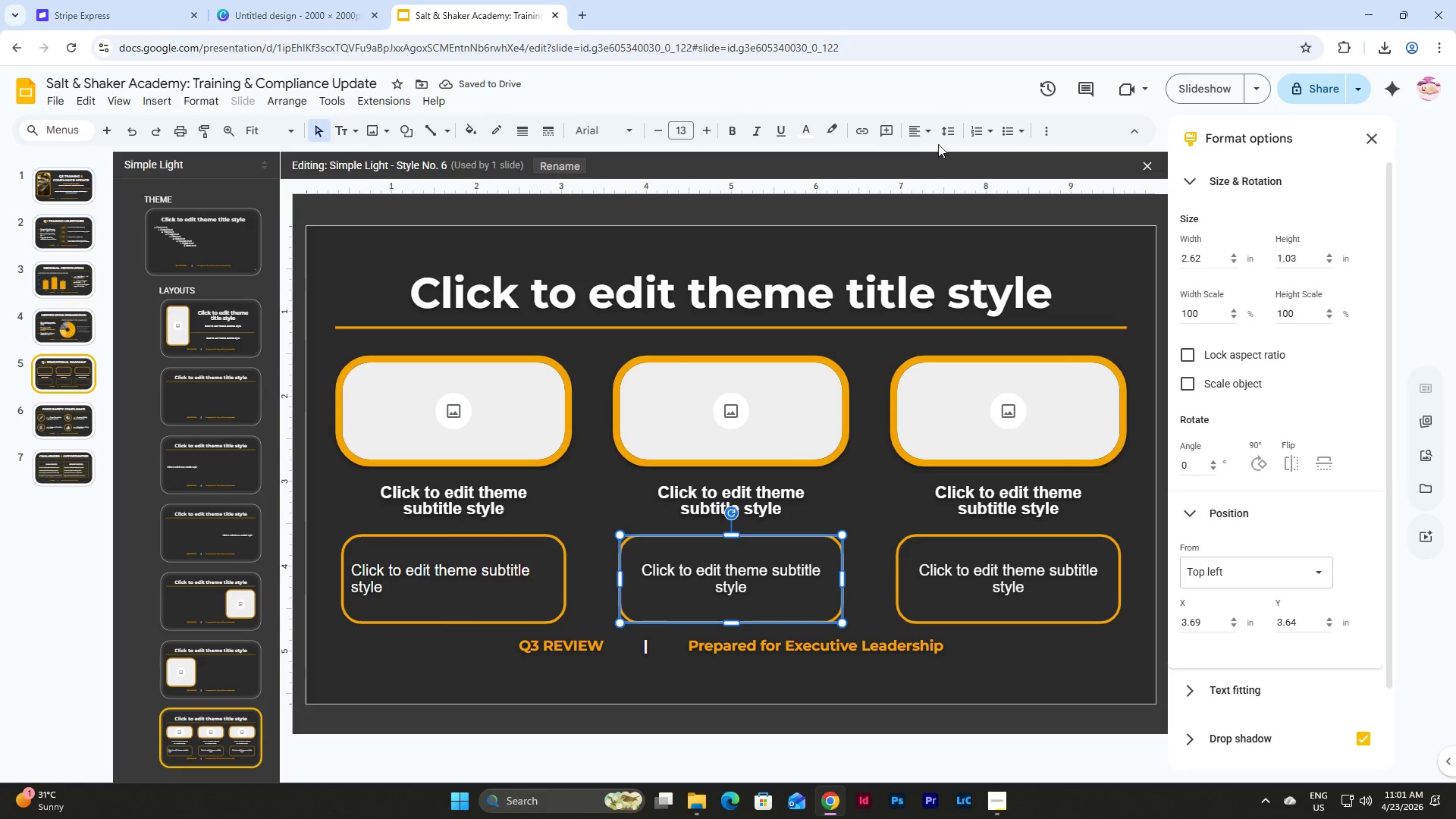 
left_click([944, 124])
 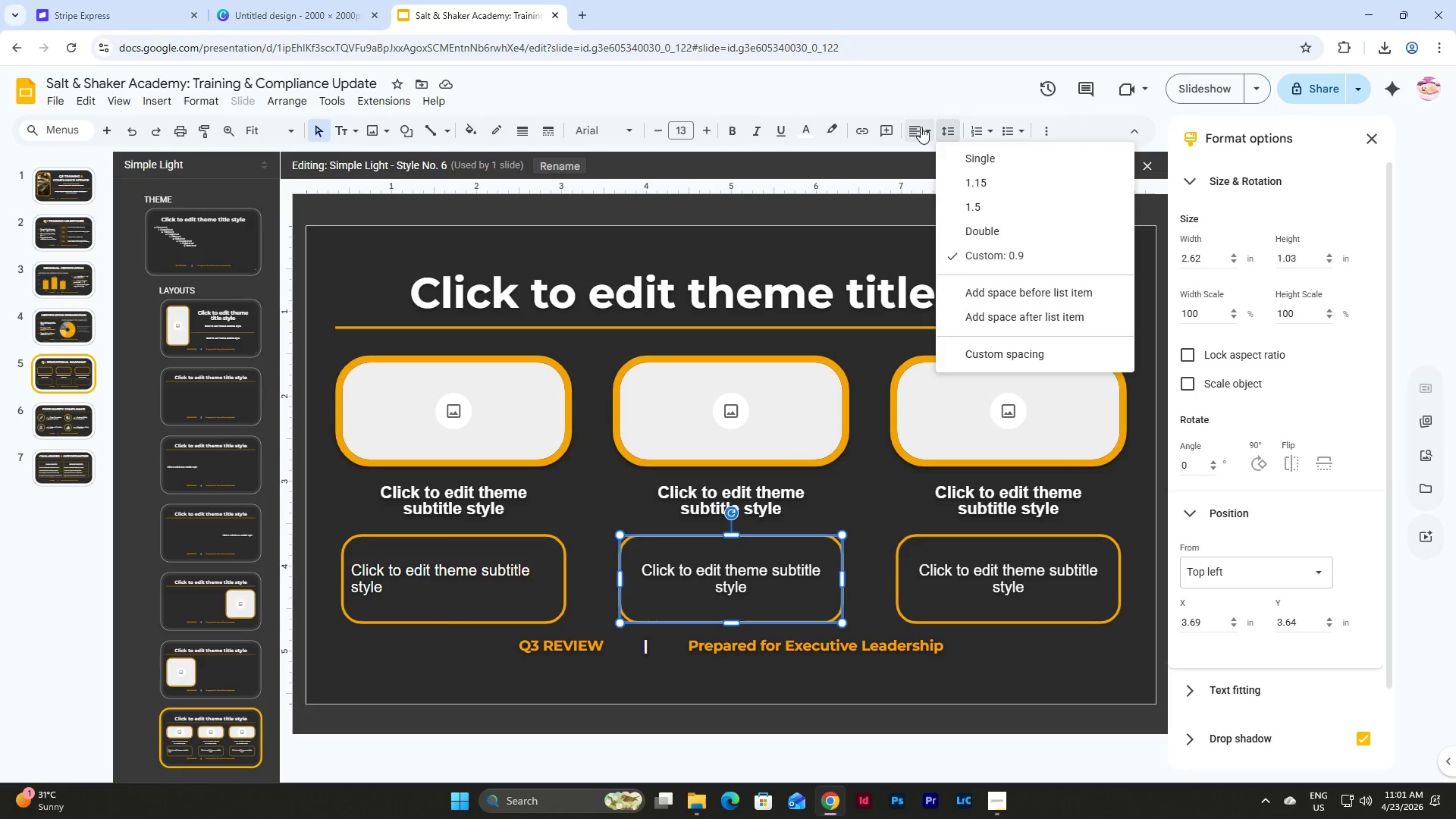 
left_click([918, 125])
 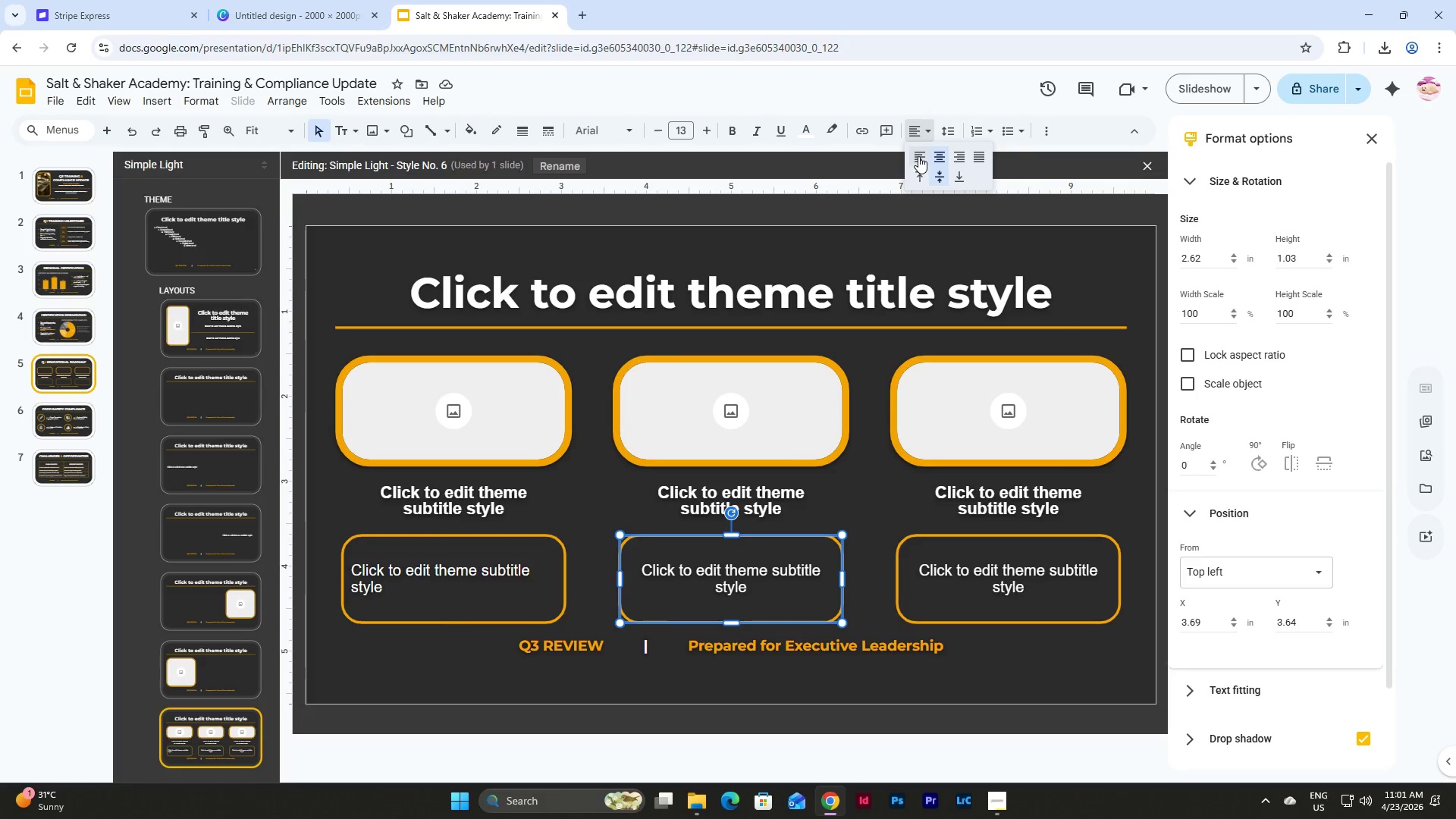 
left_click([918, 155])
 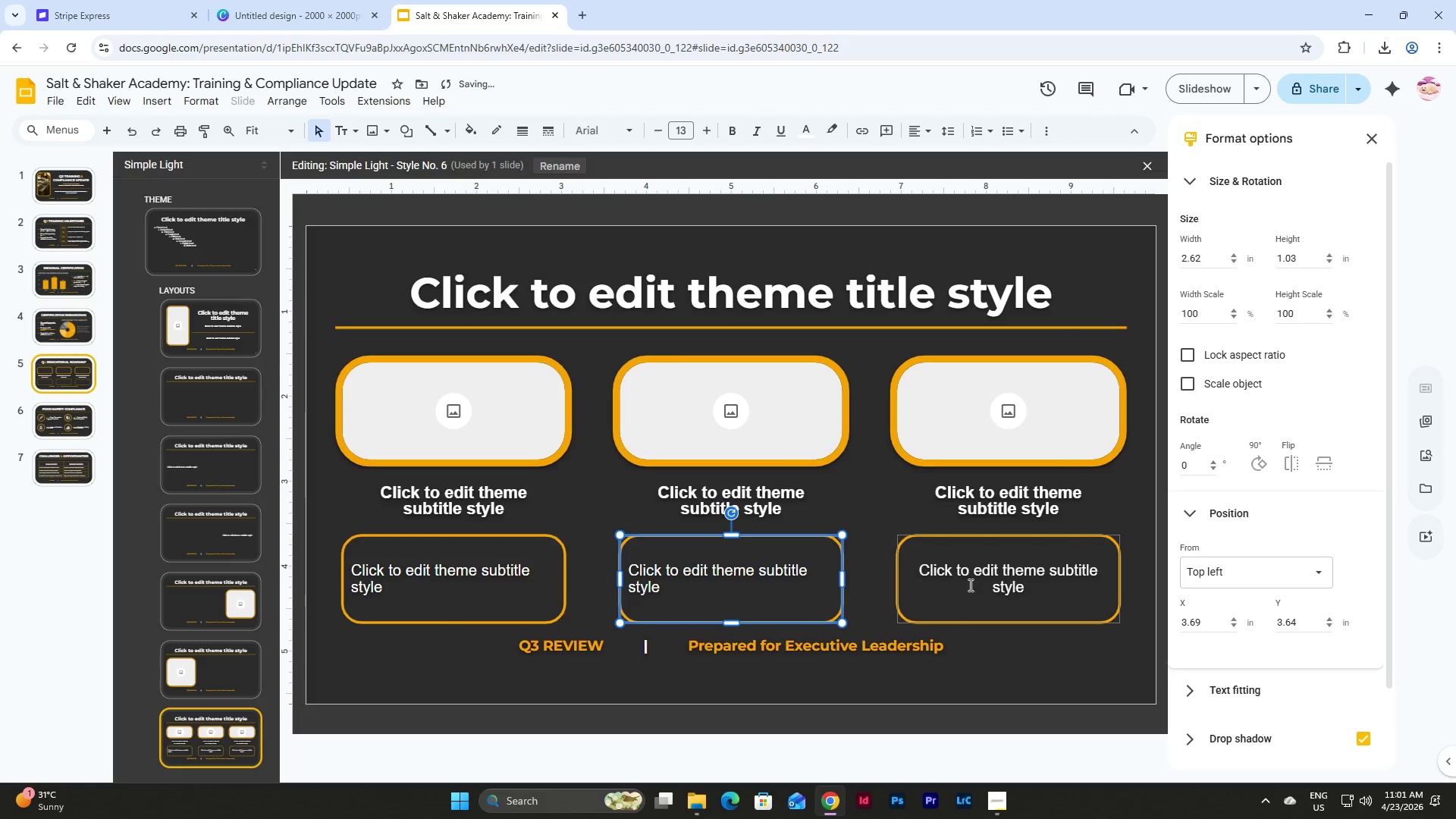 
left_click([974, 575])
 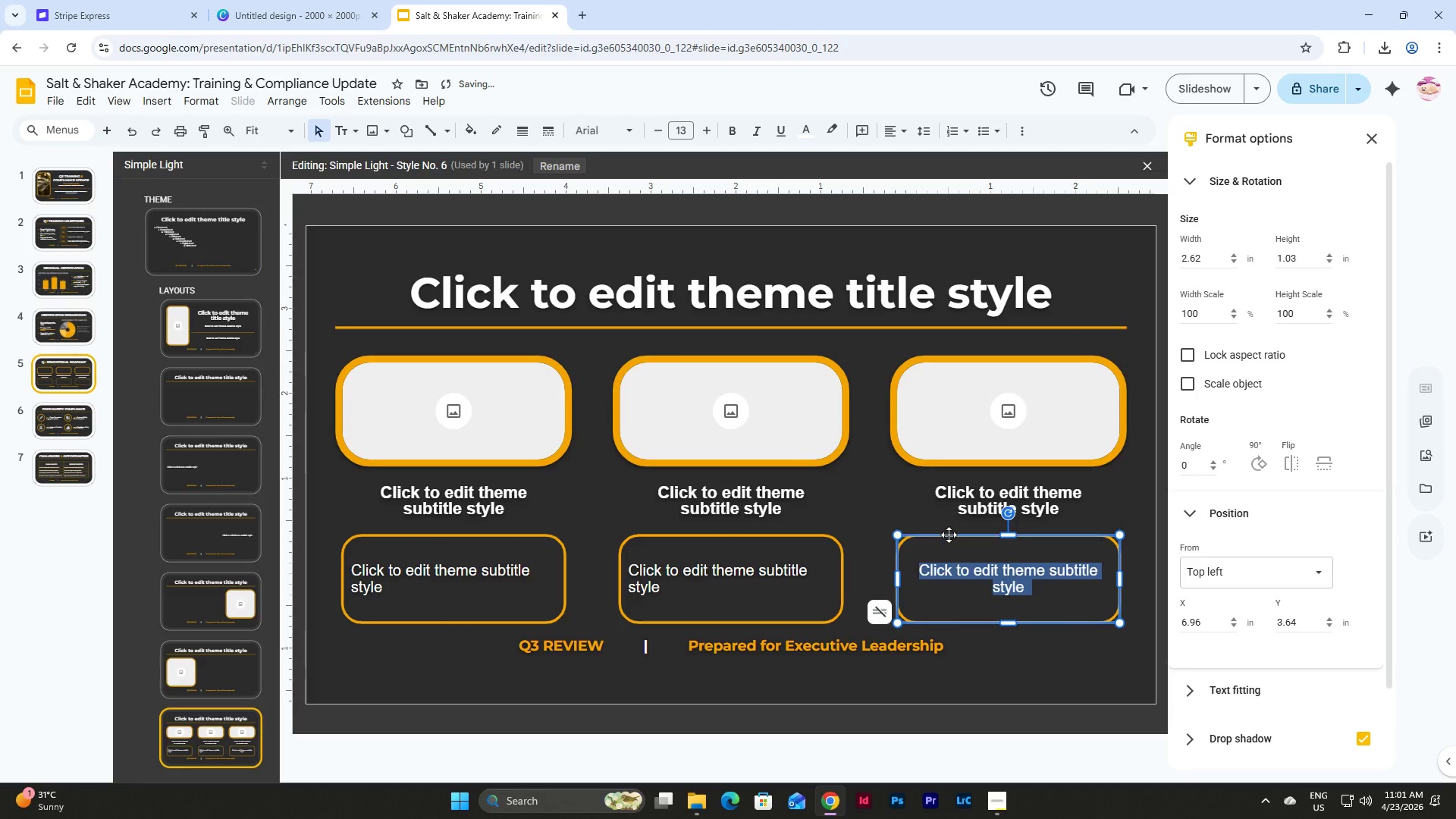 
left_click([949, 535])
 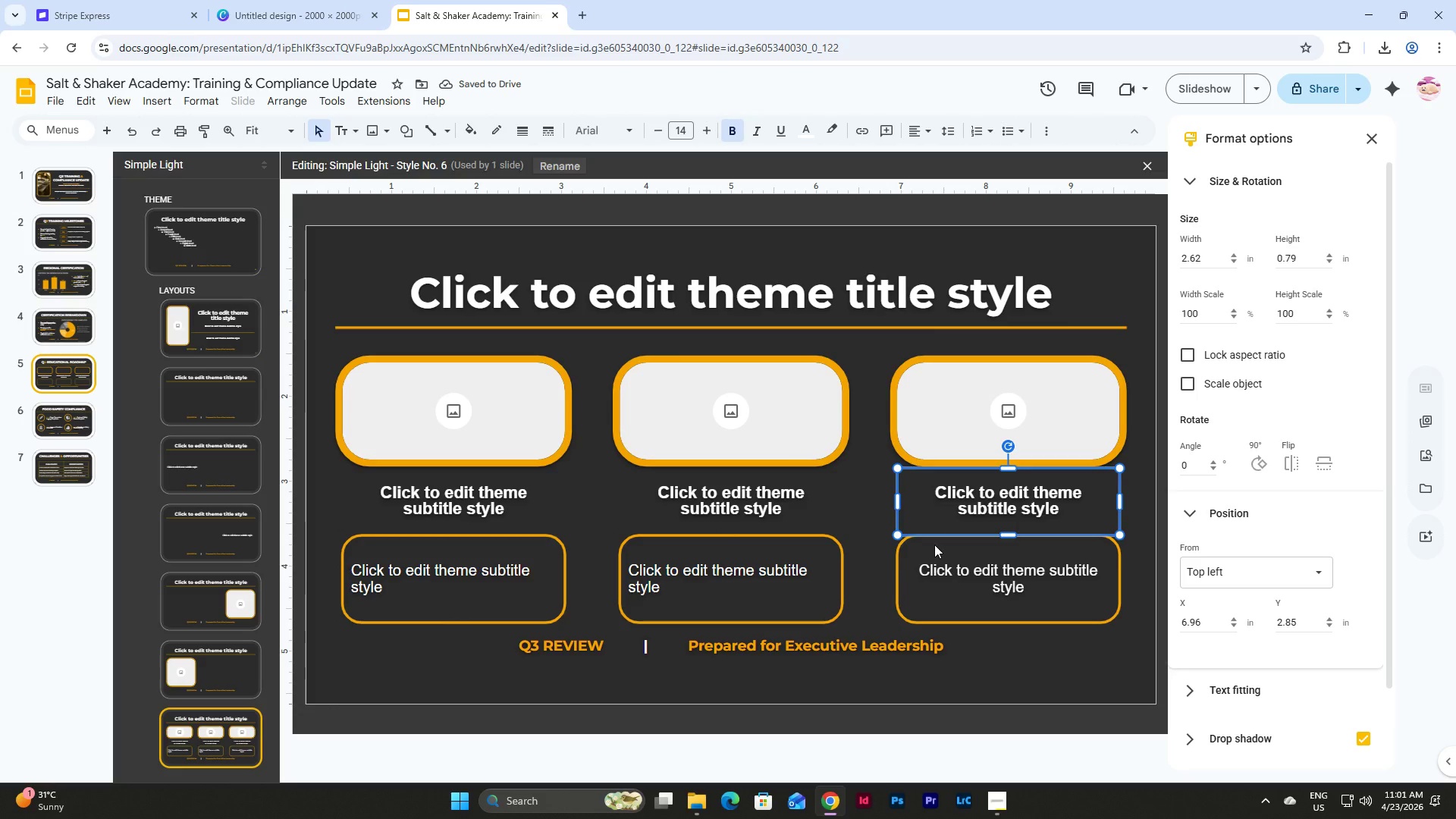 
left_click([934, 544])
 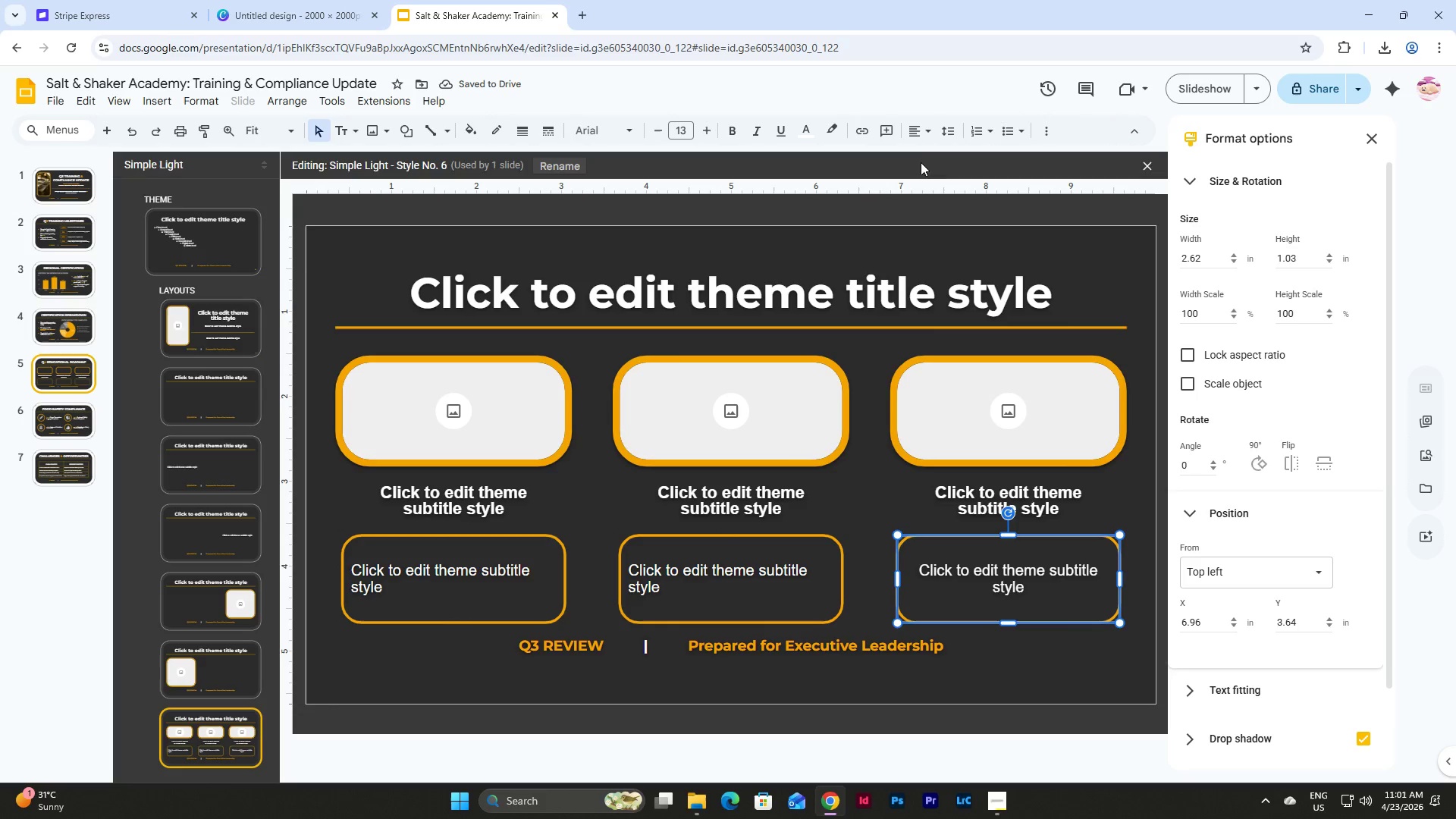 
left_click([921, 134])
 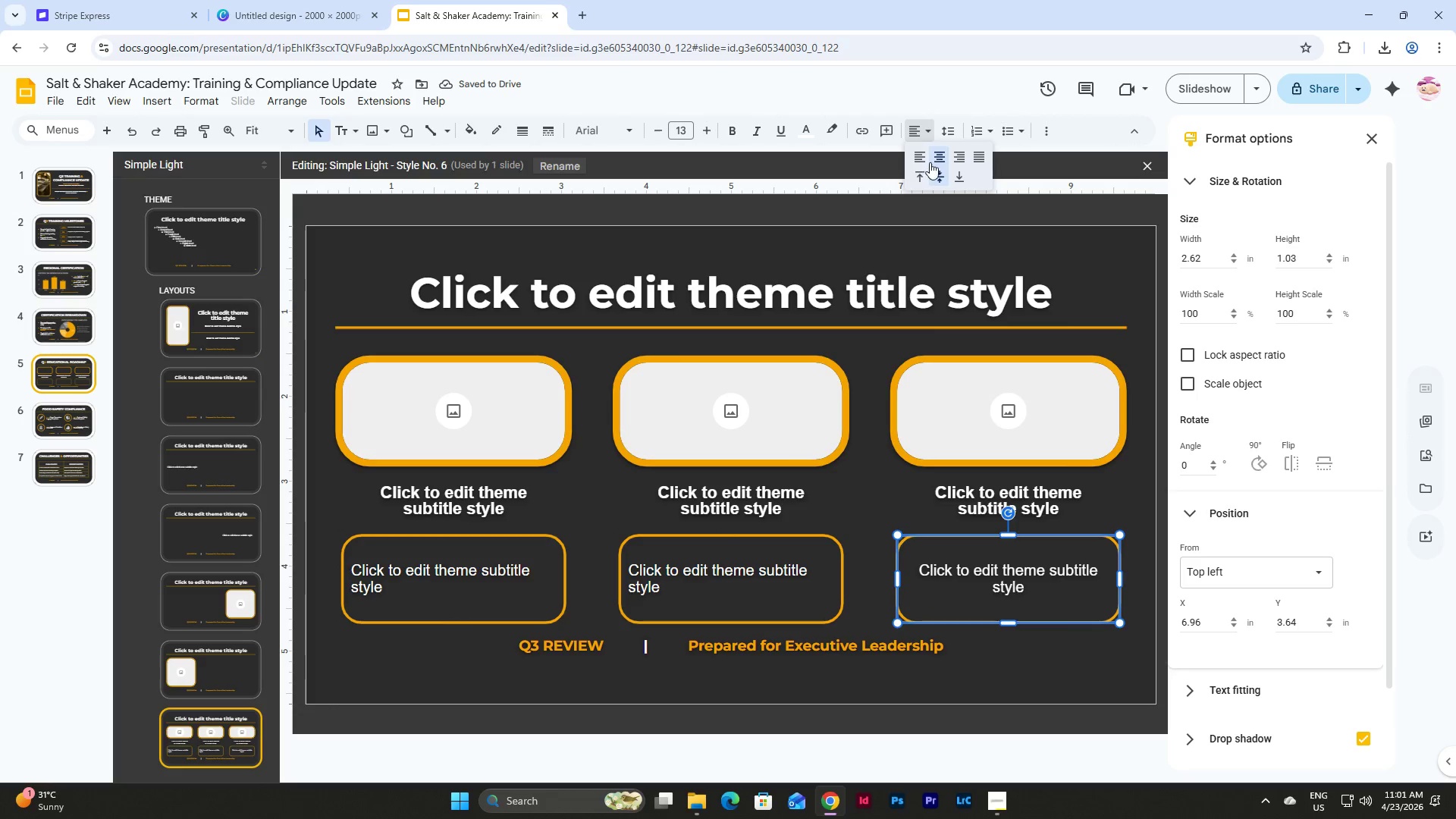 
left_click([918, 160])
 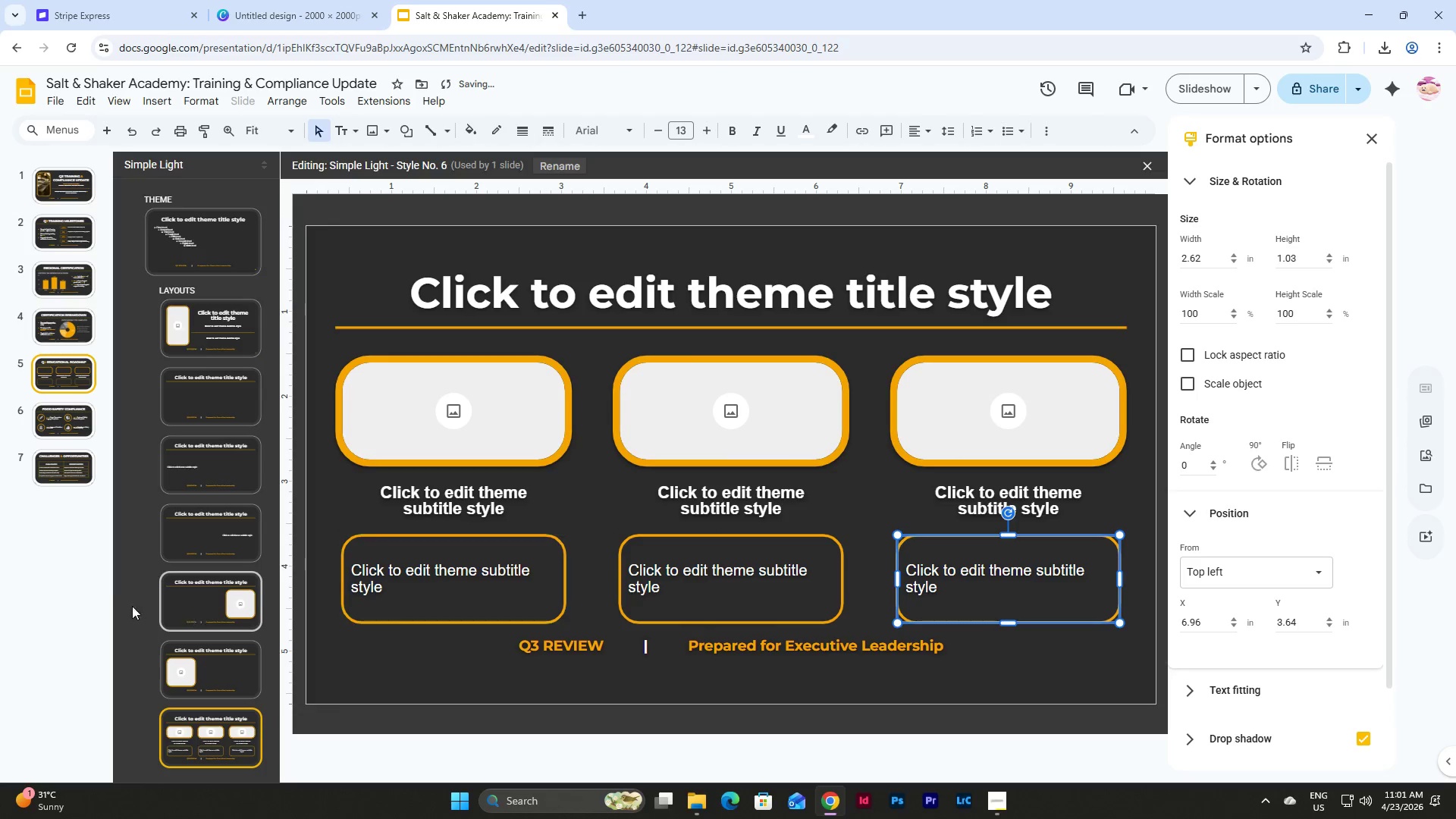 
left_click([83, 455])
 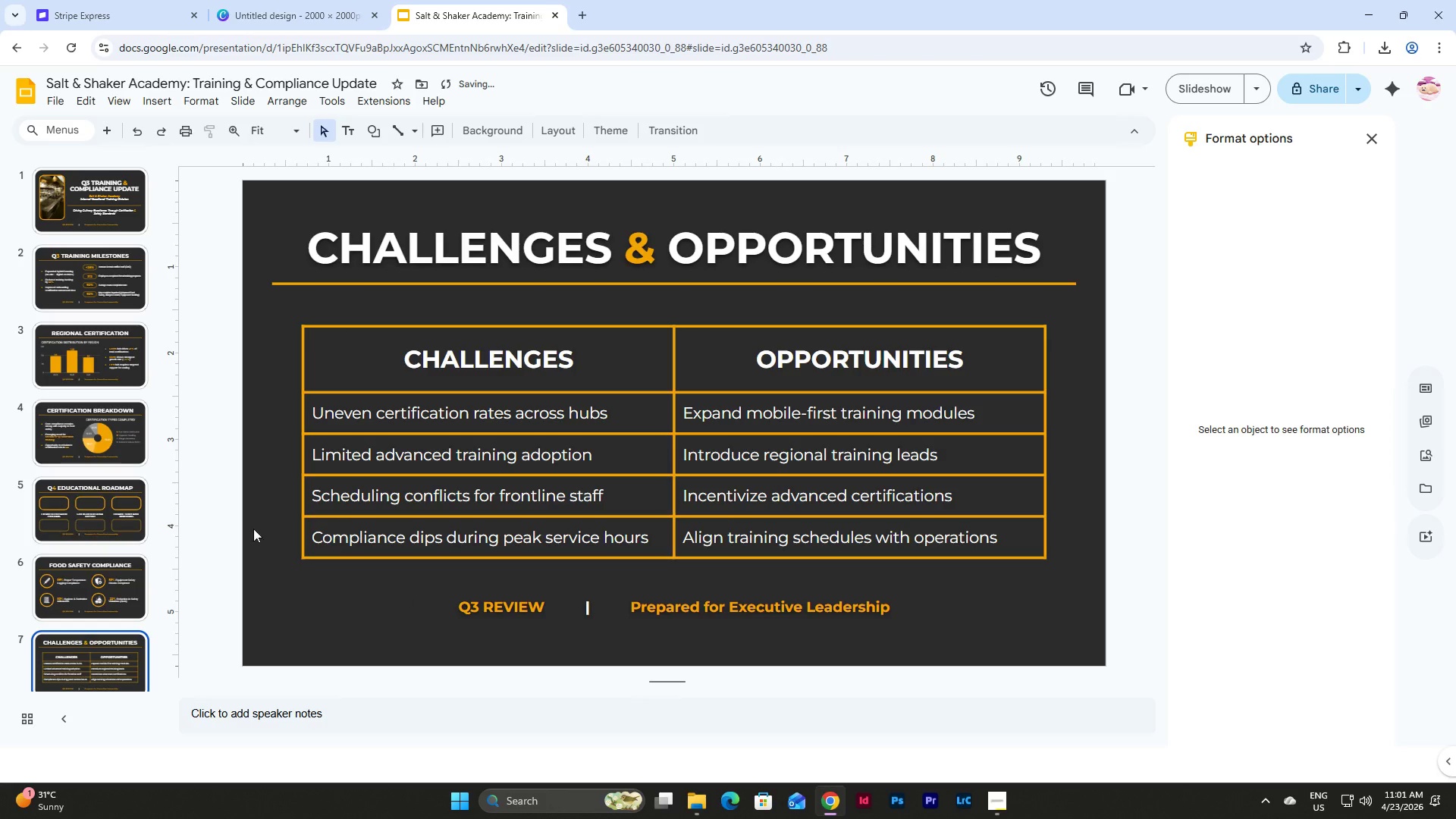 
scroll: coordinate [62, 485], scroll_direction: down, amount: 5.0
 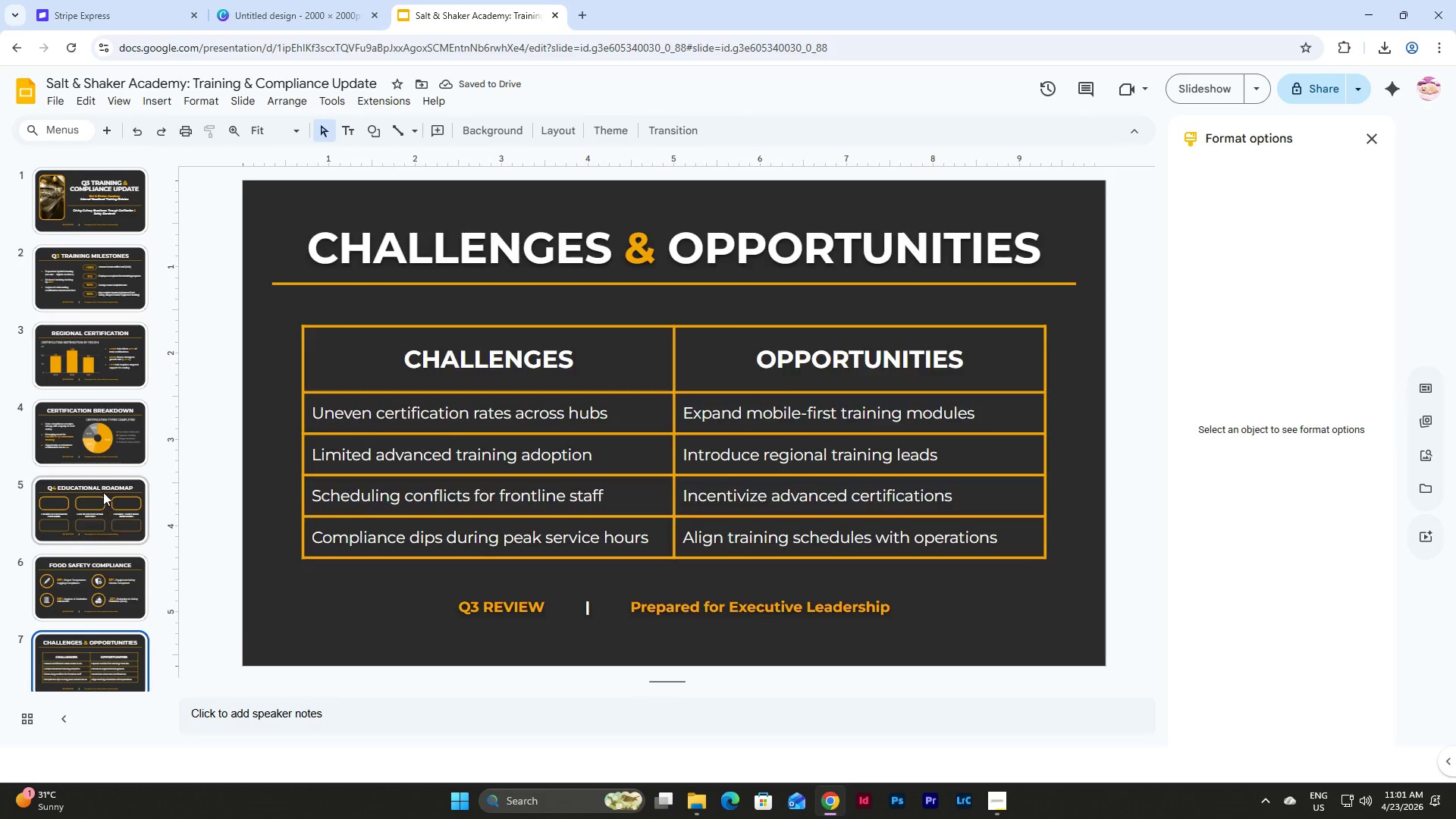 
left_click_drag(start_coordinate=[103, 492], to_coordinate=[121, 628])
 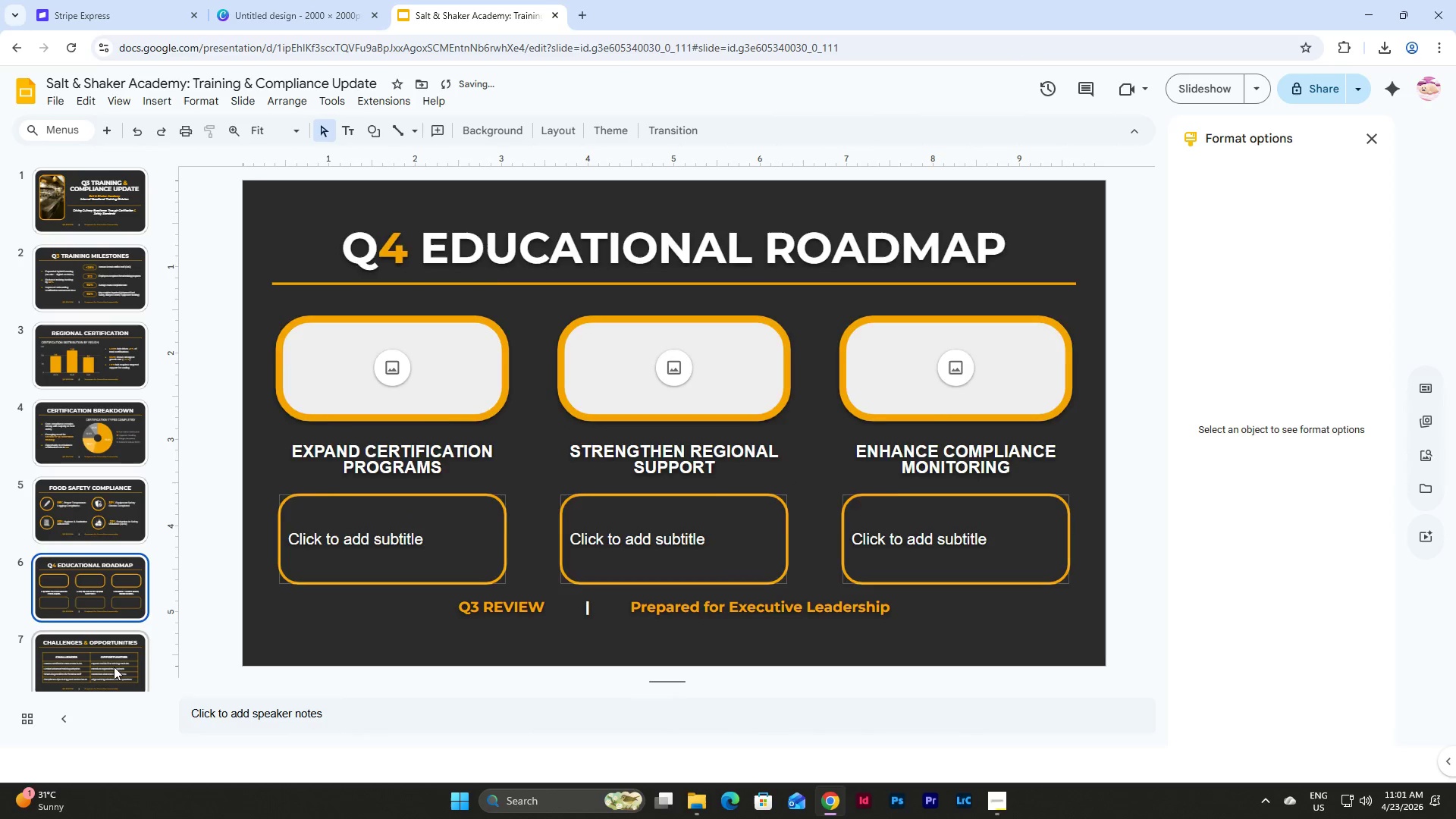 
left_click_drag(start_coordinate=[111, 666], to_coordinate=[114, 545])
 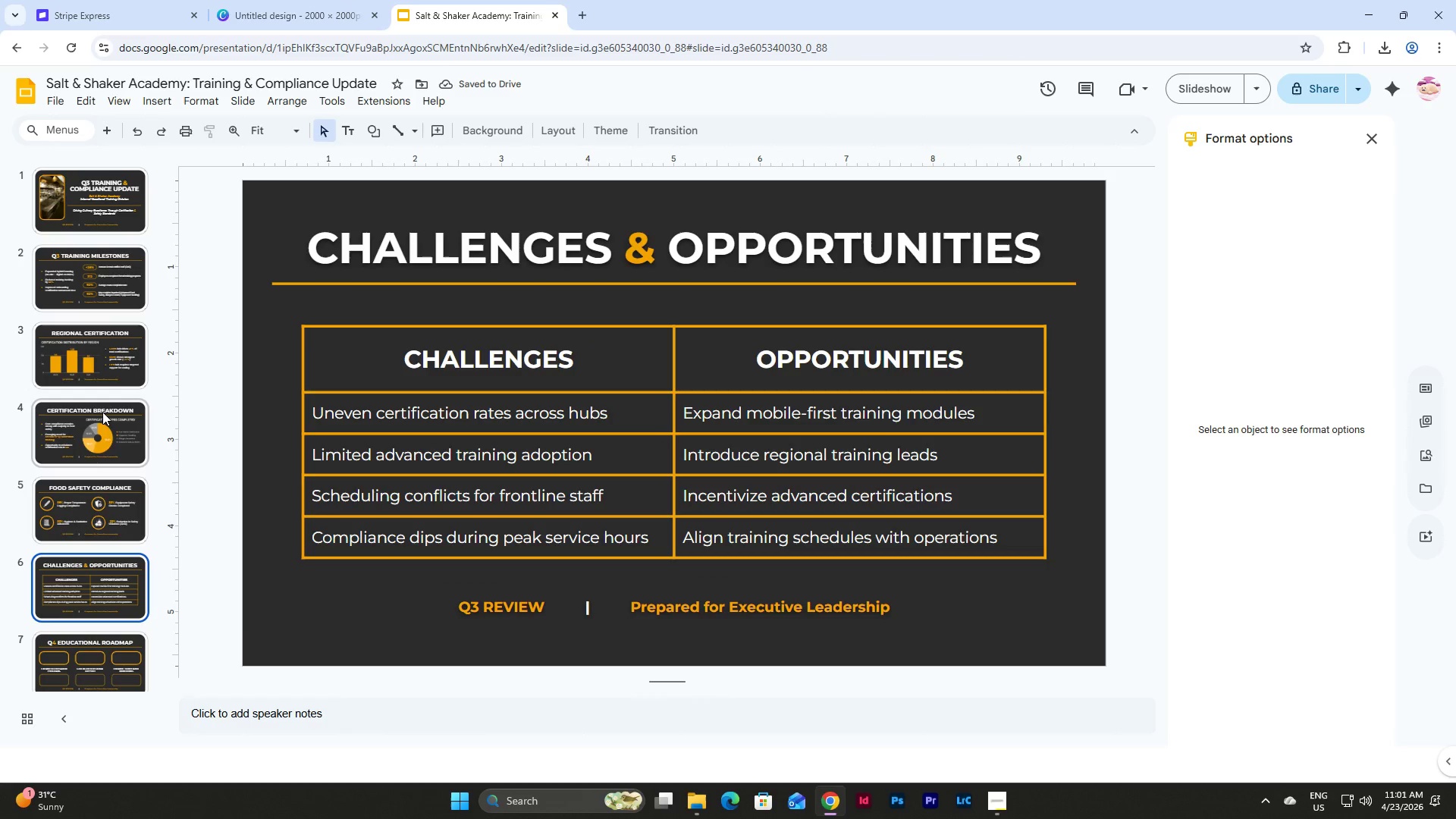 
wait(6.94)
 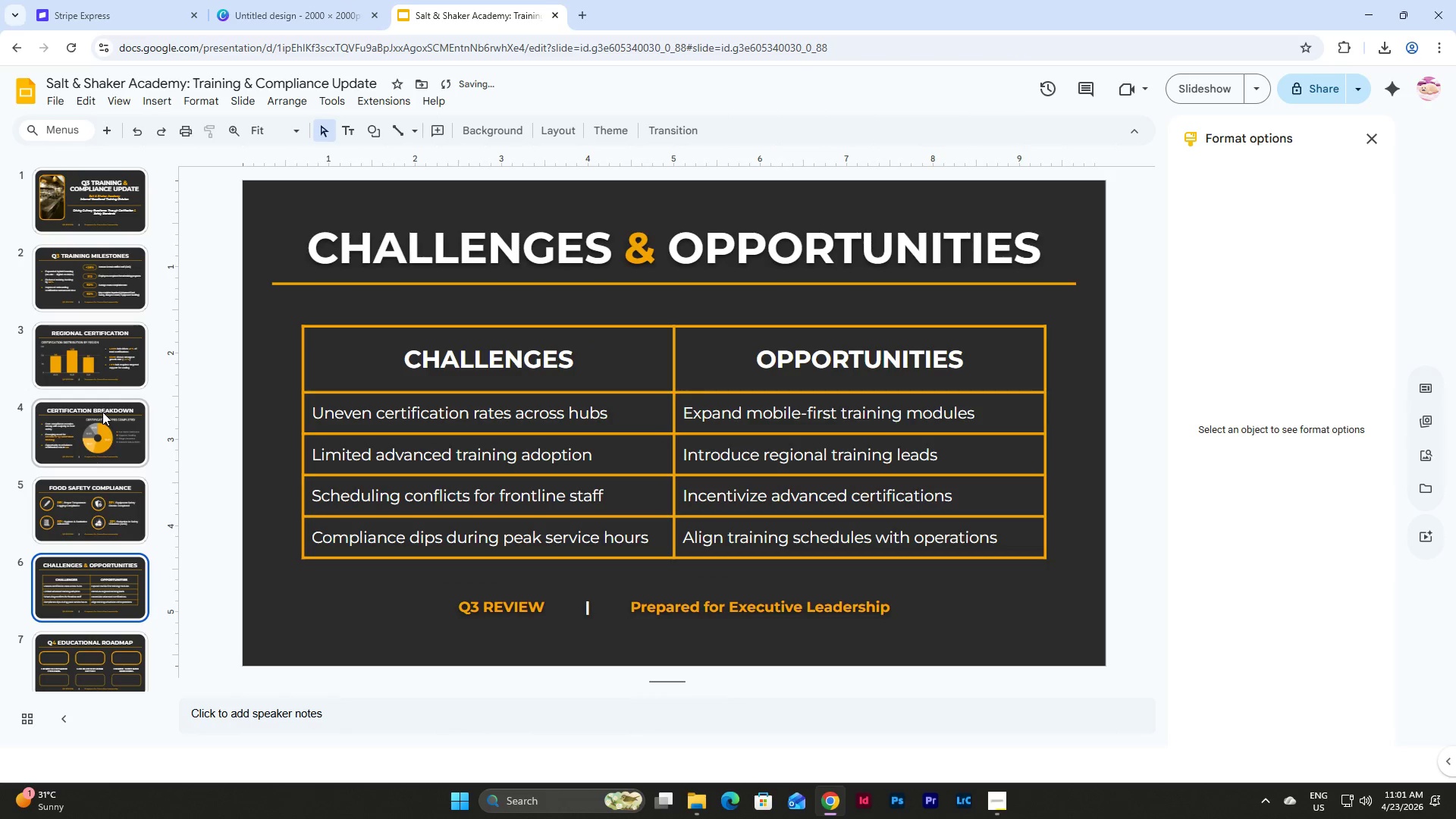 
double_click([121, 444])
 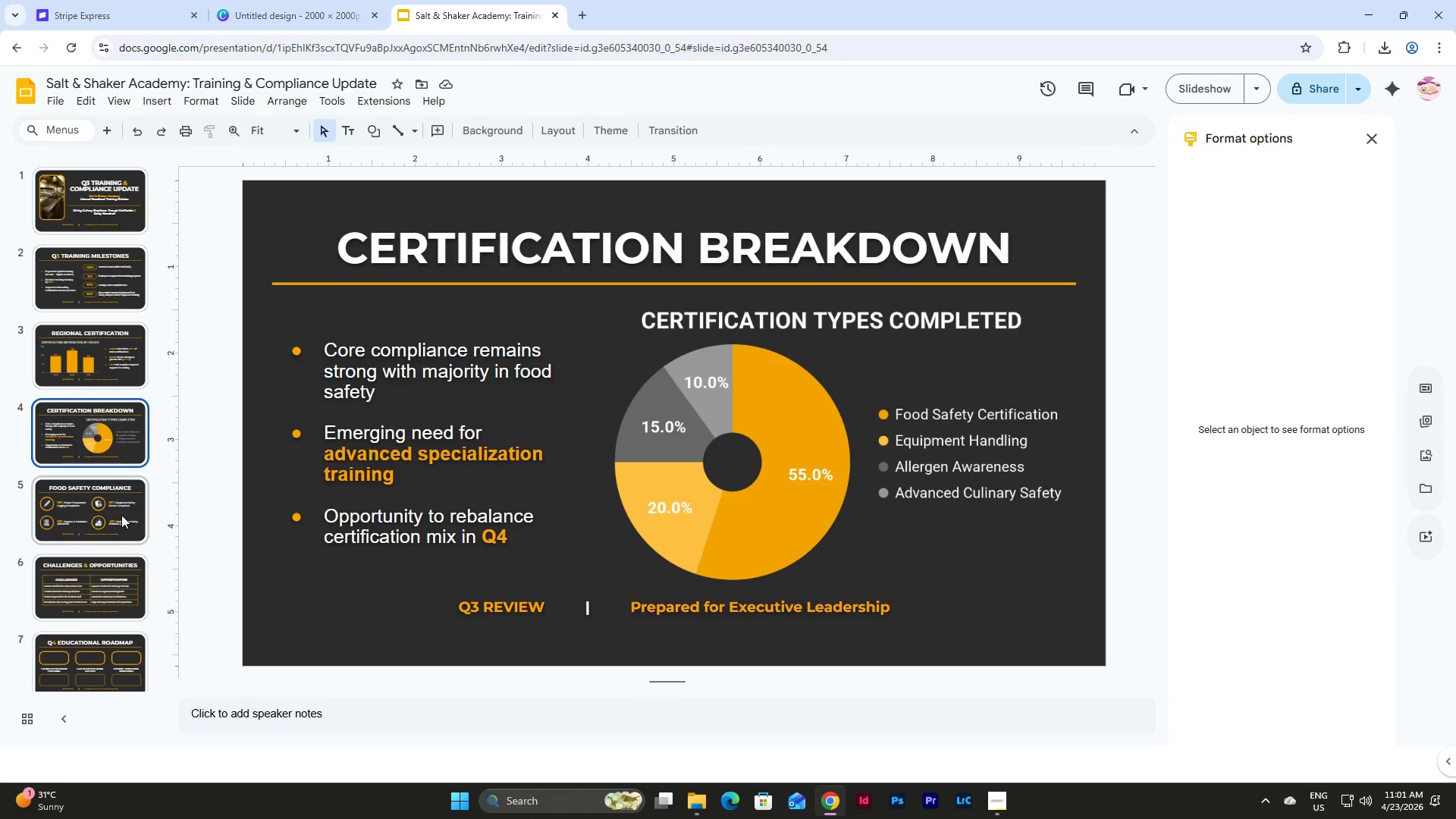 
triple_click([120, 528])
 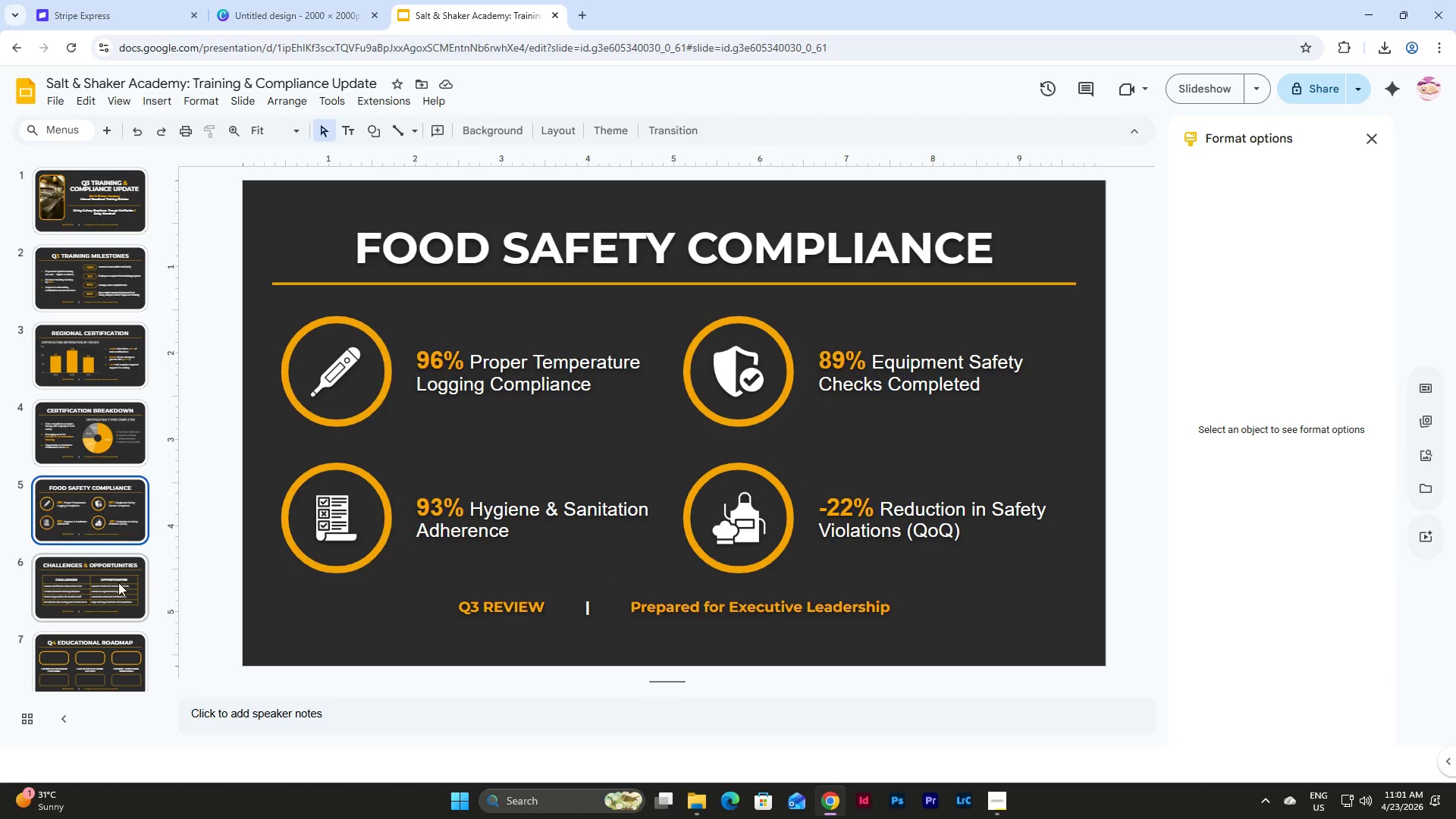 
triple_click([118, 582])
 